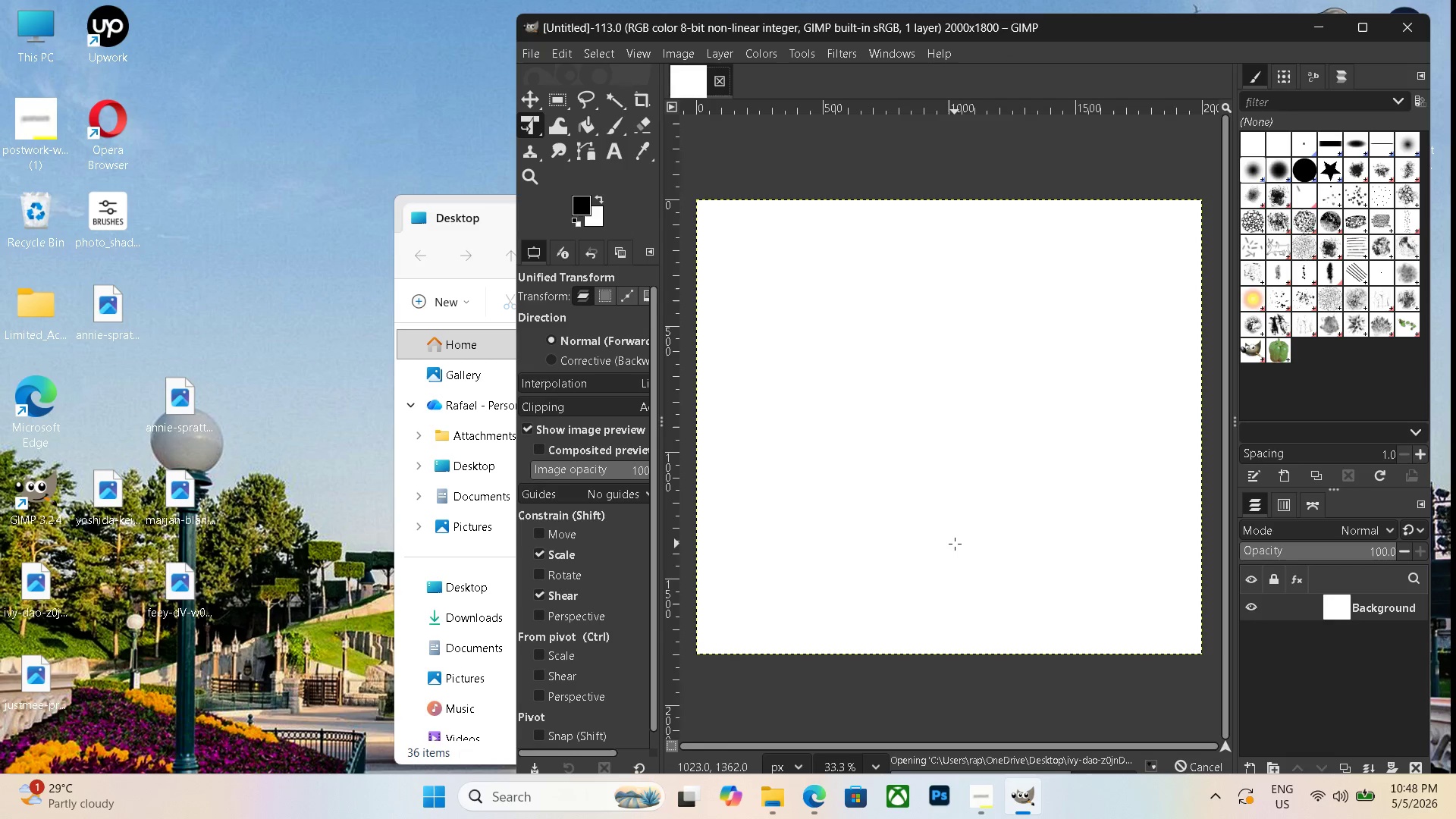 
hold_key(key=ControlLeft, duration=0.86)
scroll: coordinate [956, 543], scroll_direction: down, amount: 10.0
 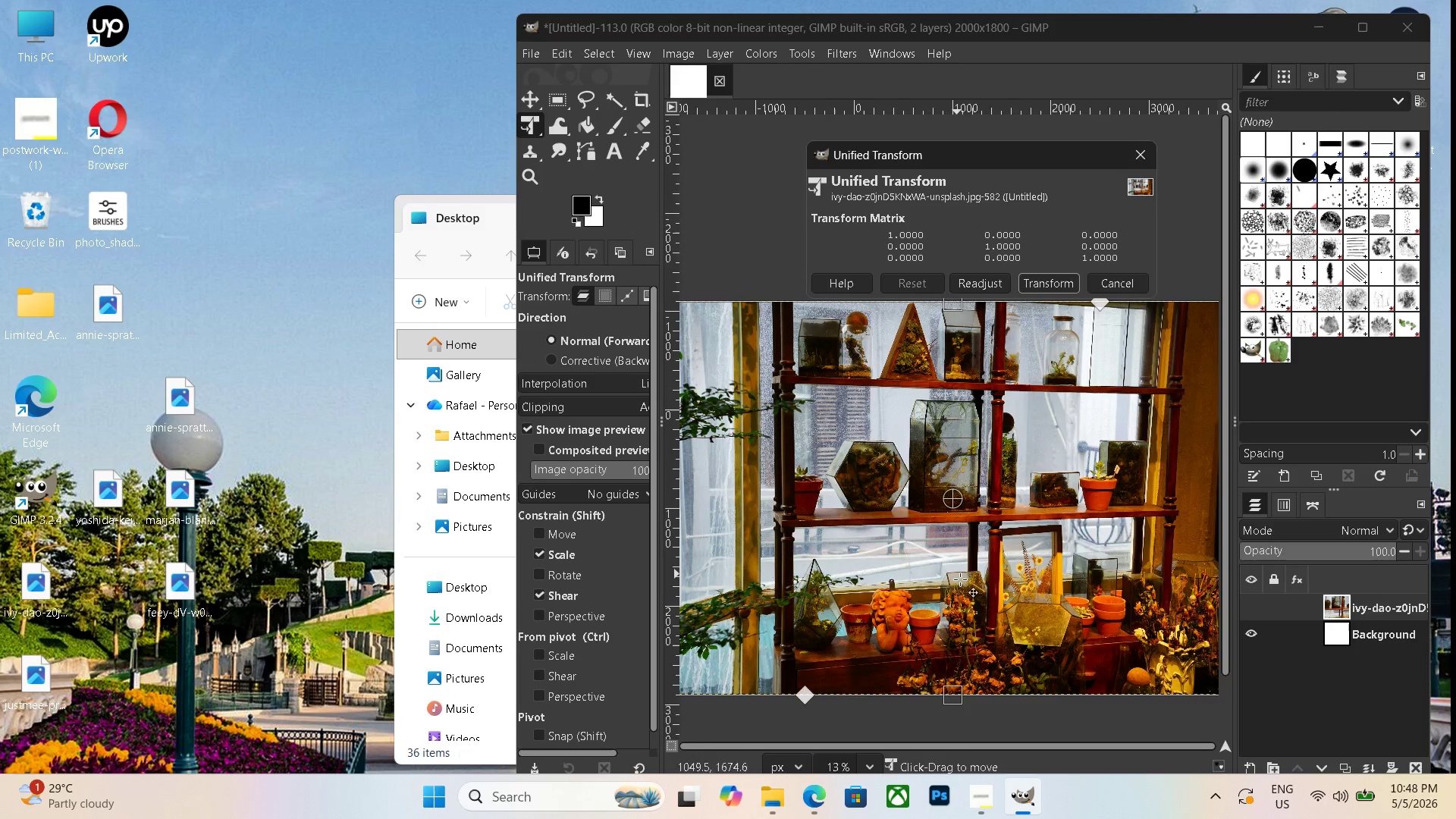 
hold_key(key=ControlLeft, duration=0.39)
scroll: coordinate [969, 593], scroll_direction: down, amount: 3.0
 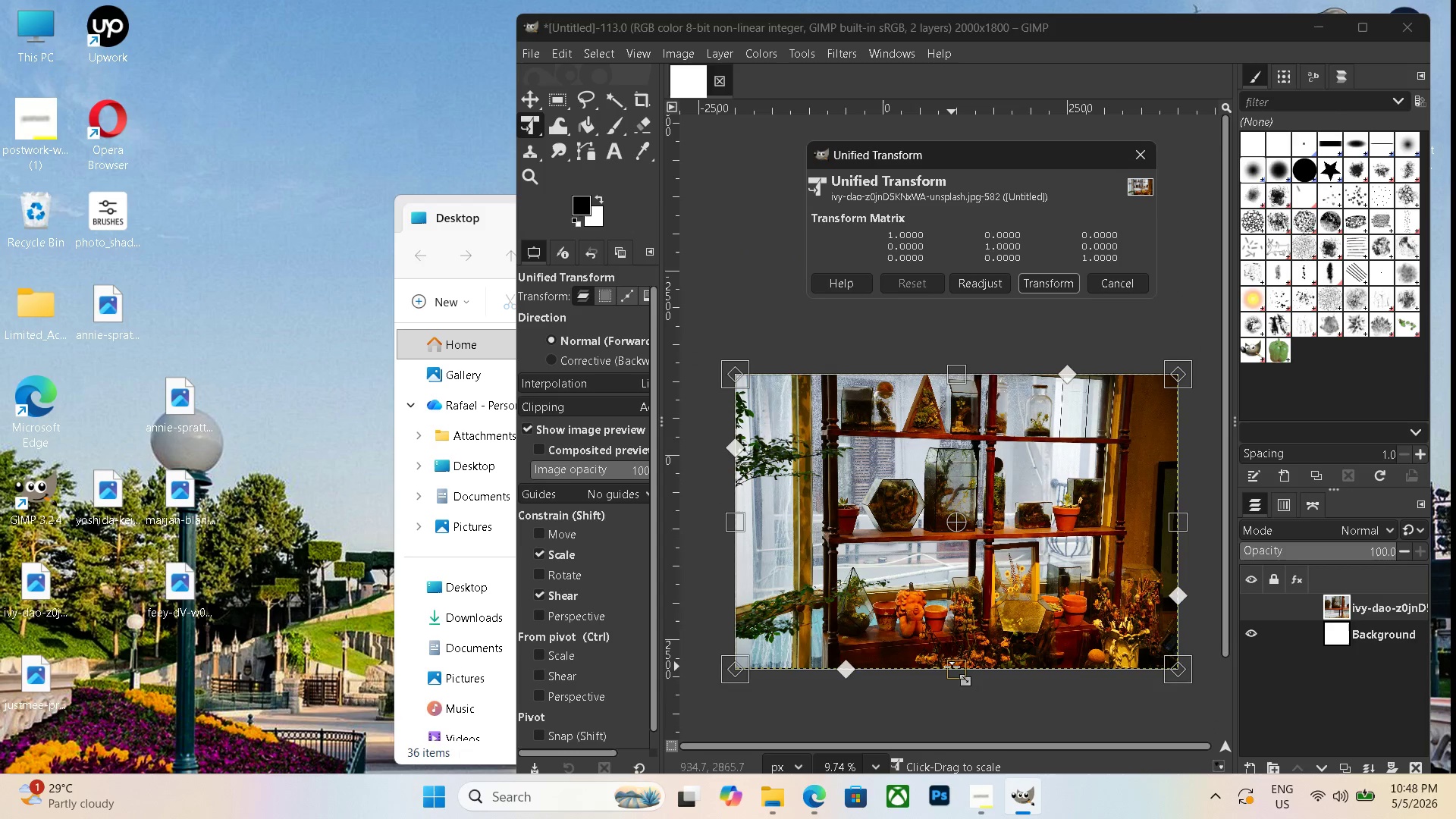 
left_click_drag(start_coordinate=[952, 667], to_coordinate=[984, 544])
 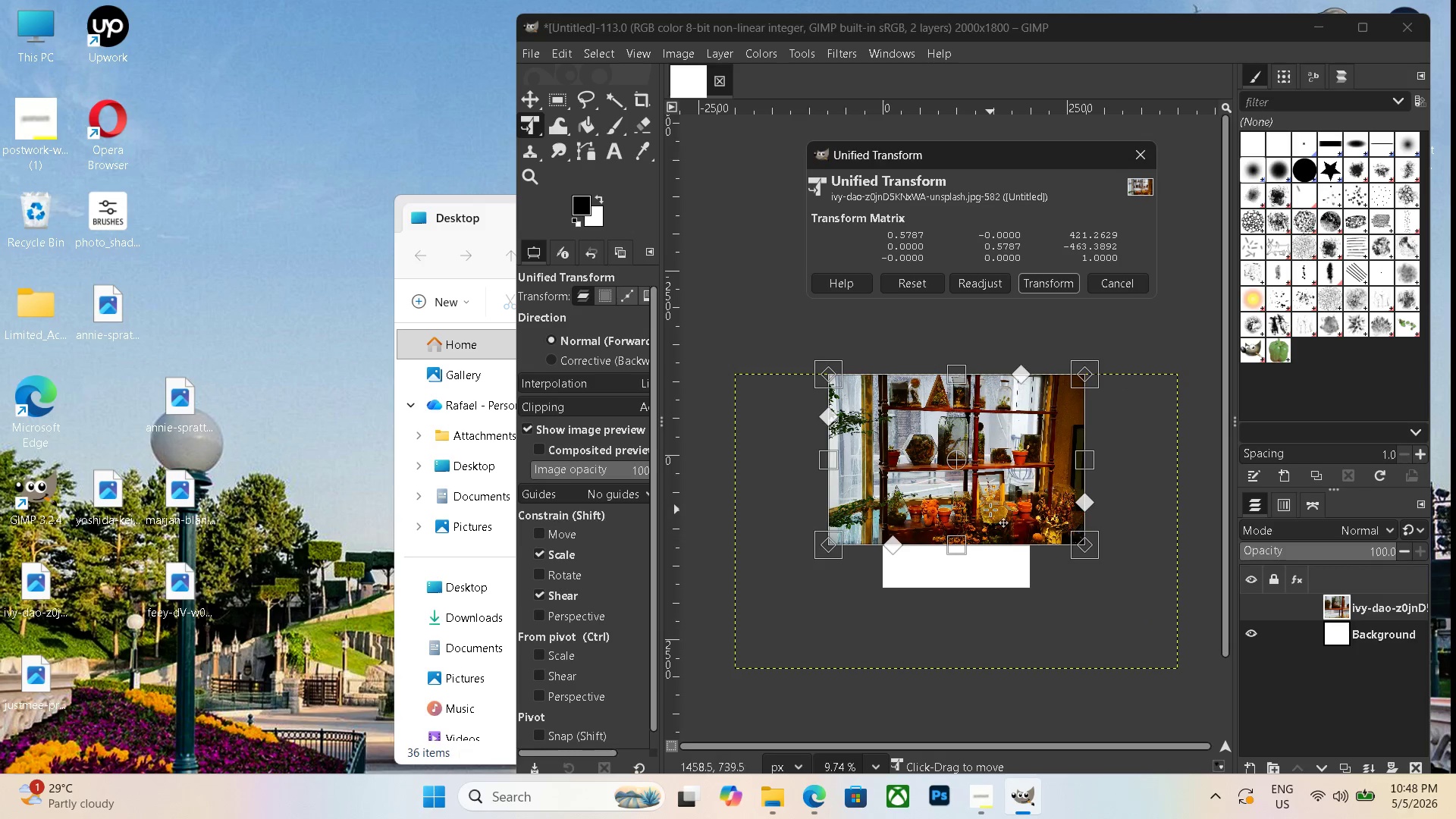 
left_click_drag(start_coordinate=[990, 510], to_coordinate=[990, 557])
 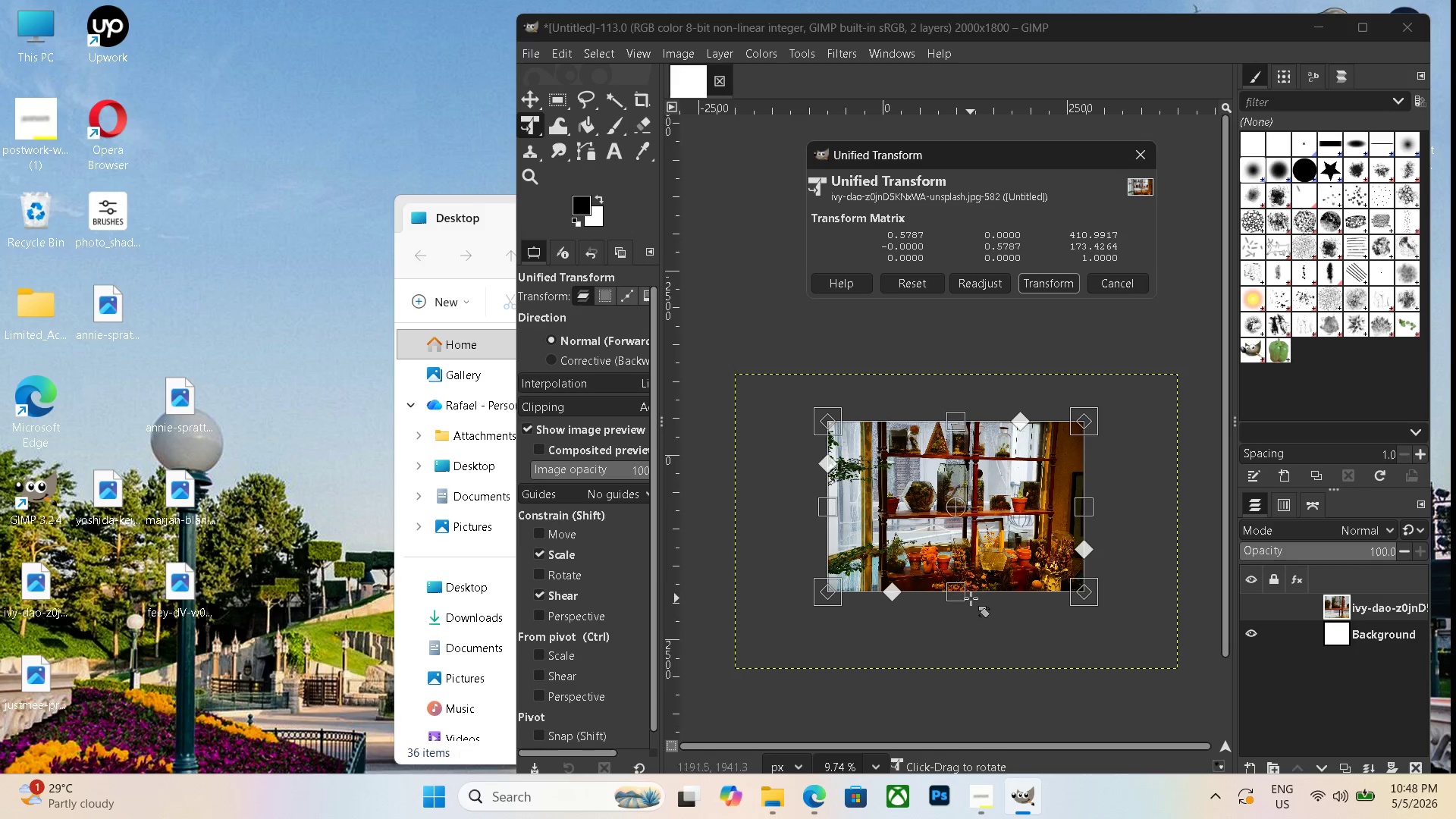 
left_click_drag(start_coordinate=[970, 597], to_coordinate=[970, 589])
 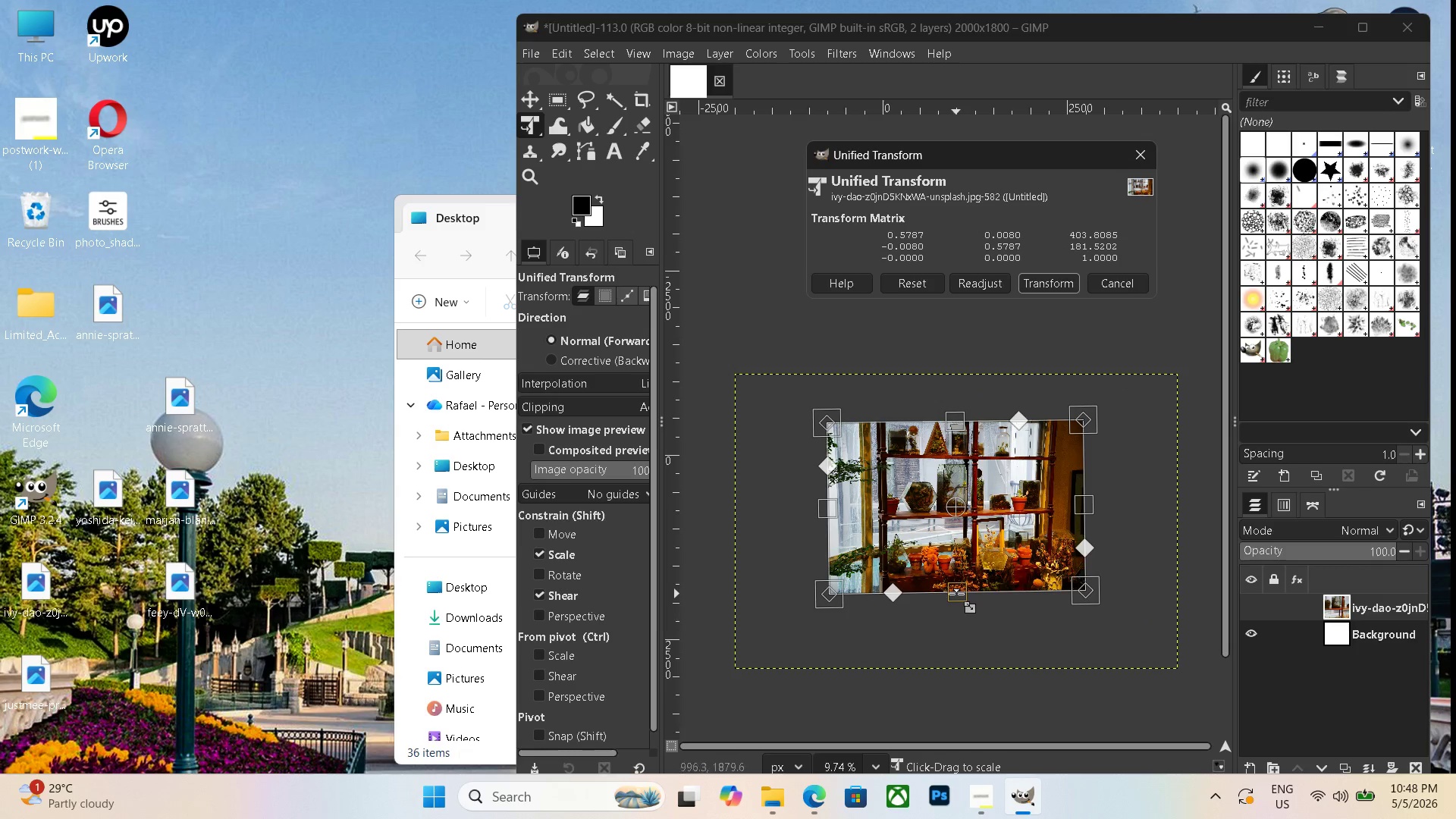 
left_click_drag(start_coordinate=[956, 594], to_coordinate=[956, 584])
 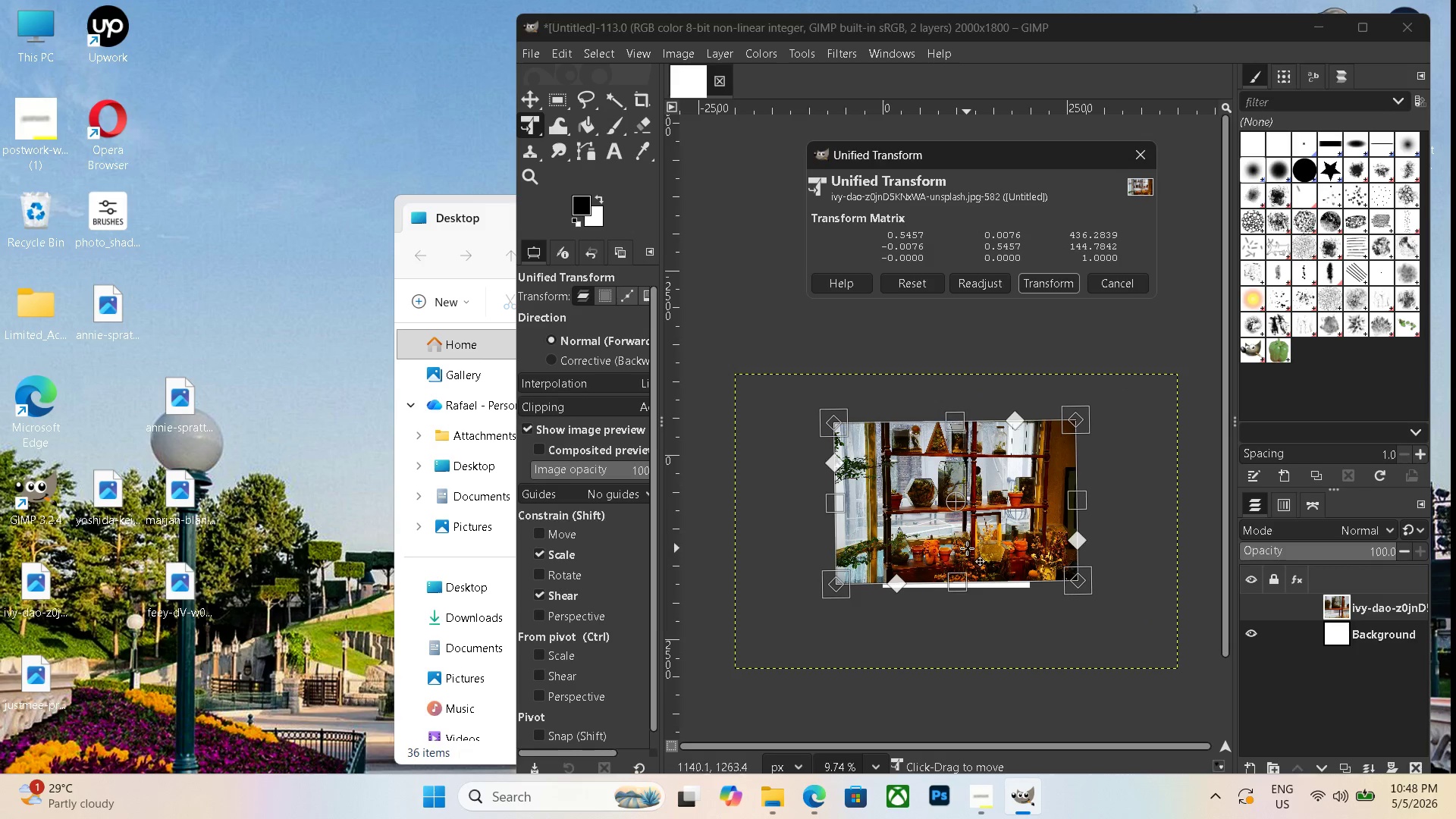 
left_click_drag(start_coordinate=[967, 548], to_coordinate=[968, 557])
 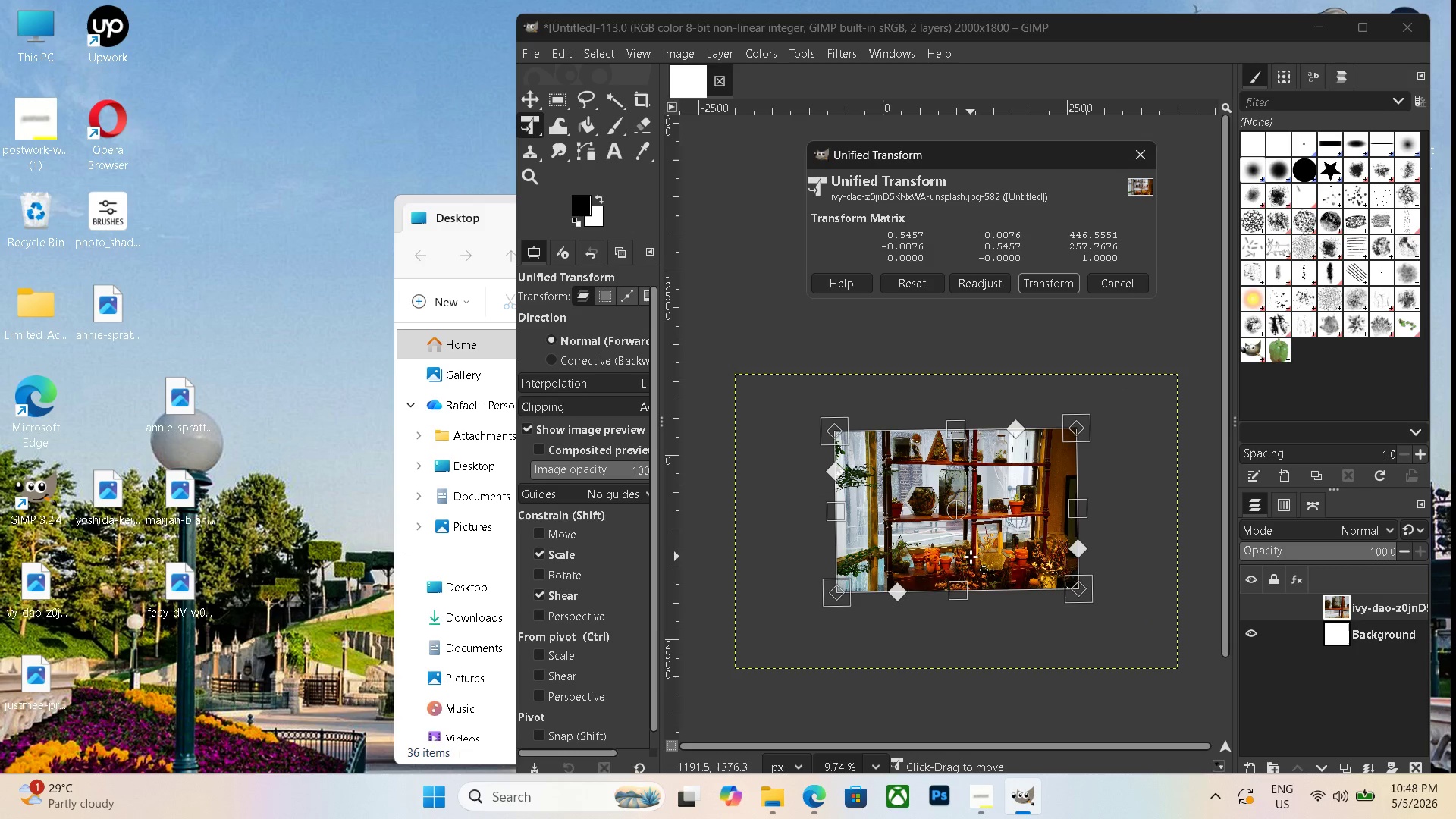 
key(Enter)
 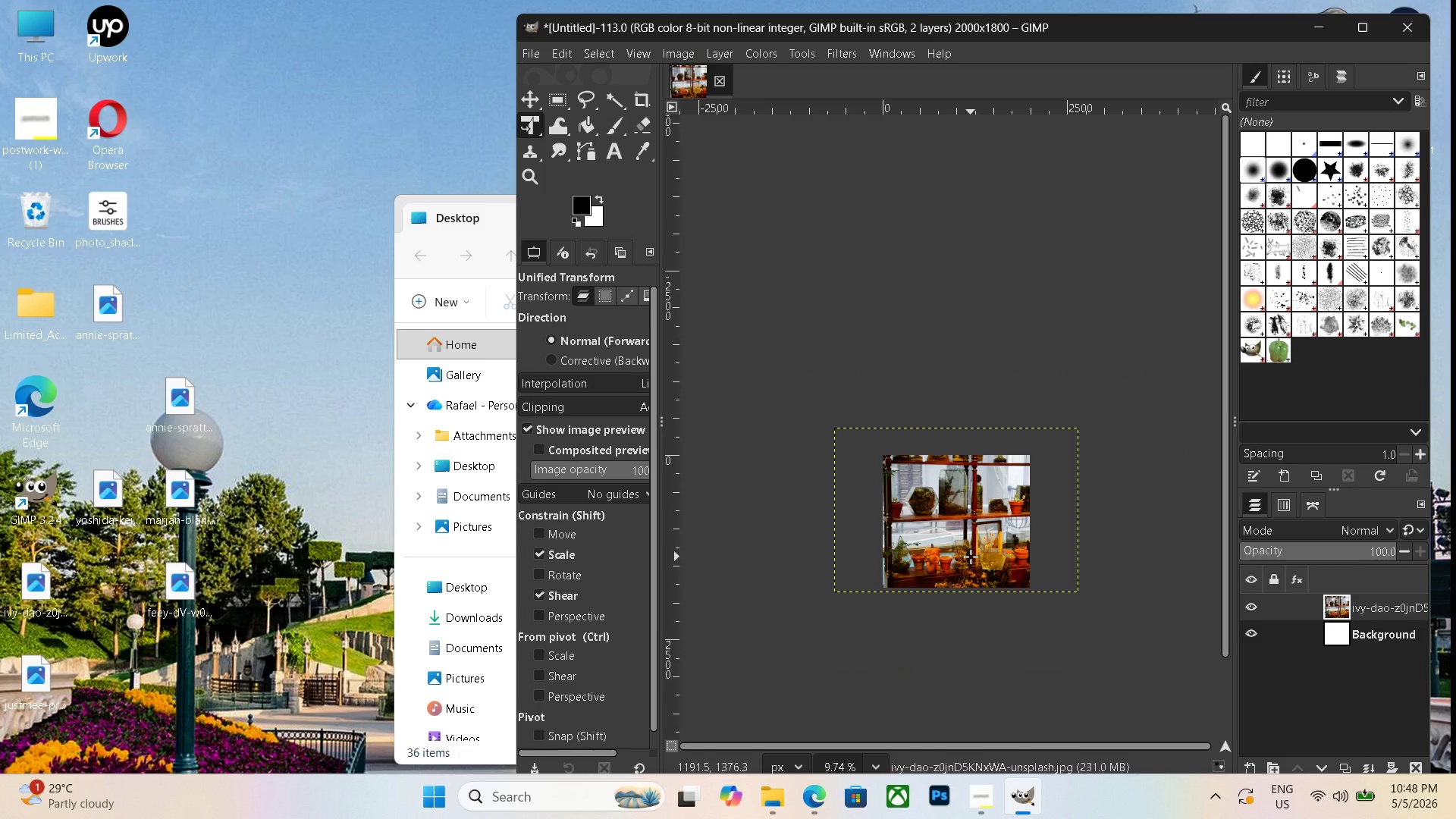 
key(Control+Shift+F)
 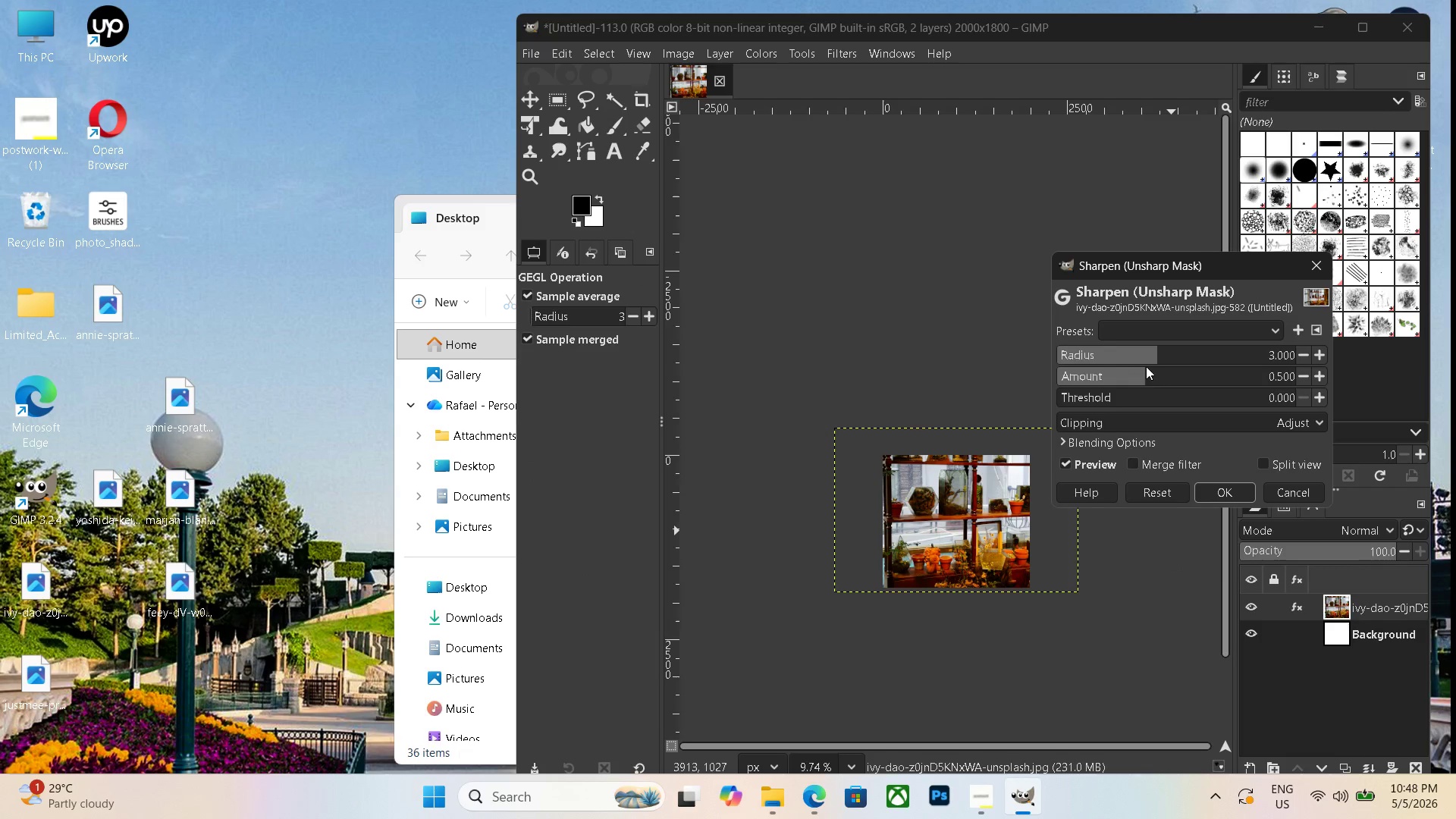 
left_click_drag(start_coordinate=[1157, 355], to_coordinate=[1195, 359])
 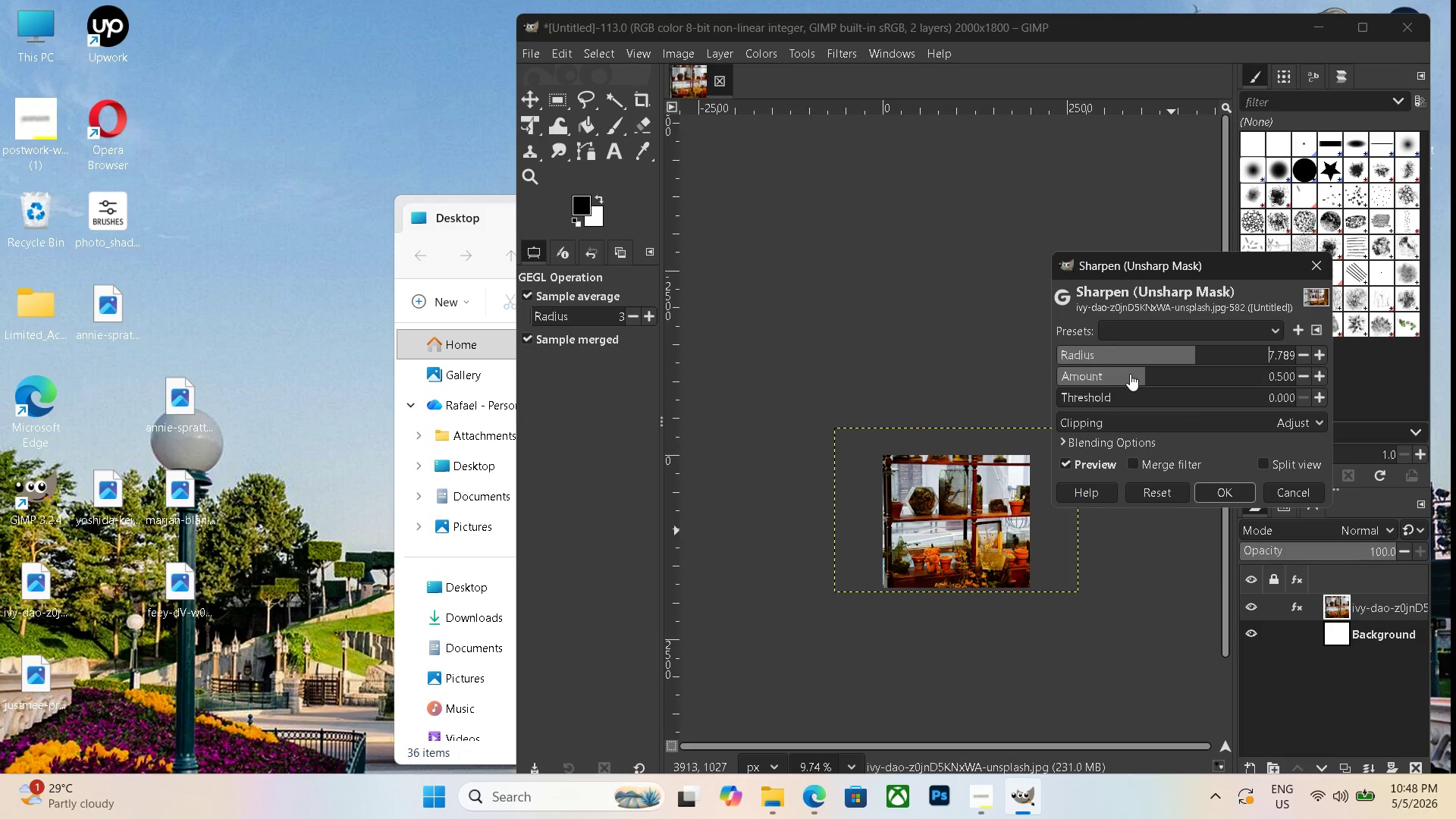 
left_click_drag(start_coordinate=[1143, 376], to_coordinate=[1167, 379])
 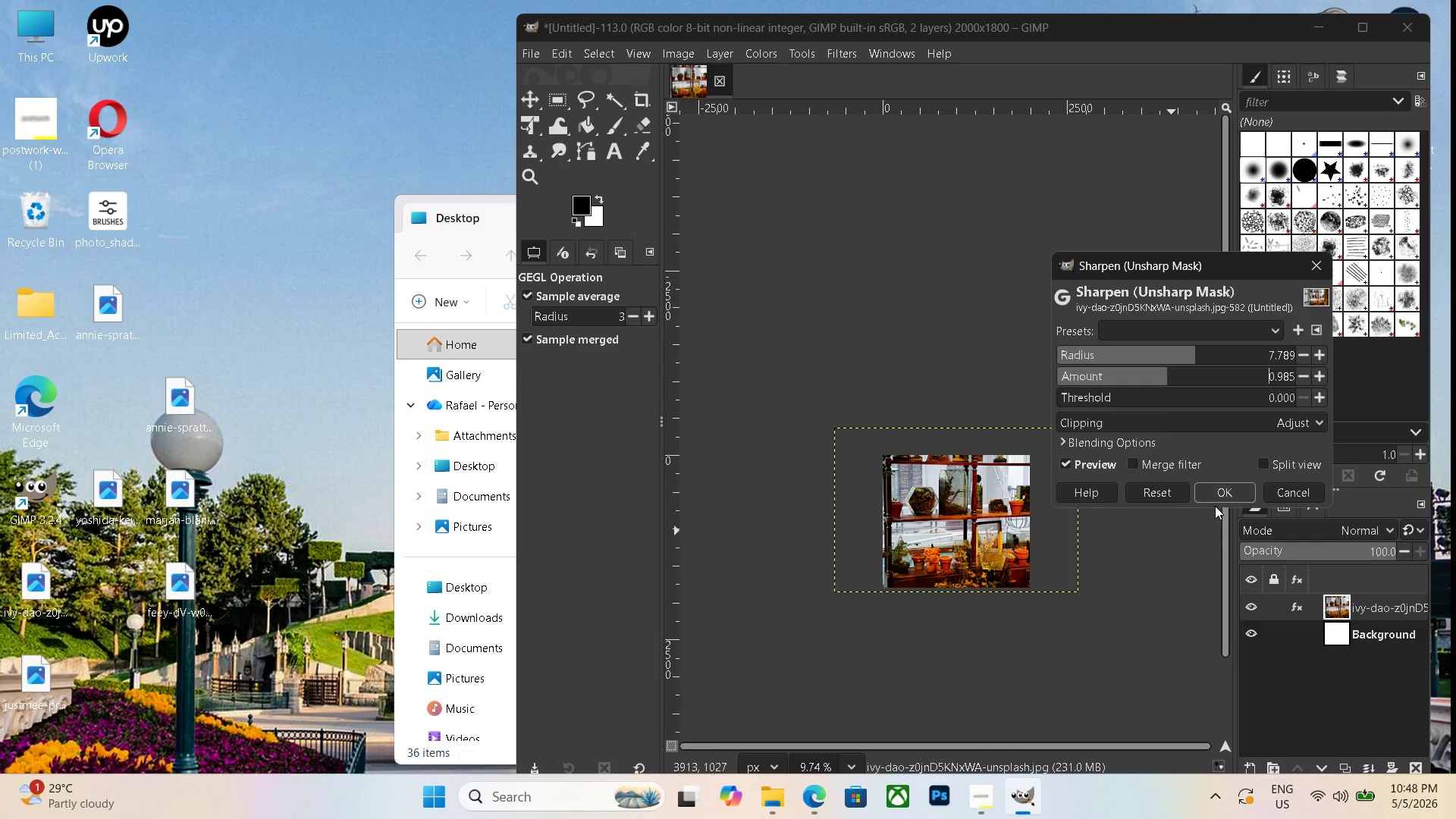 
left_click([1235, 489])
 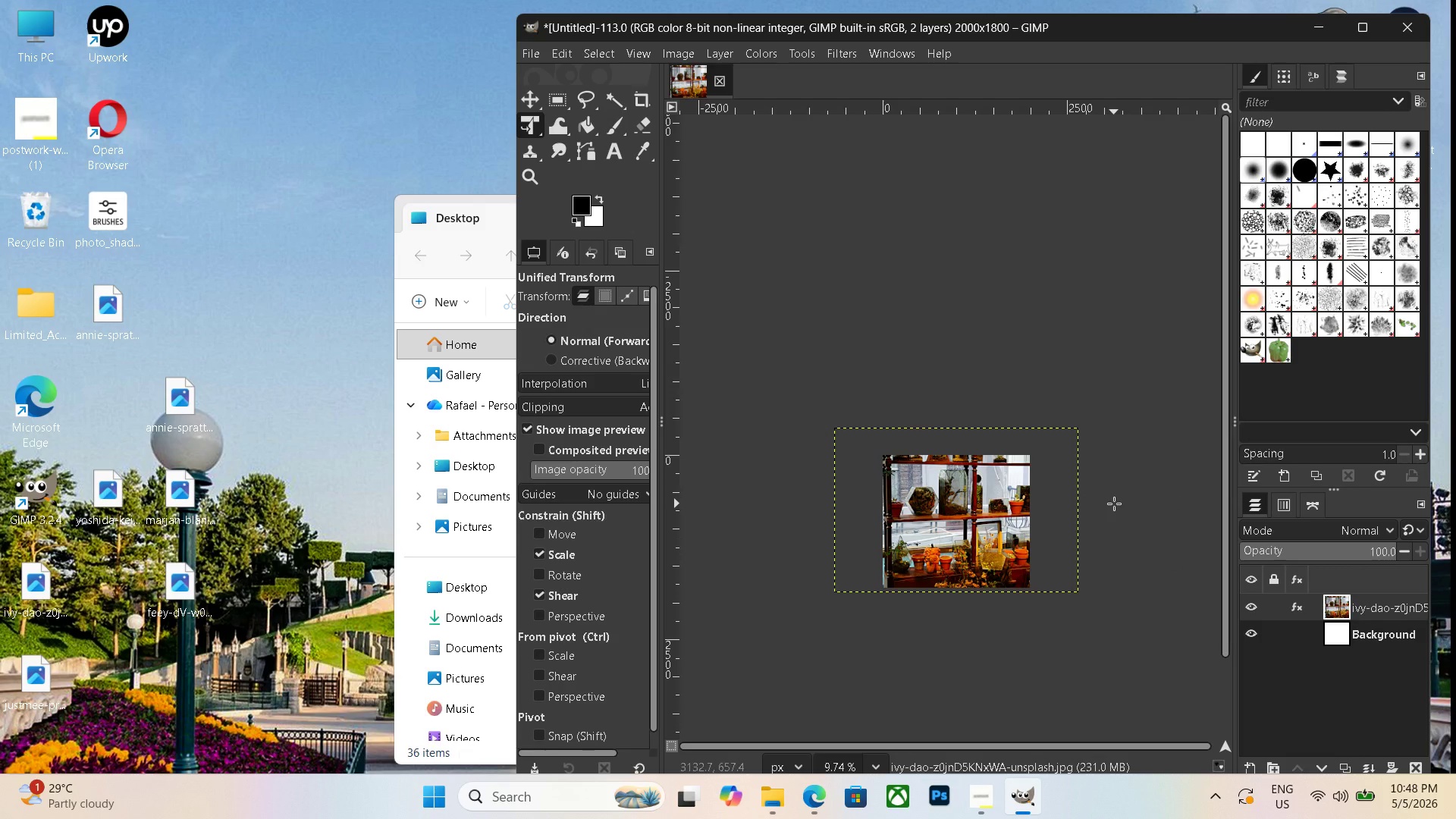 
key(Control+Shift+E)
 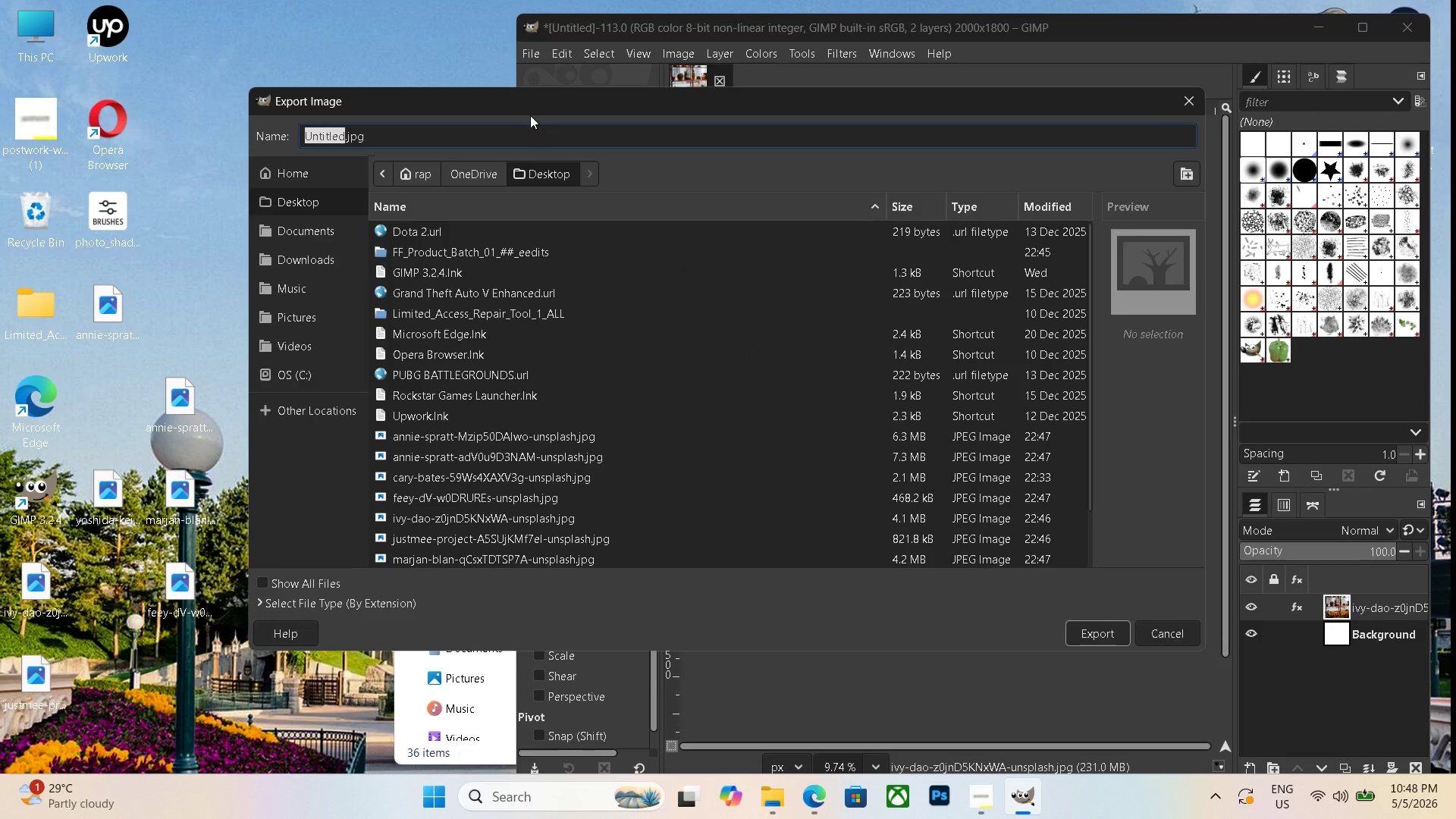 
double_click([517, 131])
 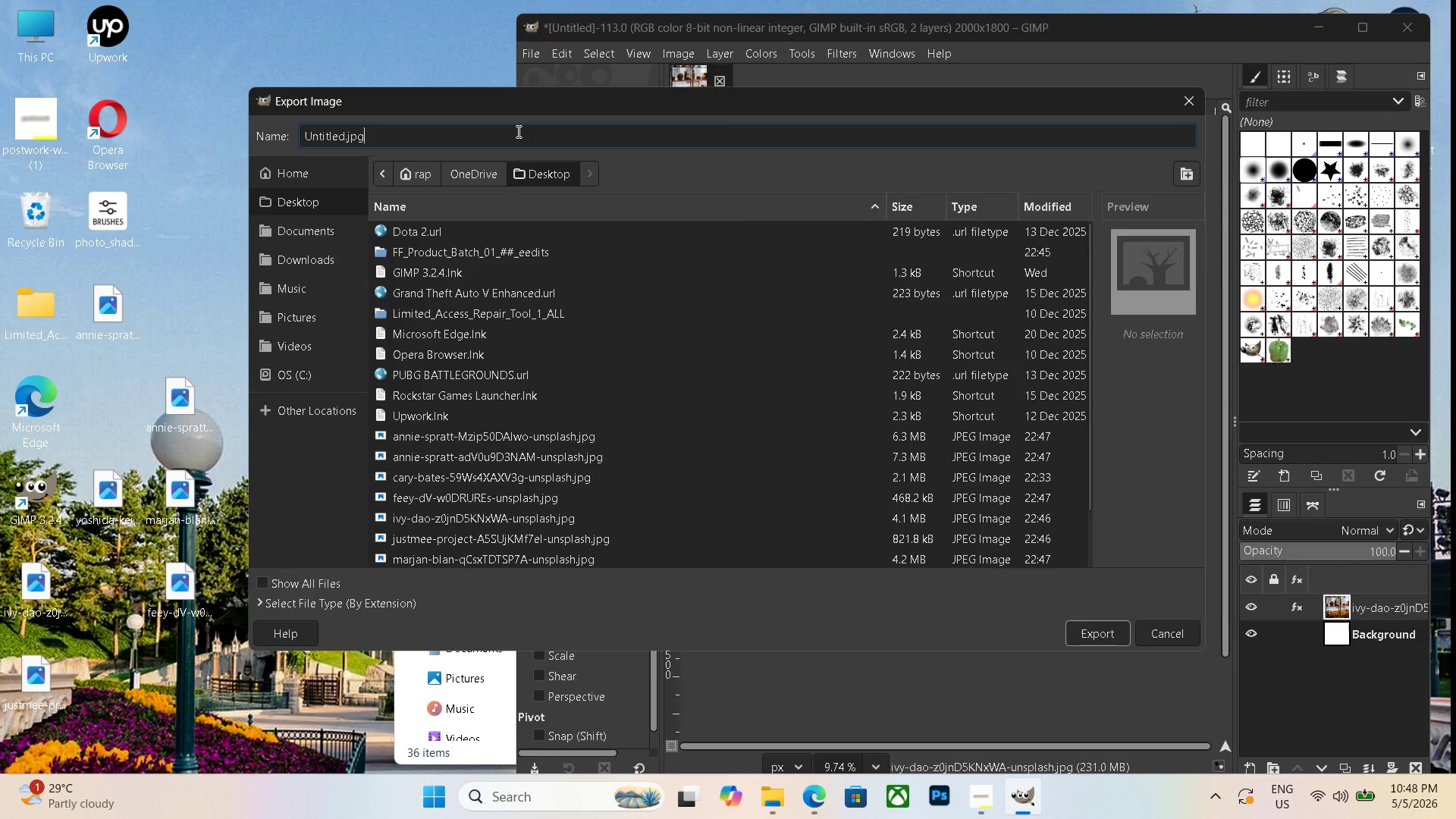 
triple_click([517, 131])
 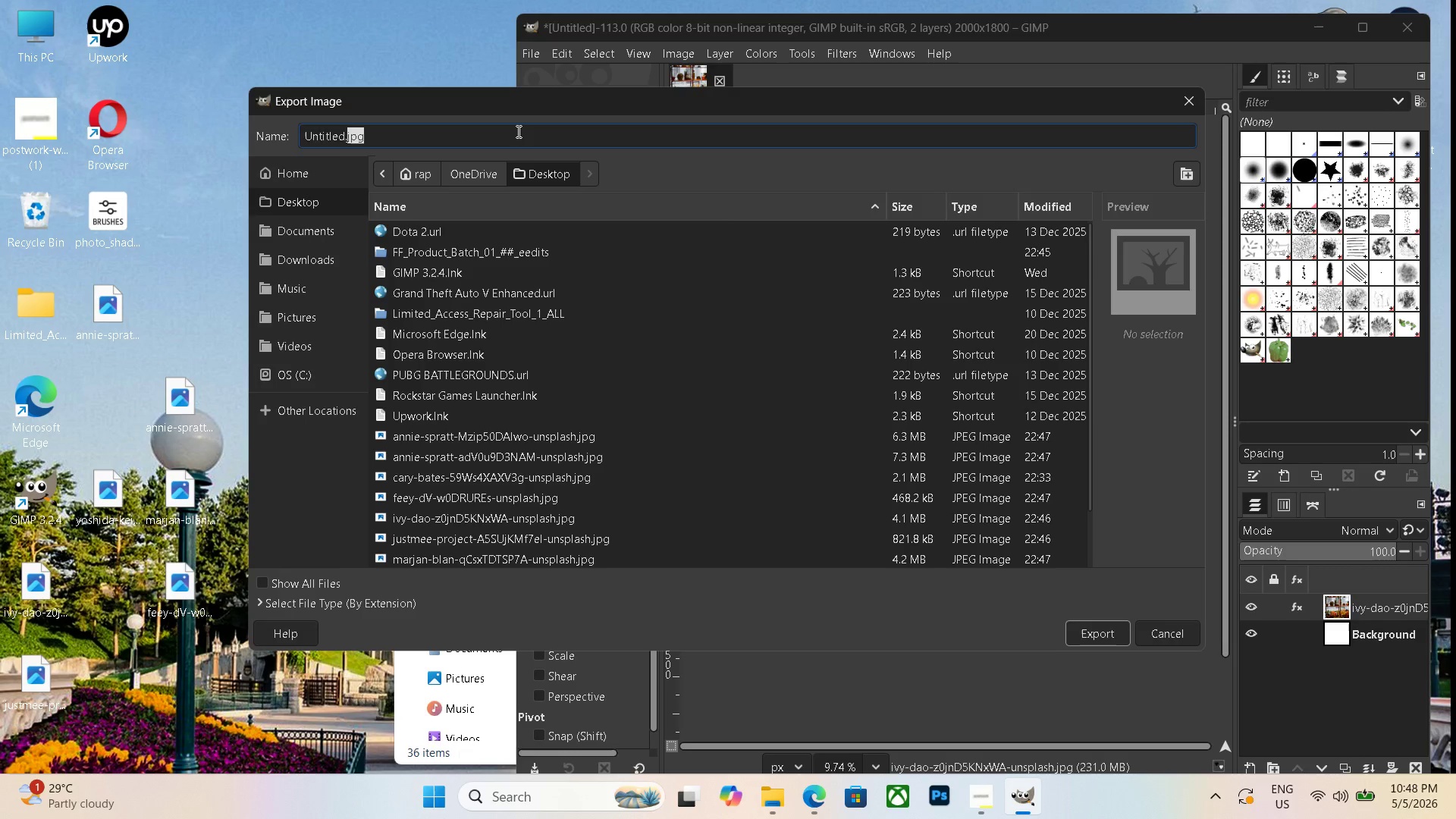 
triple_click([517, 131])
 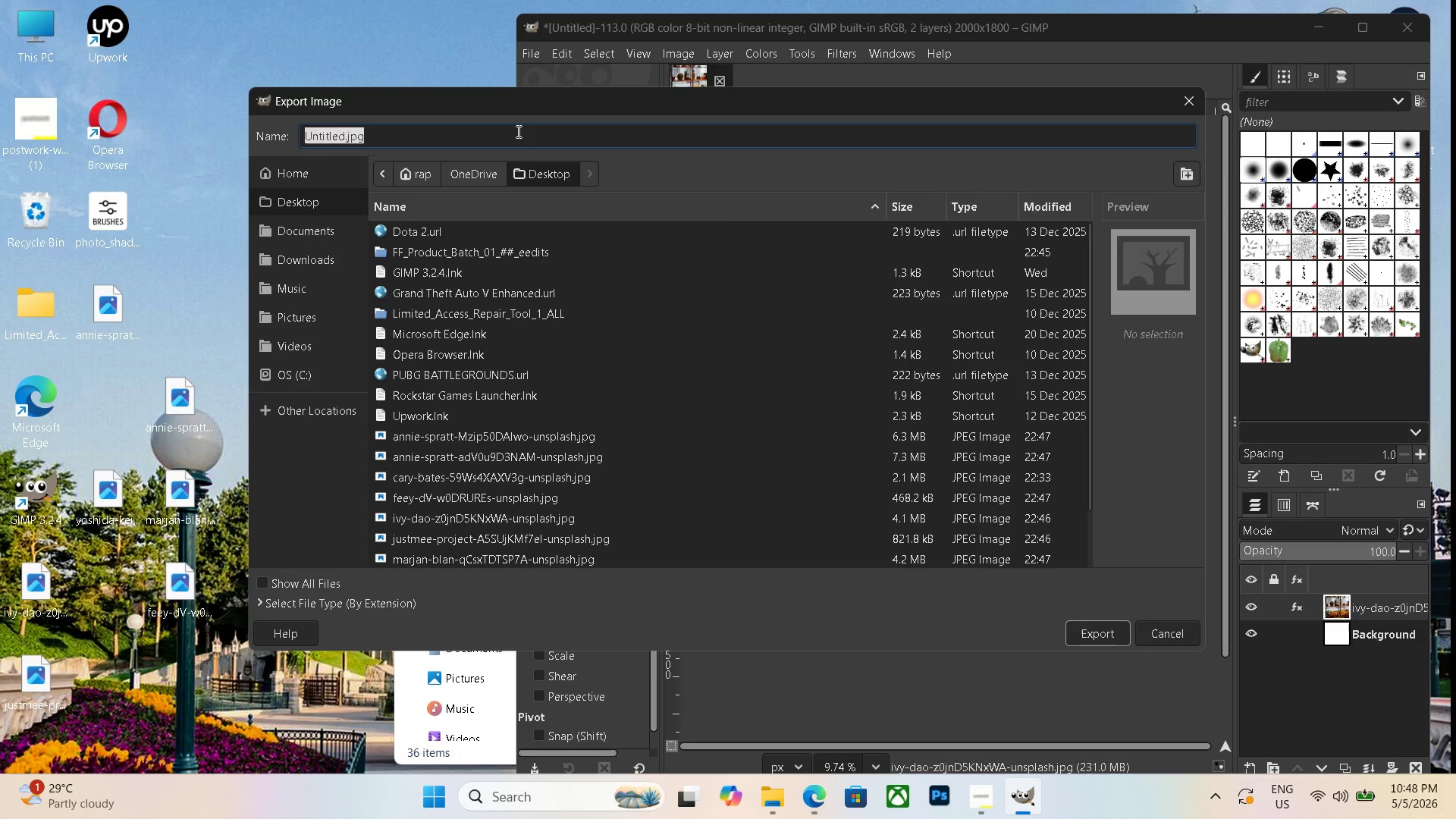 
triple_click([517, 131])
 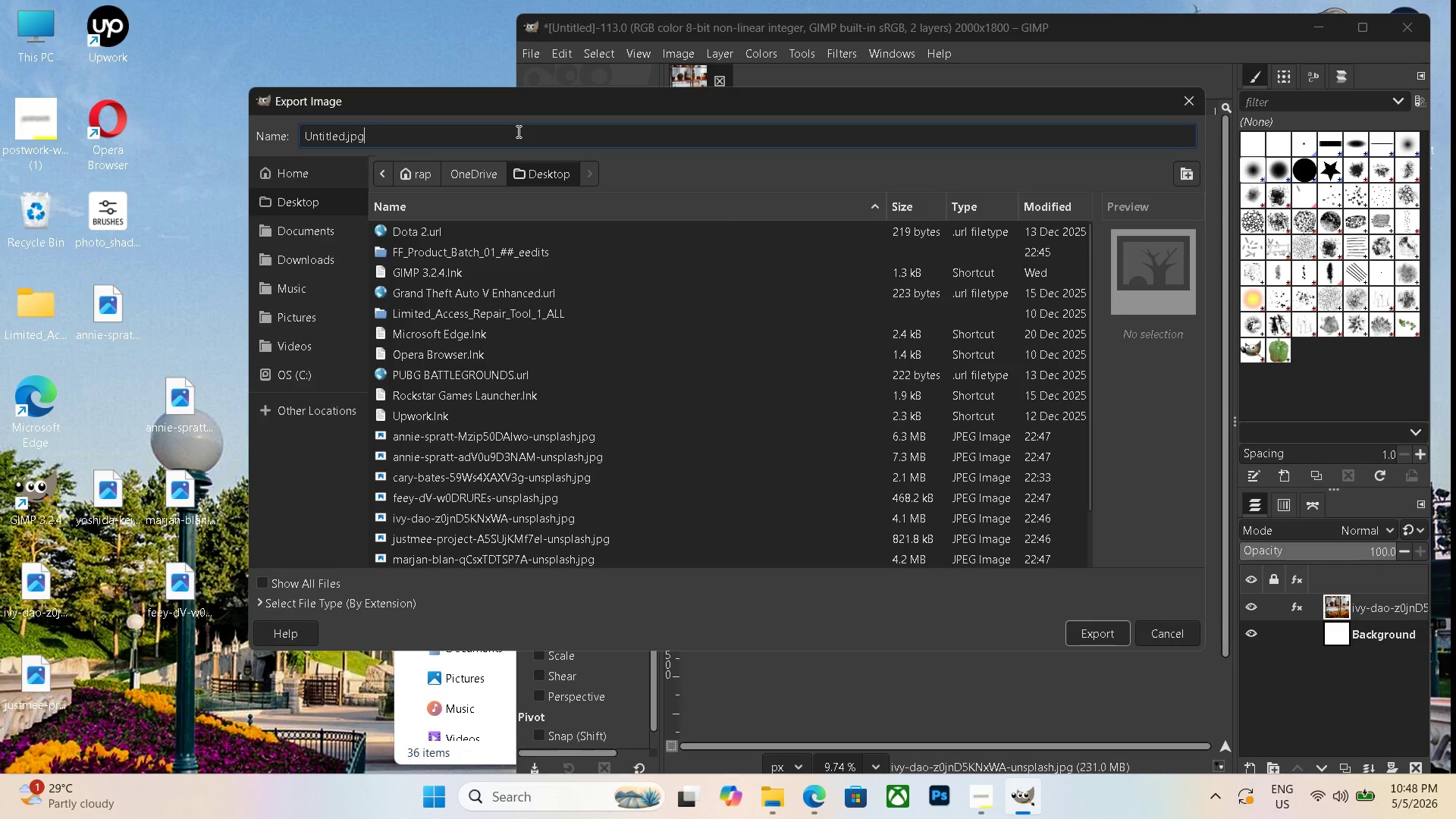 
triple_click([517, 131])
 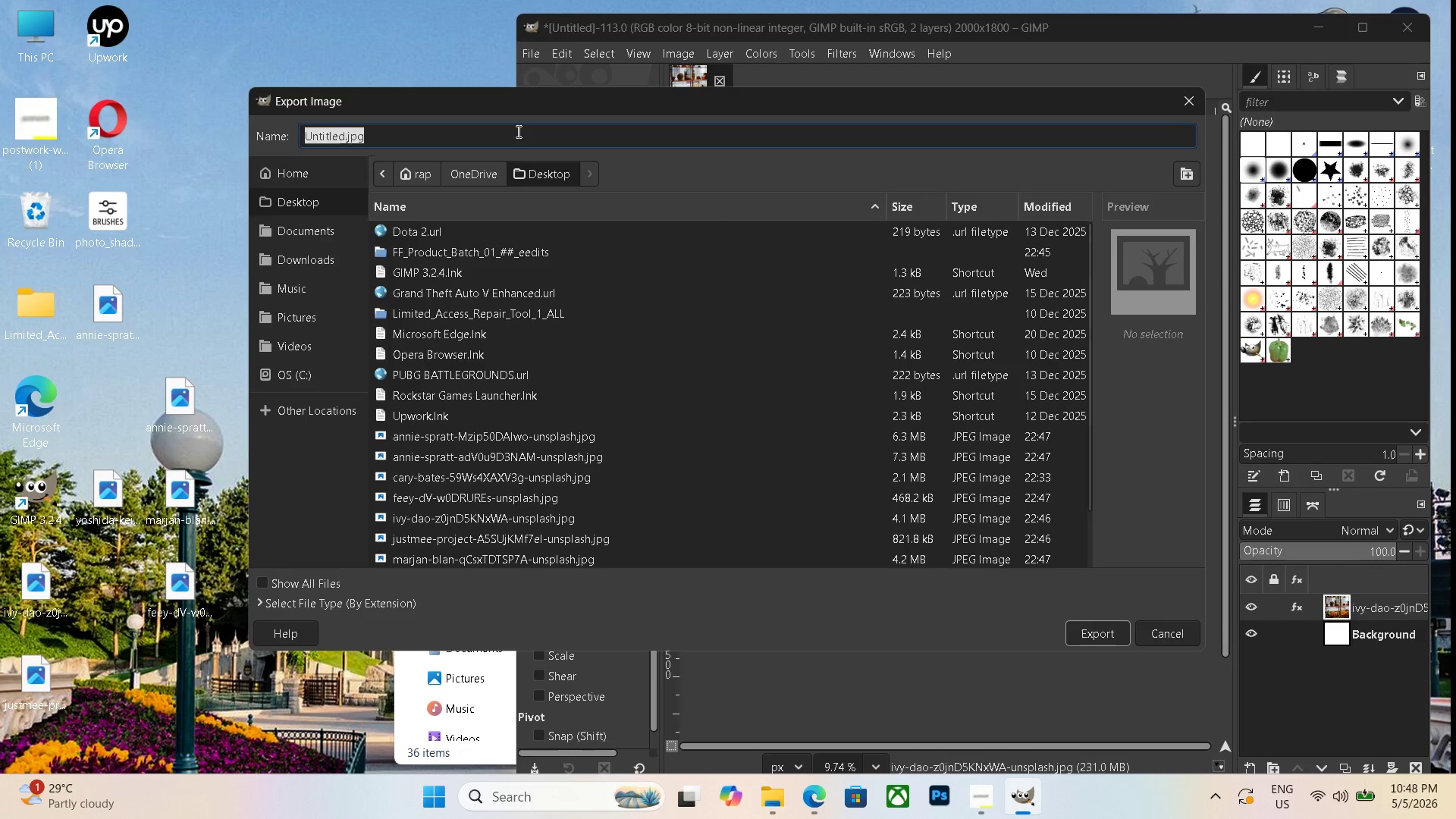 
triple_click([517, 131])
 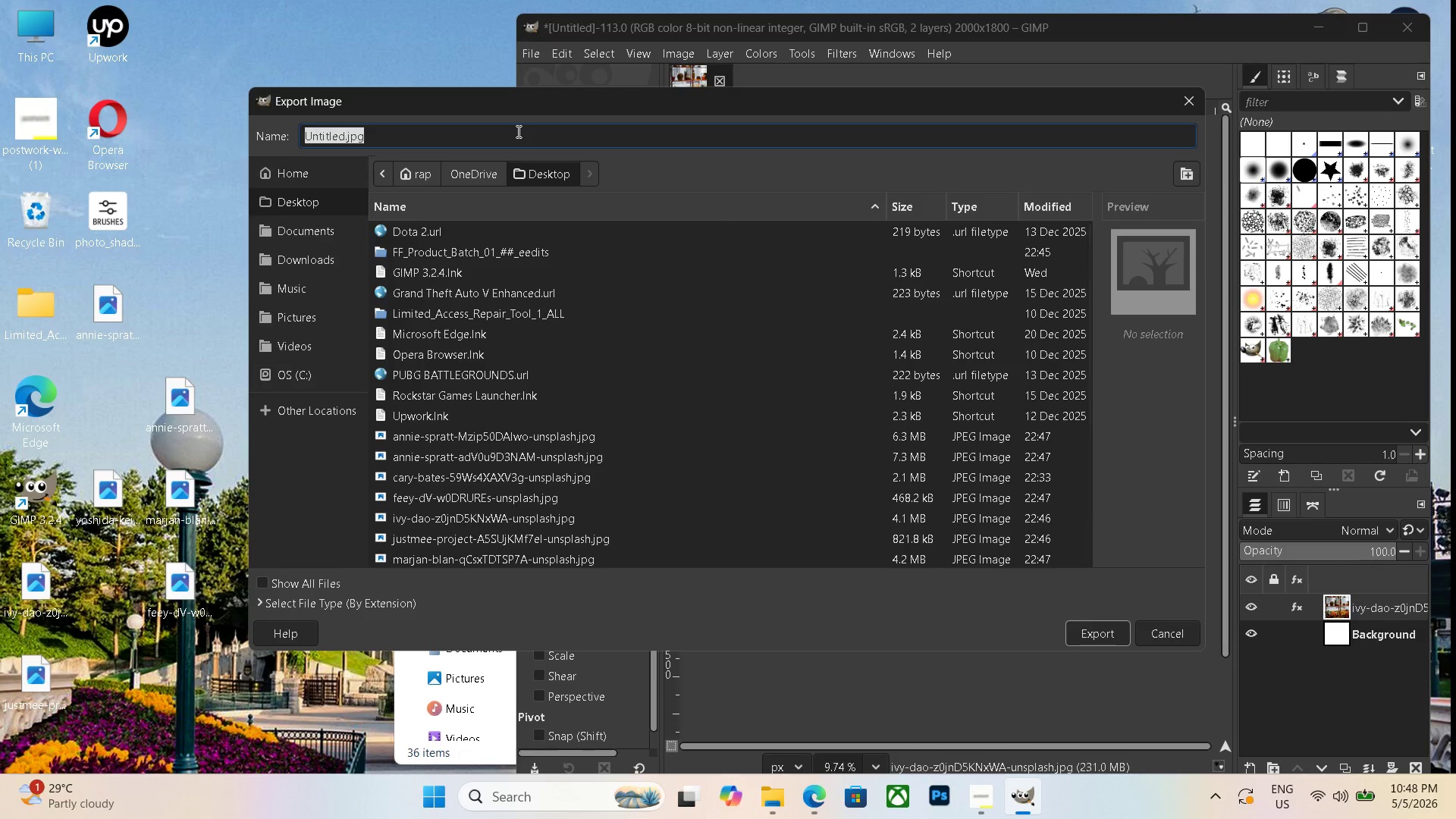 
key(Control+V)
 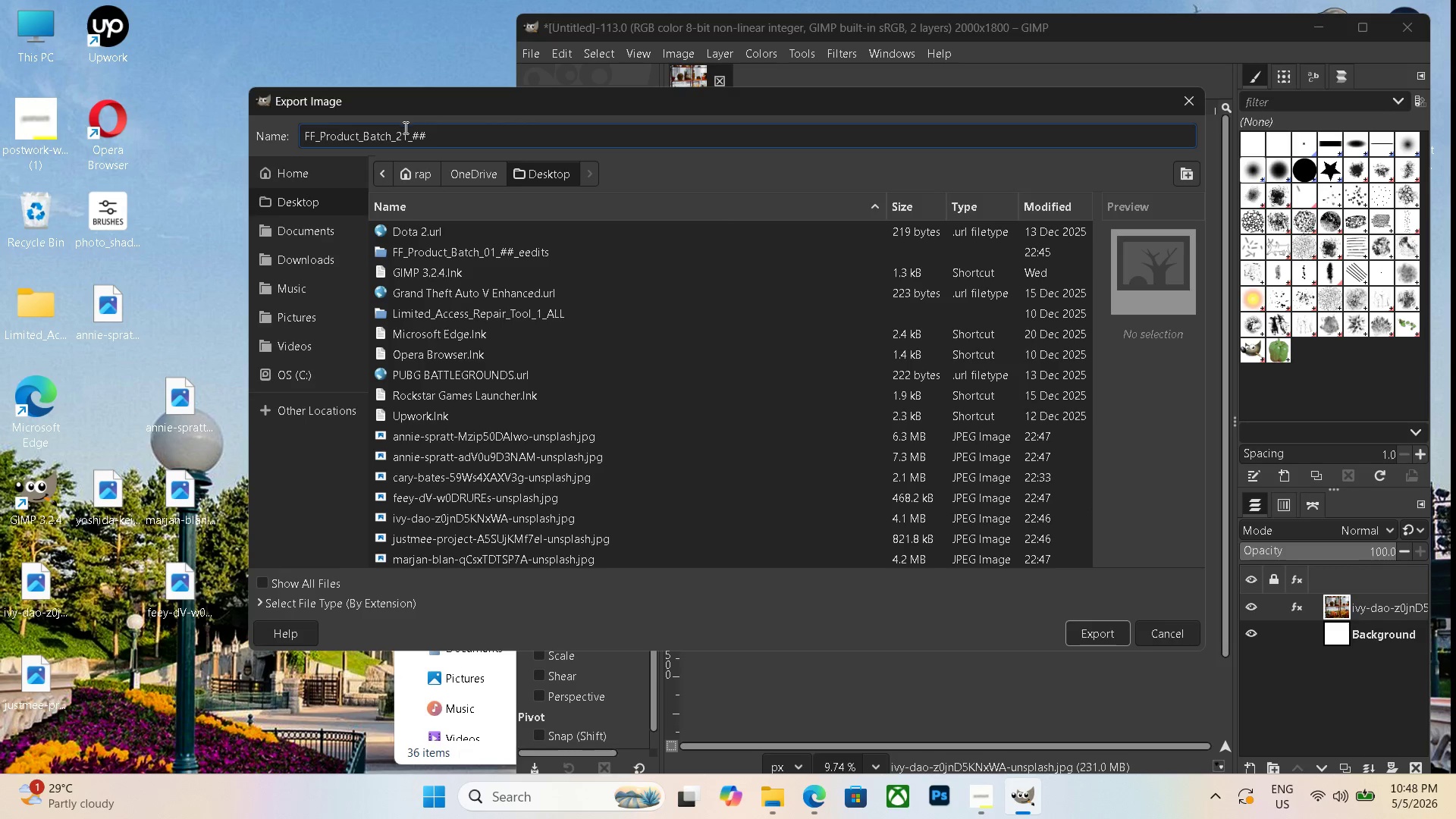 
left_click([404, 131])
 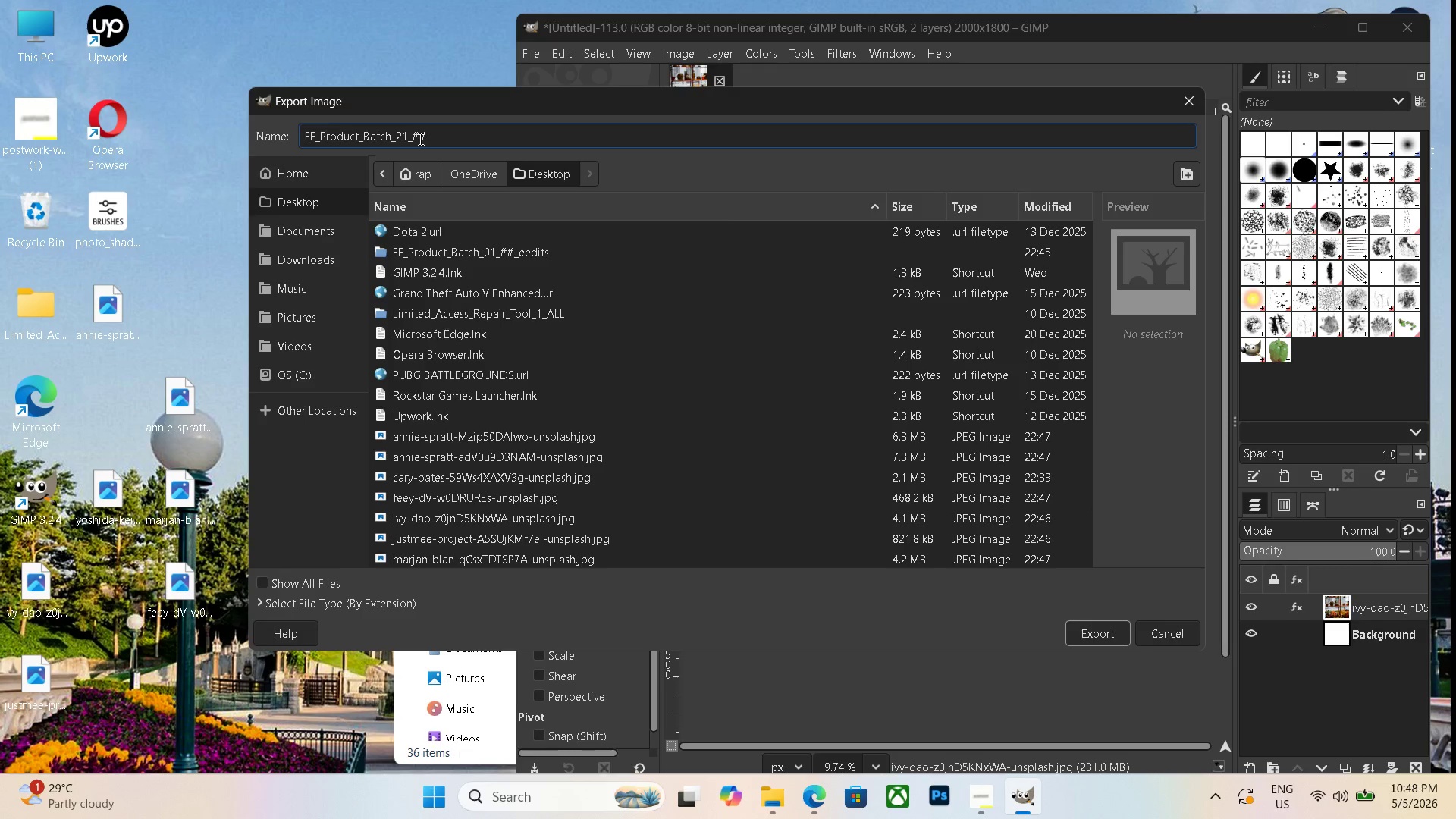 
key(Backspace)
 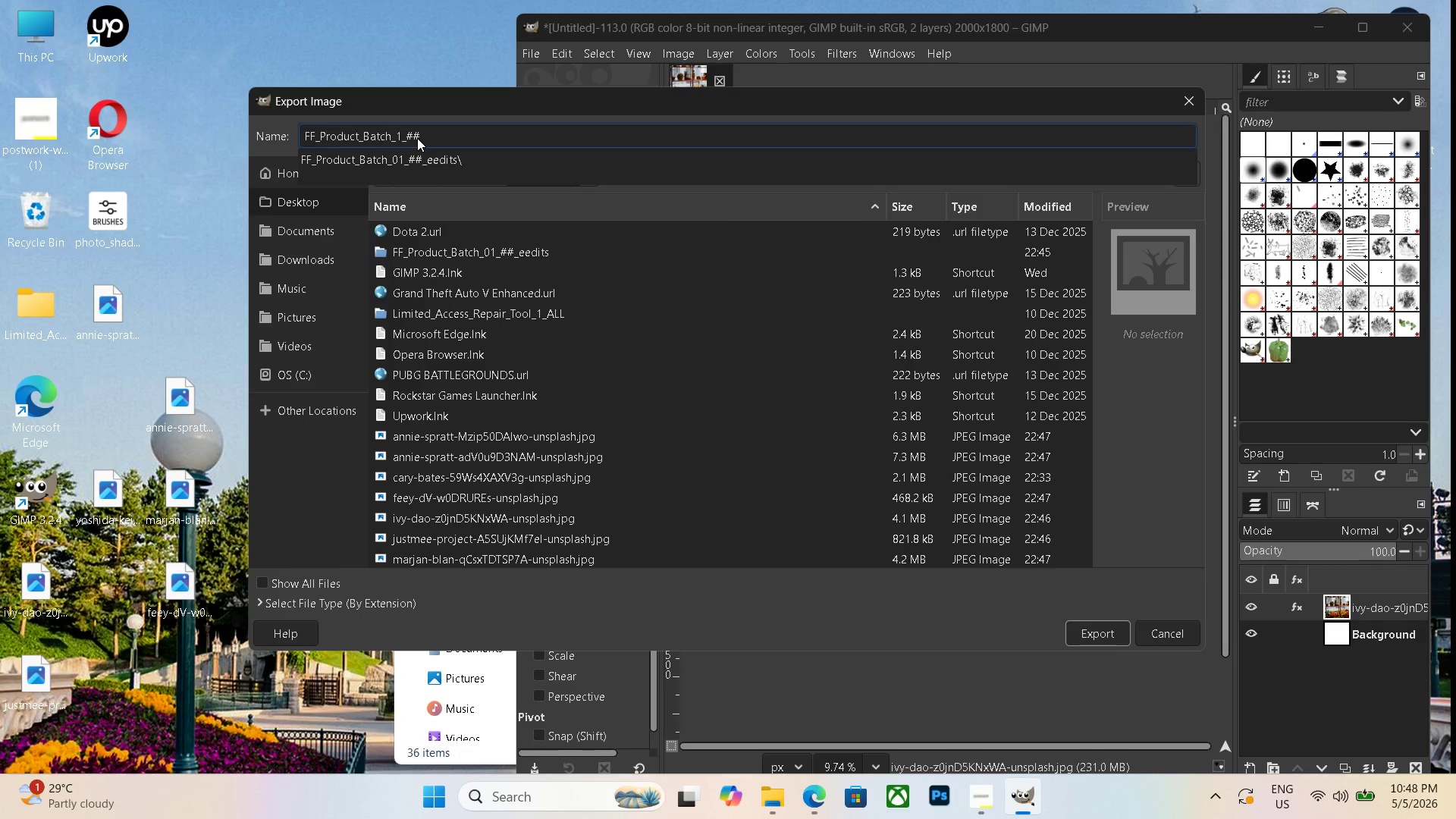 
key(Numpad3)
 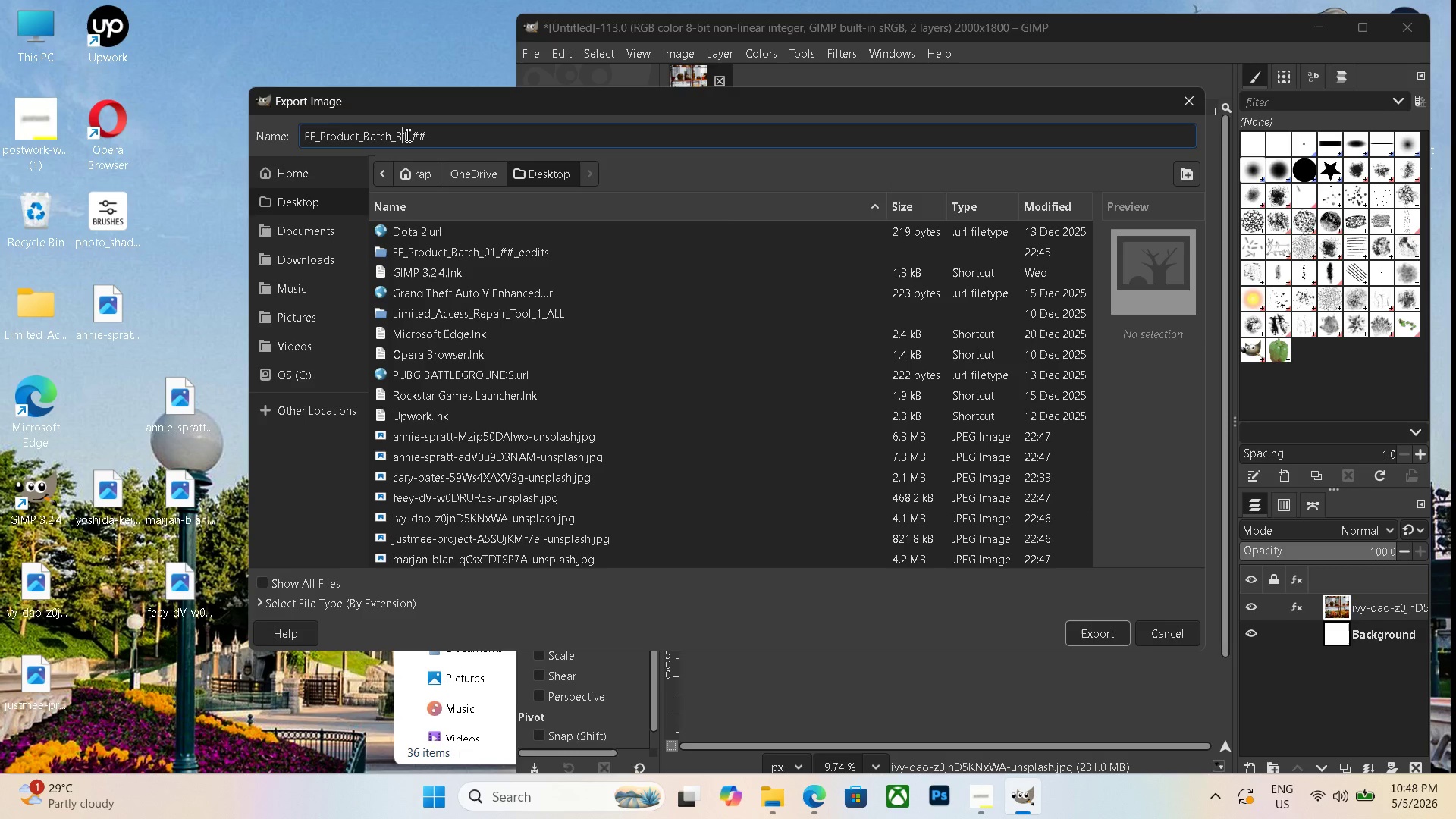 
left_click([407, 136])
 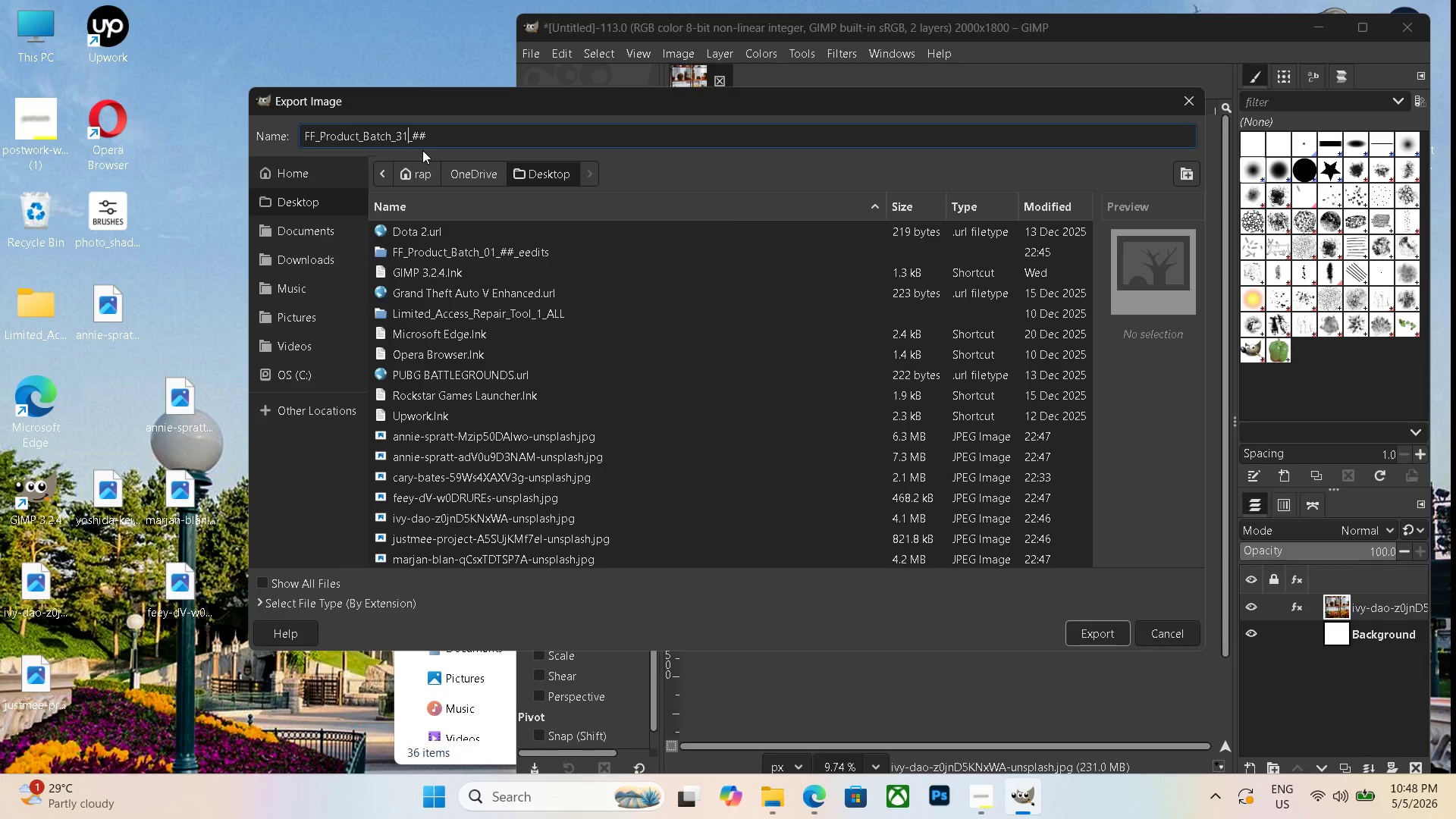 
key(Backspace)
 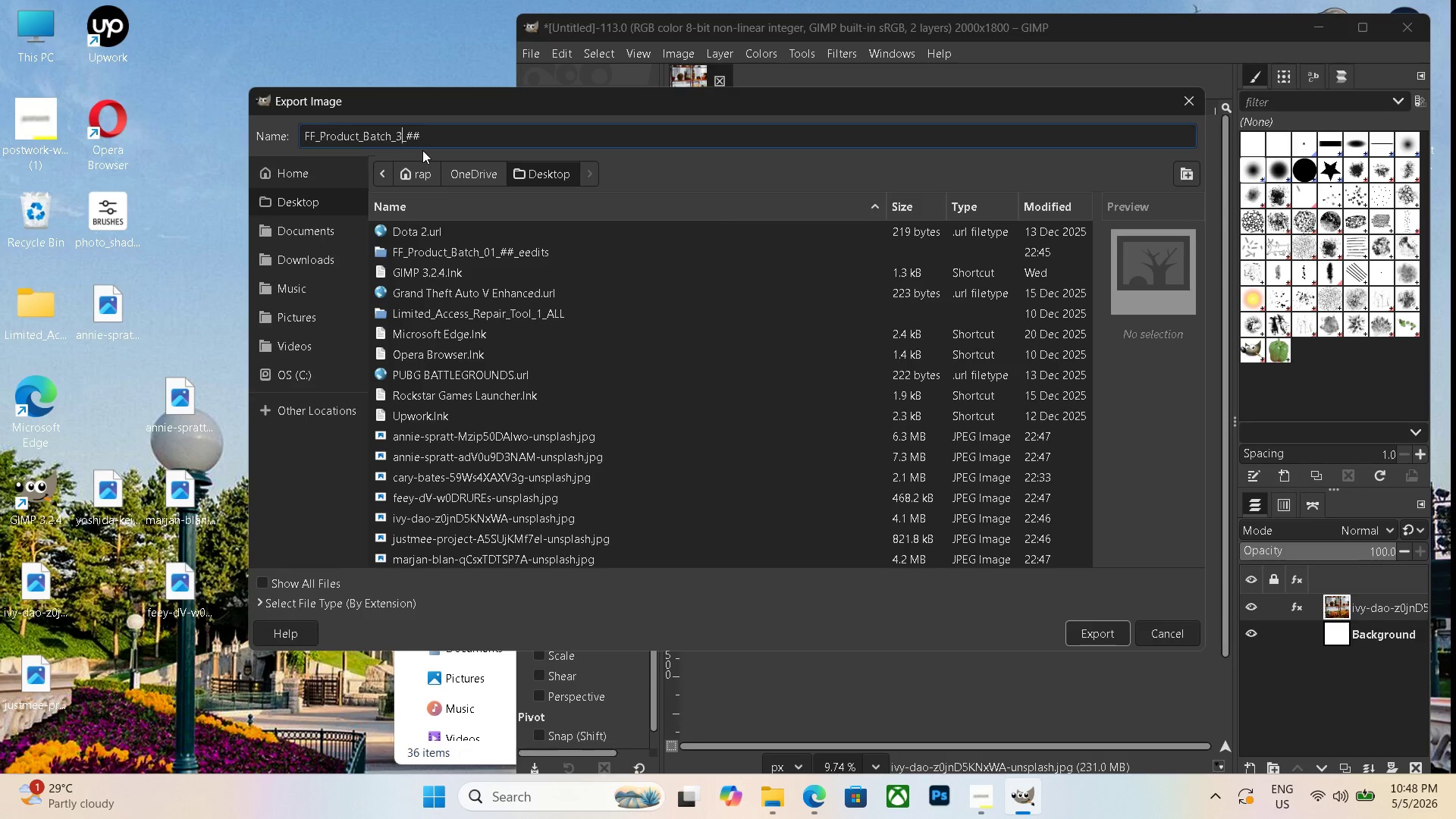 
key(Numpad0)
 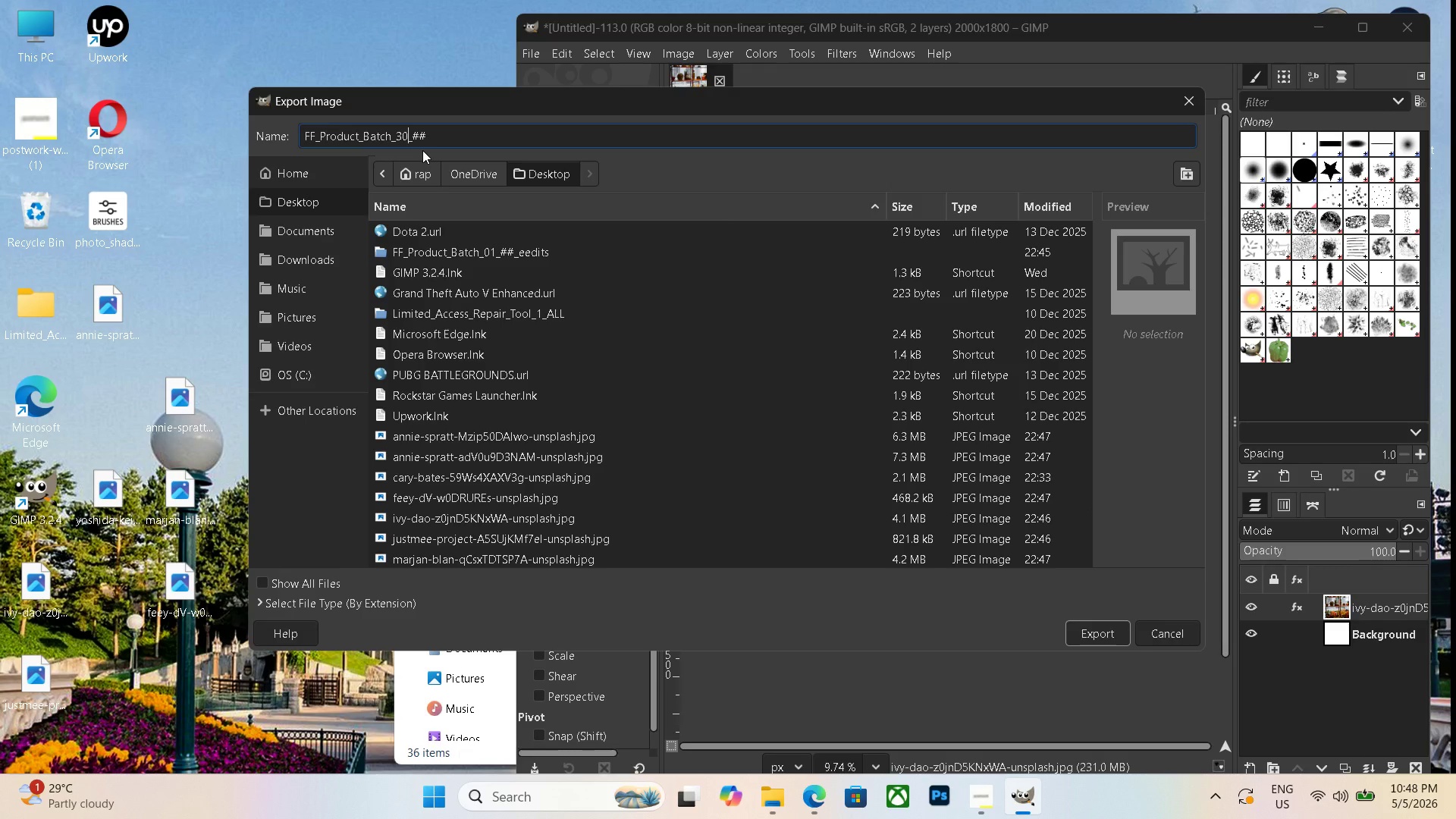 
key(Control+A)
 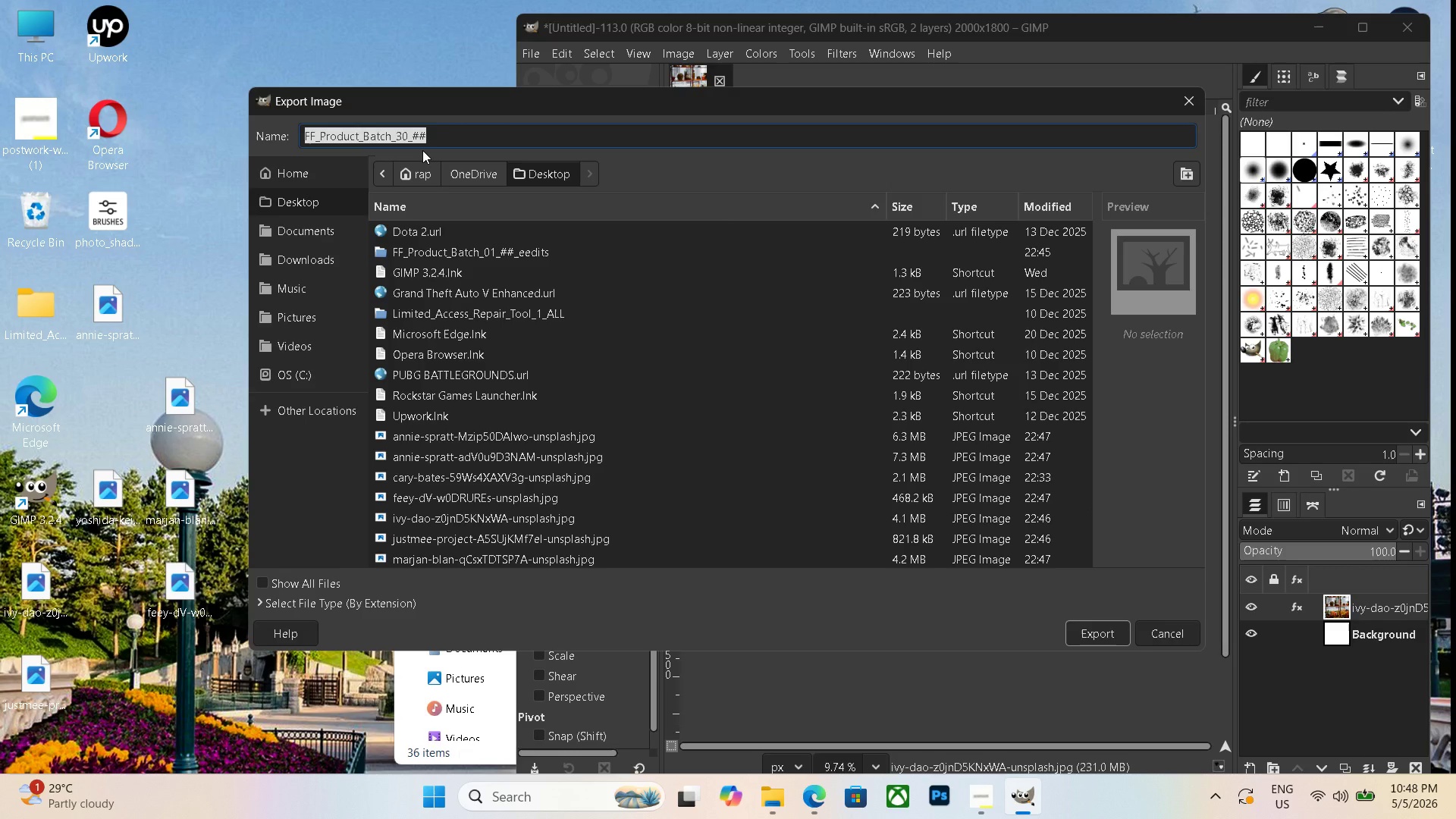 
key(Control+C)
 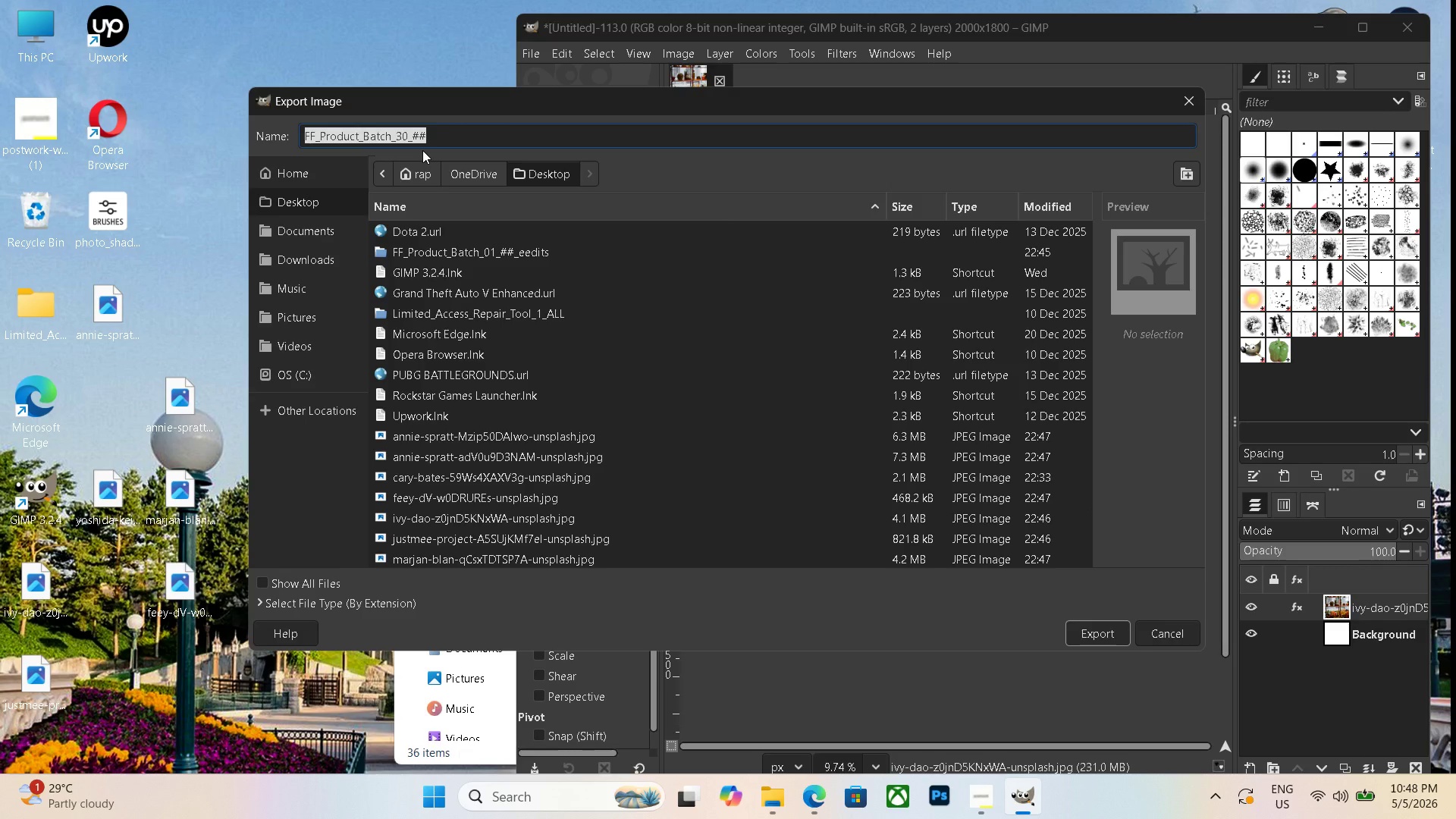 
key(Control+C)
 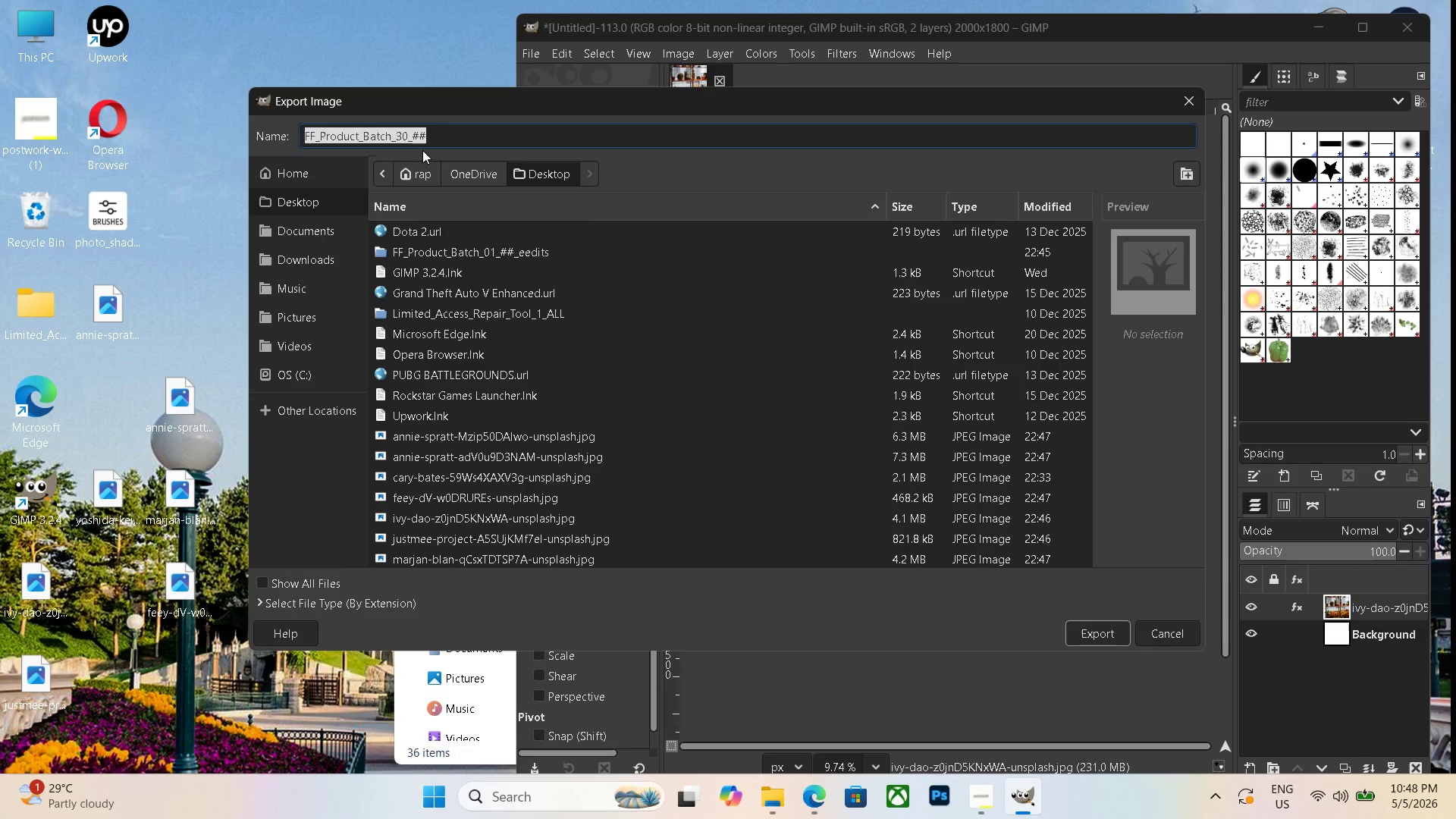 
key(Control+C)
 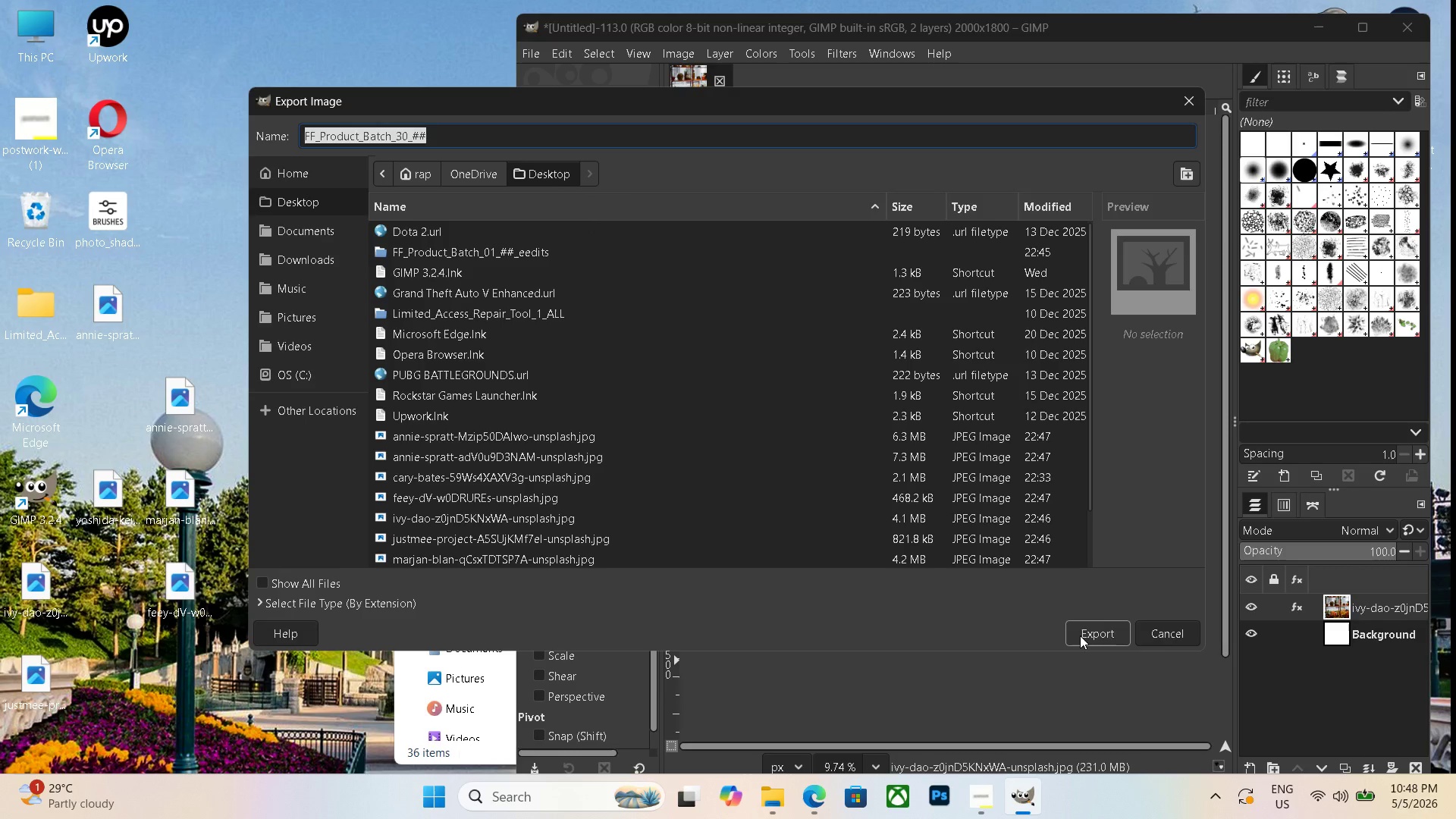 
left_click([1078, 632])
 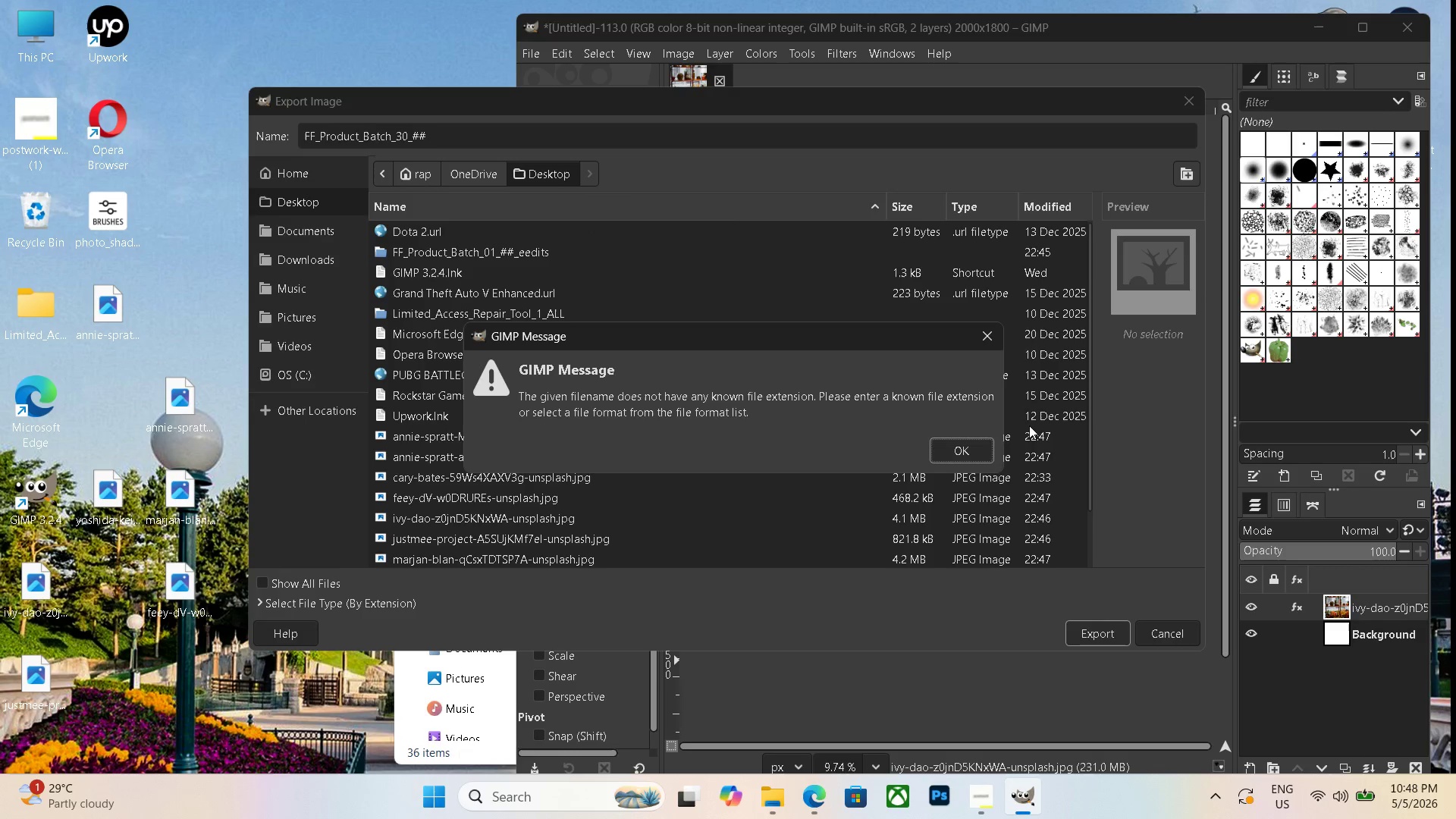 
left_click([968, 450])
 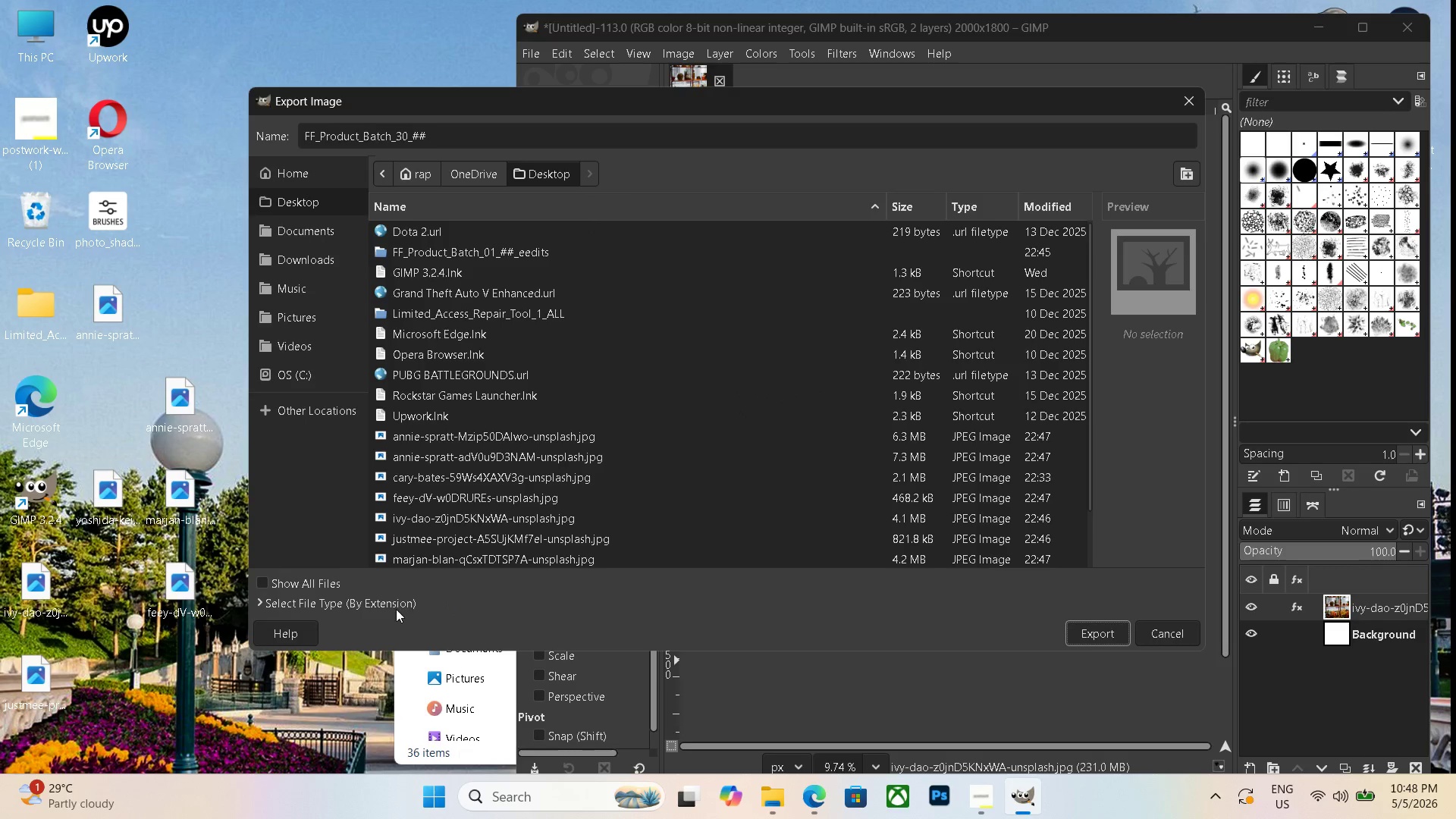 
left_click([396, 600])
 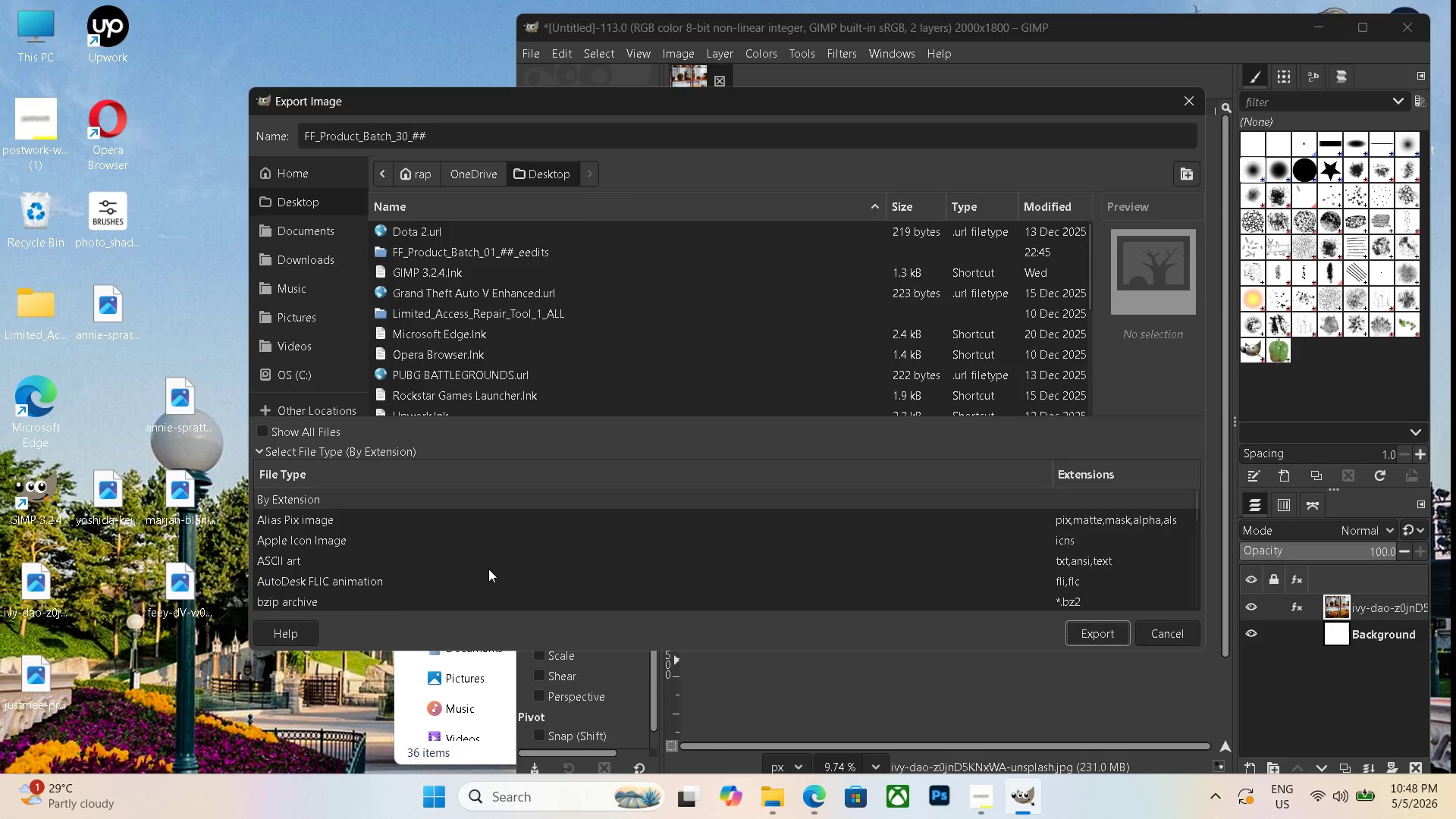 
scroll: coordinate [344, 586], scroll_direction: down, amount: 19.0
 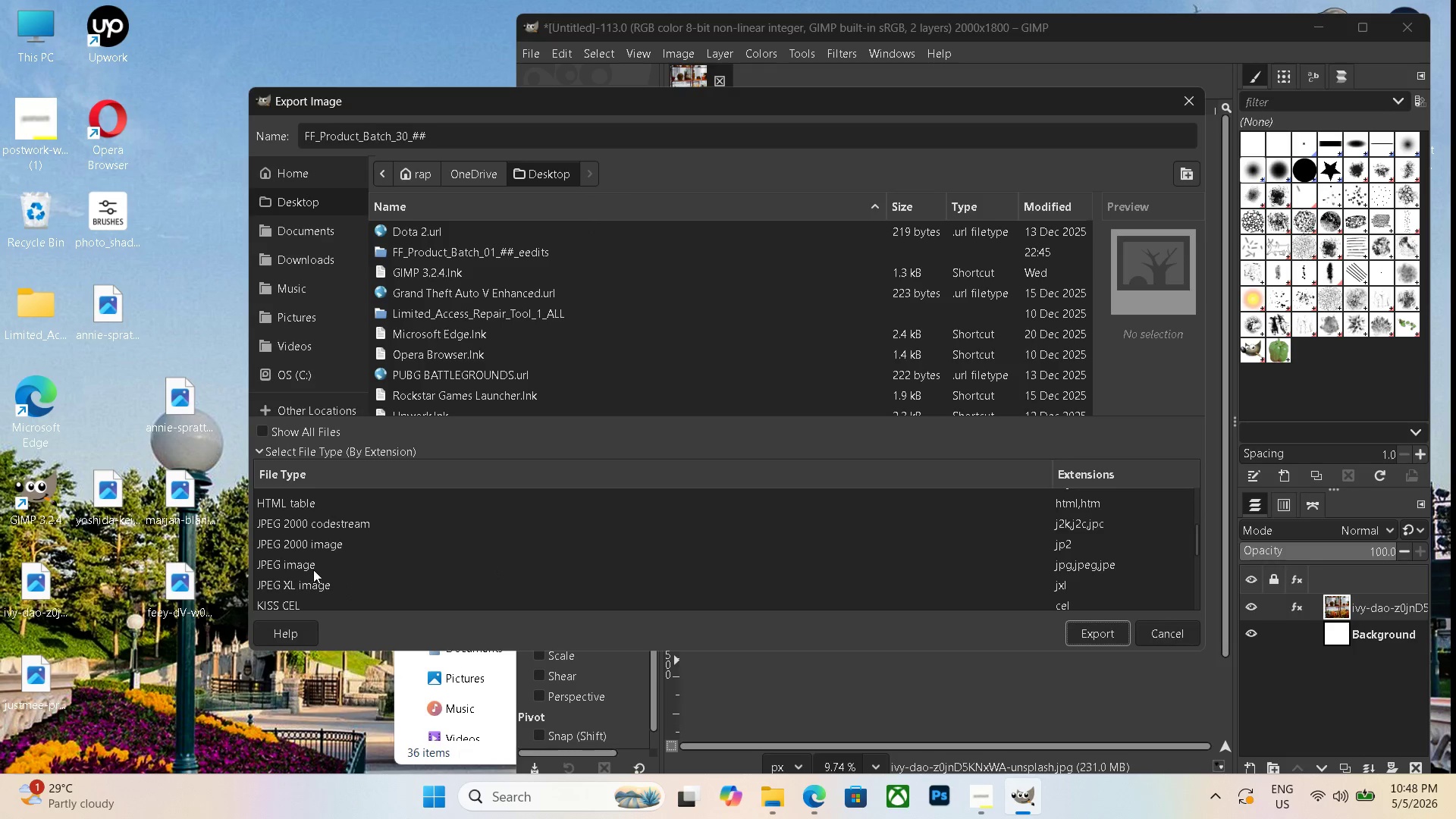 
left_click([313, 567])
 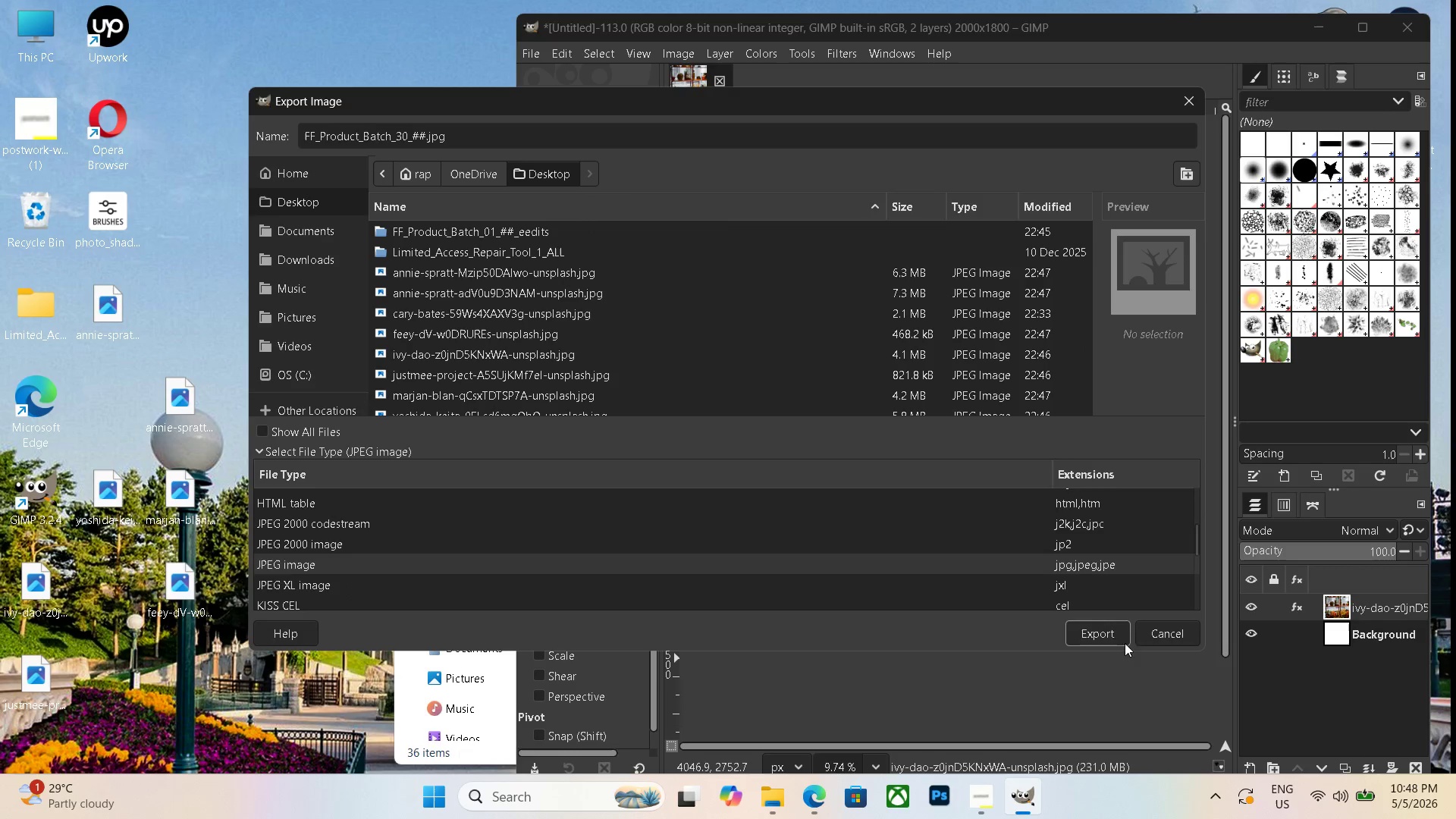 
left_click([1072, 640])
 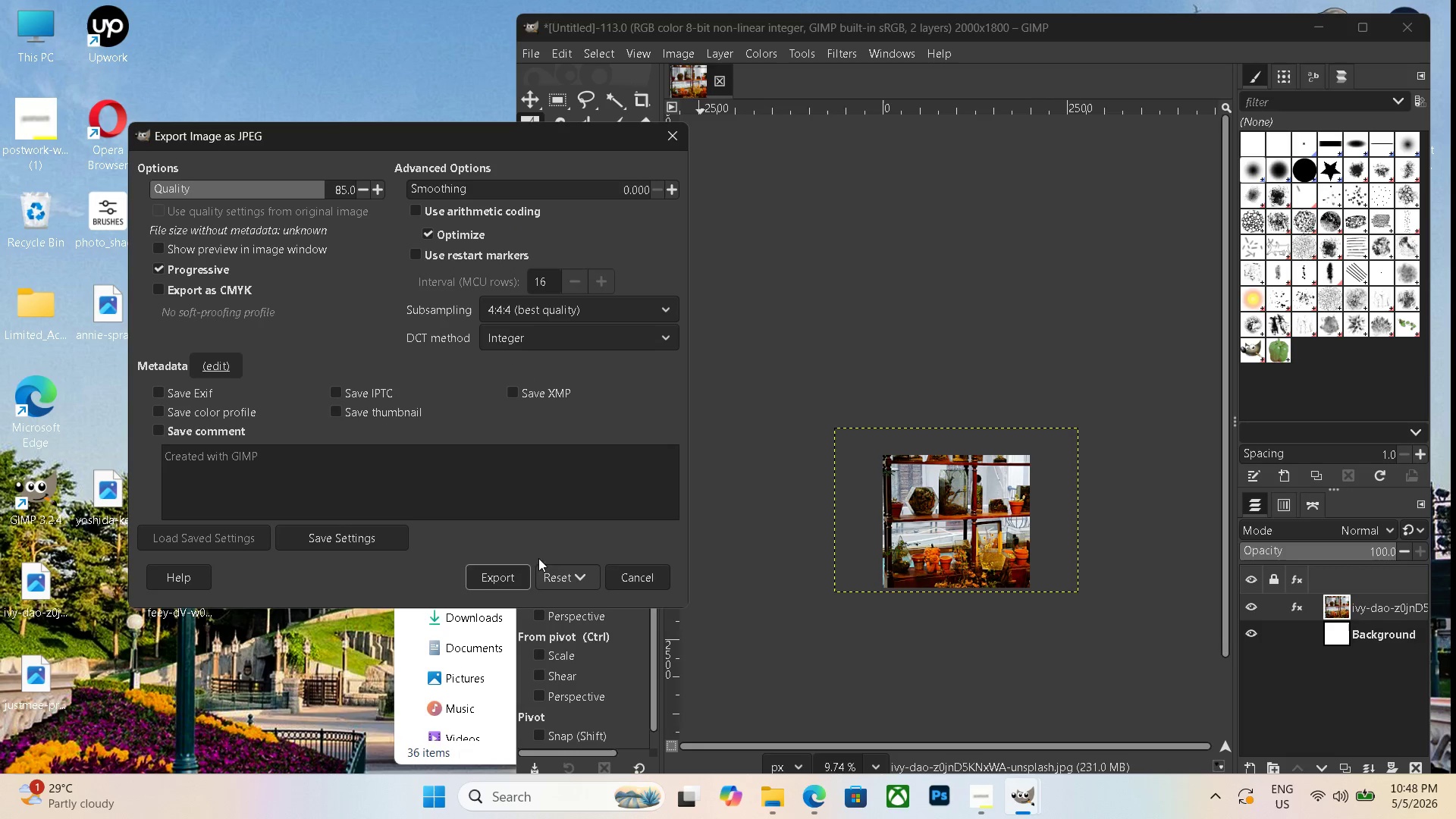 
left_click([483, 573])
 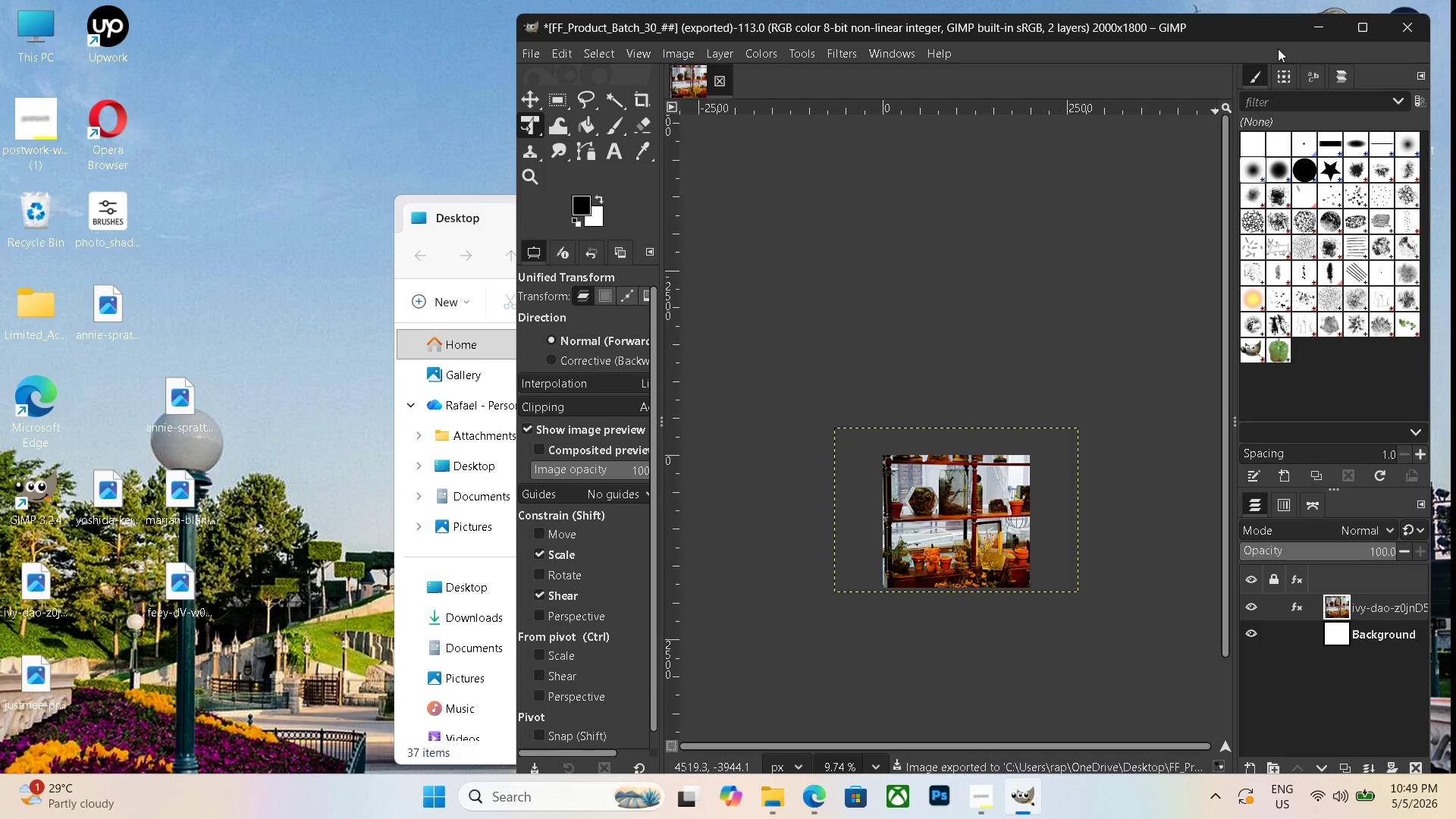 
left_click([1320, 27])
 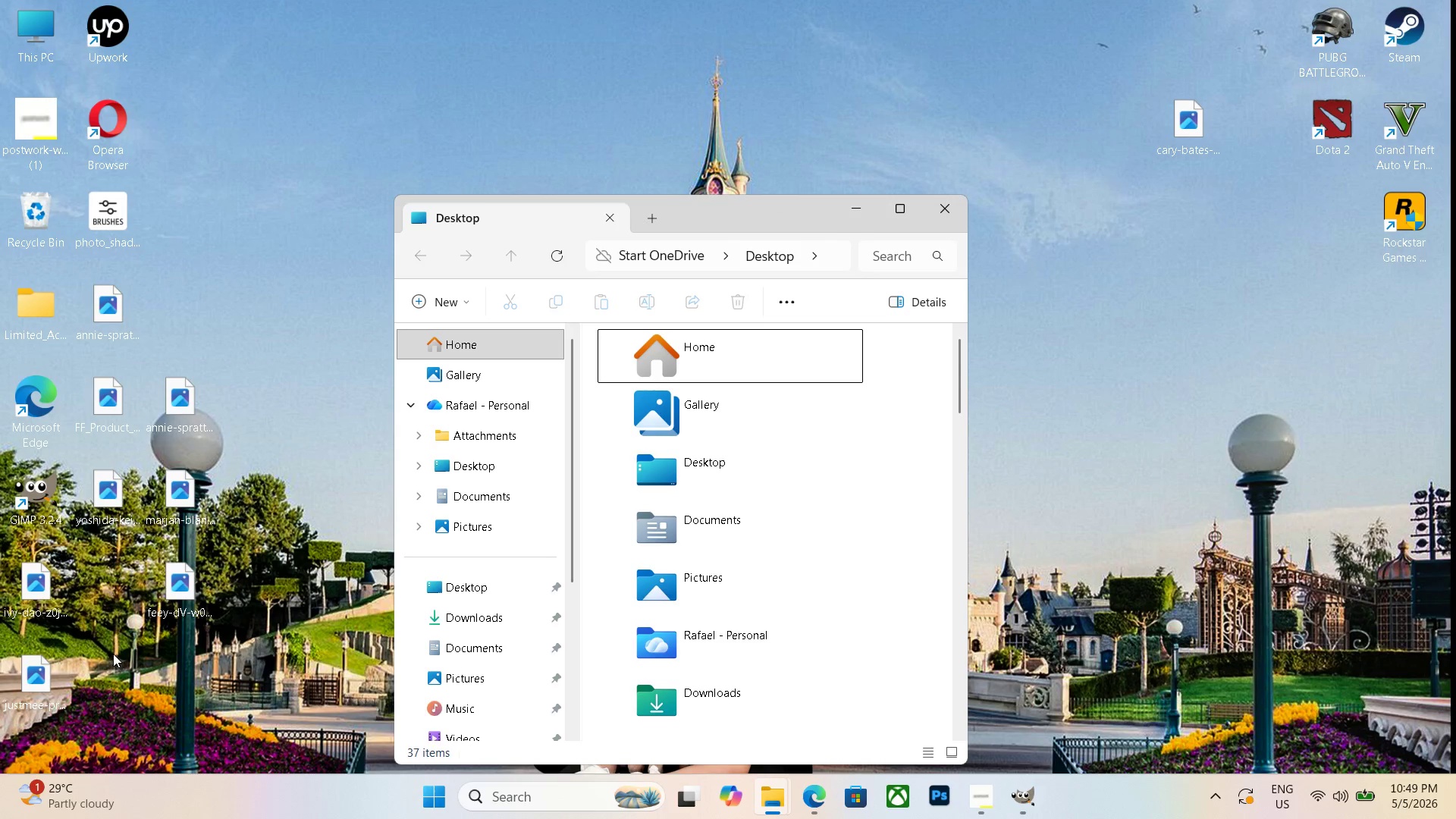 
wait(5.31)
 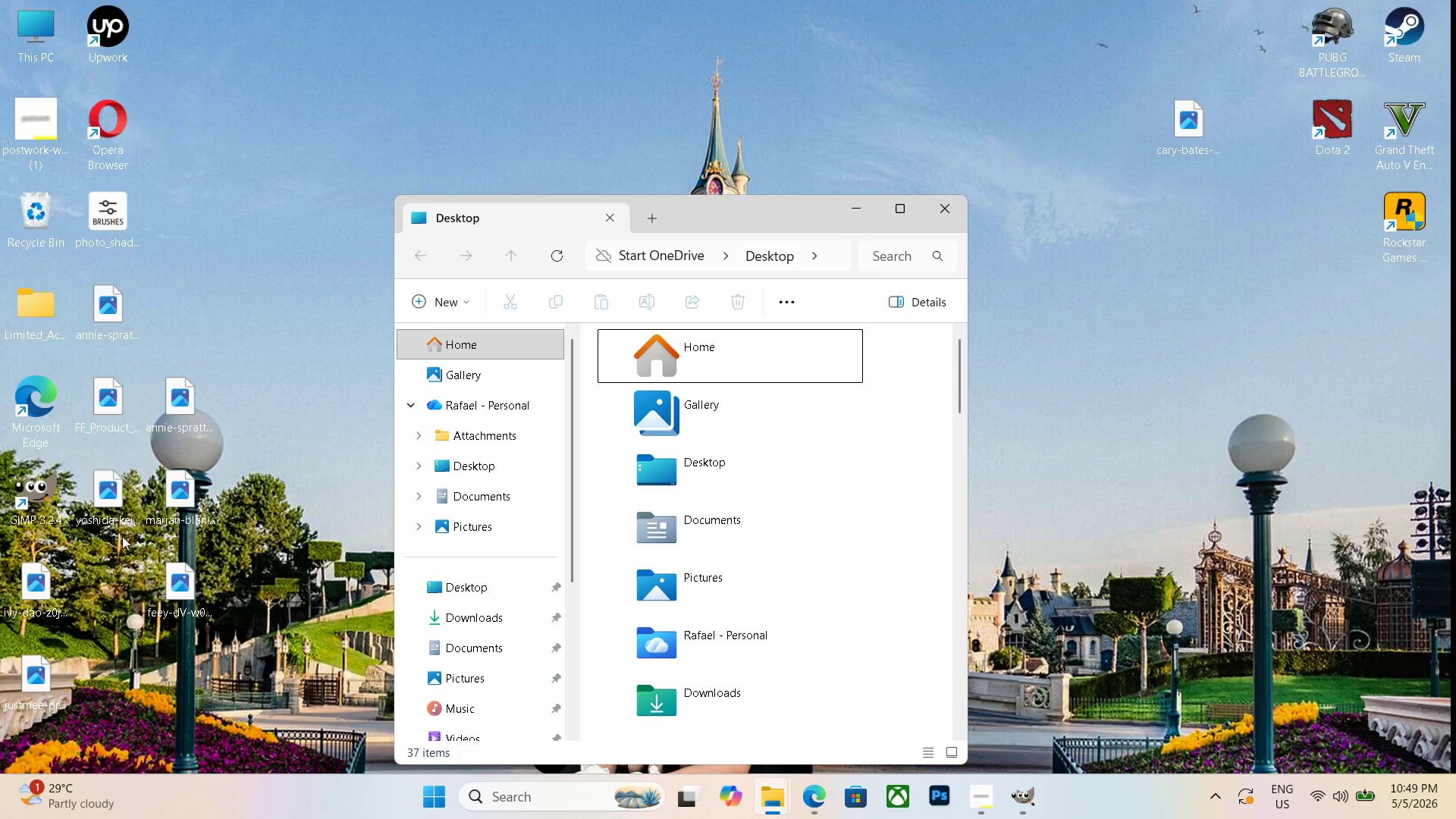 
left_click([92, 494])
 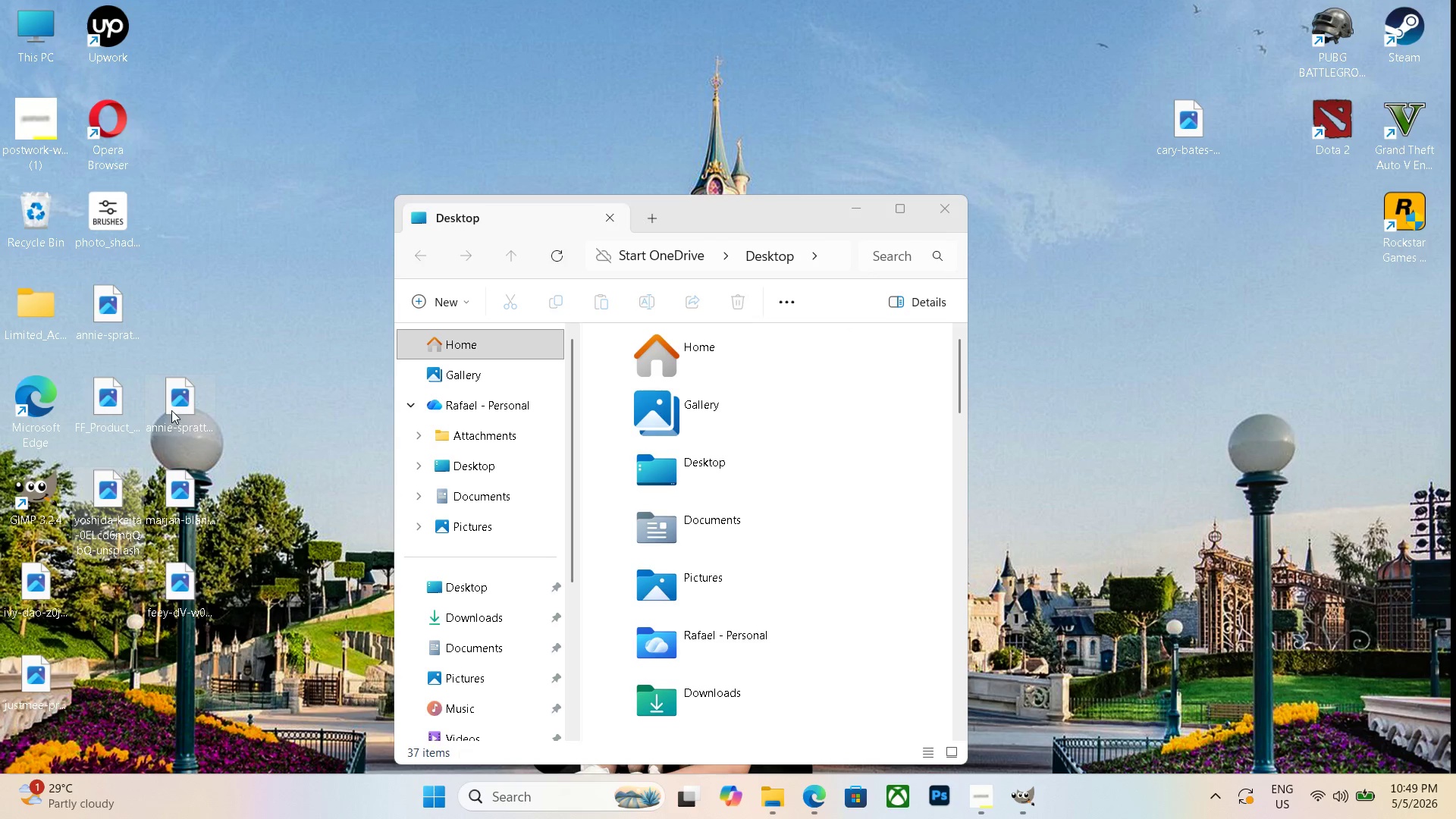 
left_click([171, 410])
 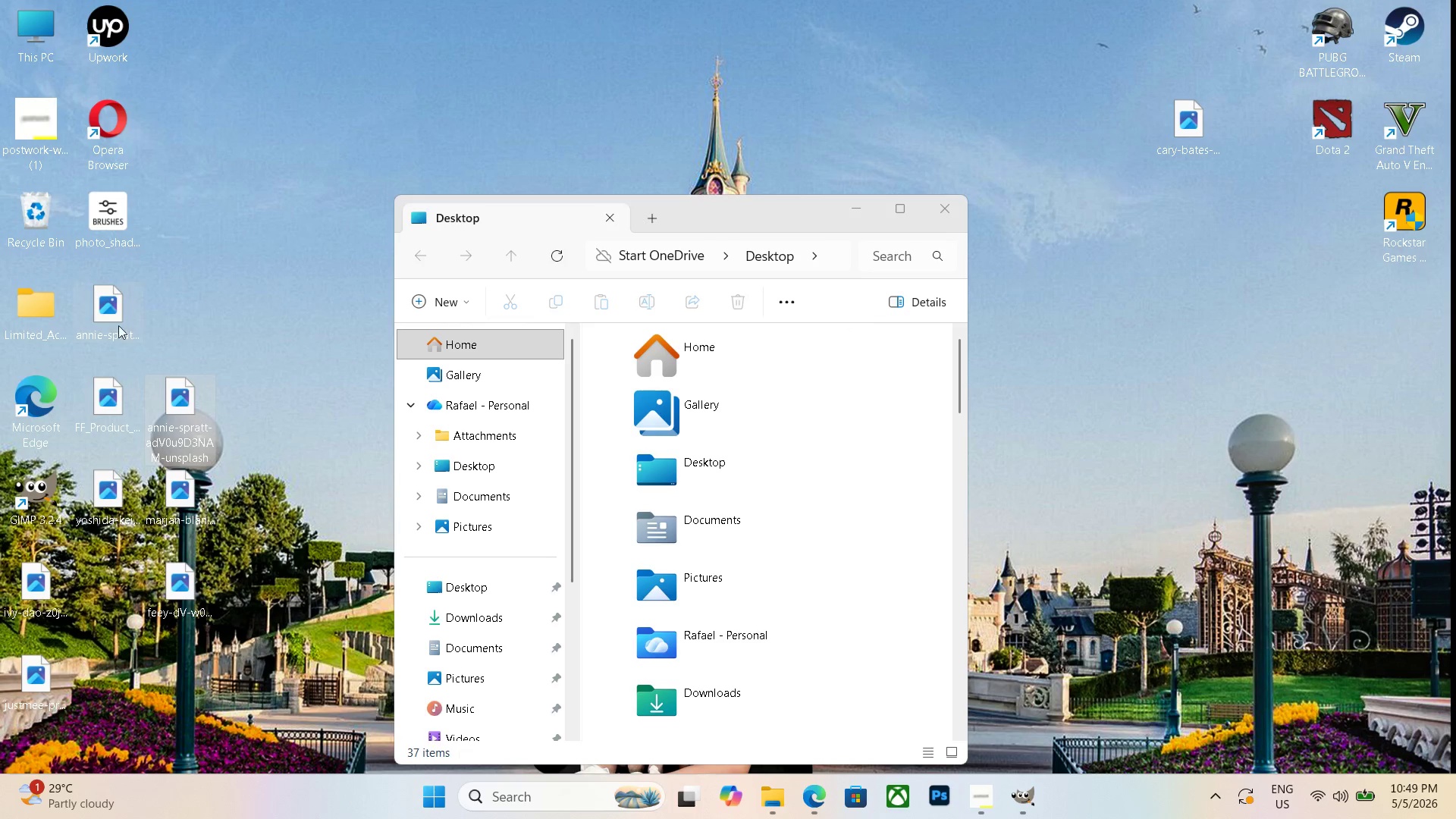 
left_click([117, 317])
 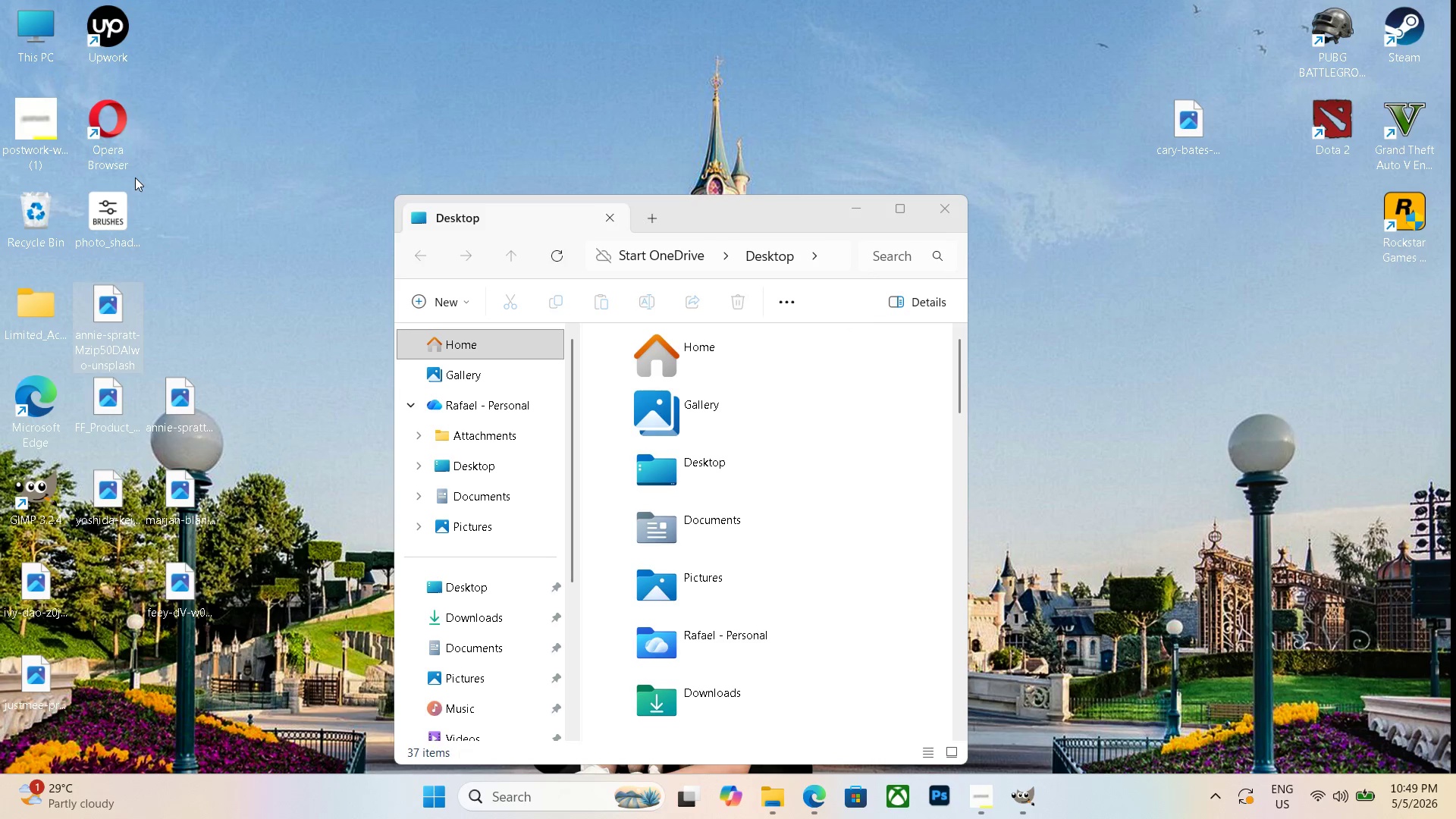 
key(F)
 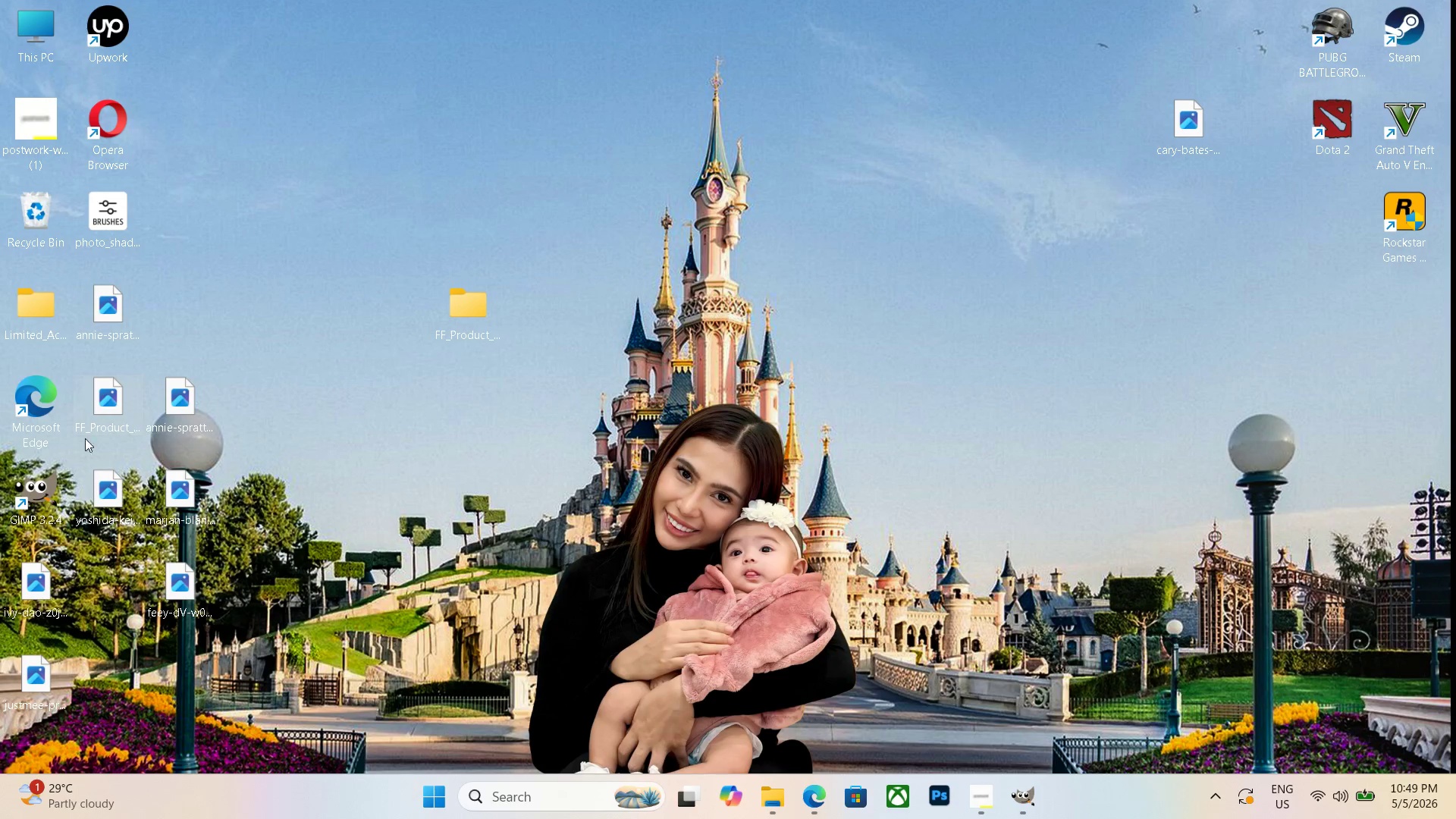 
double_click([109, 408])
 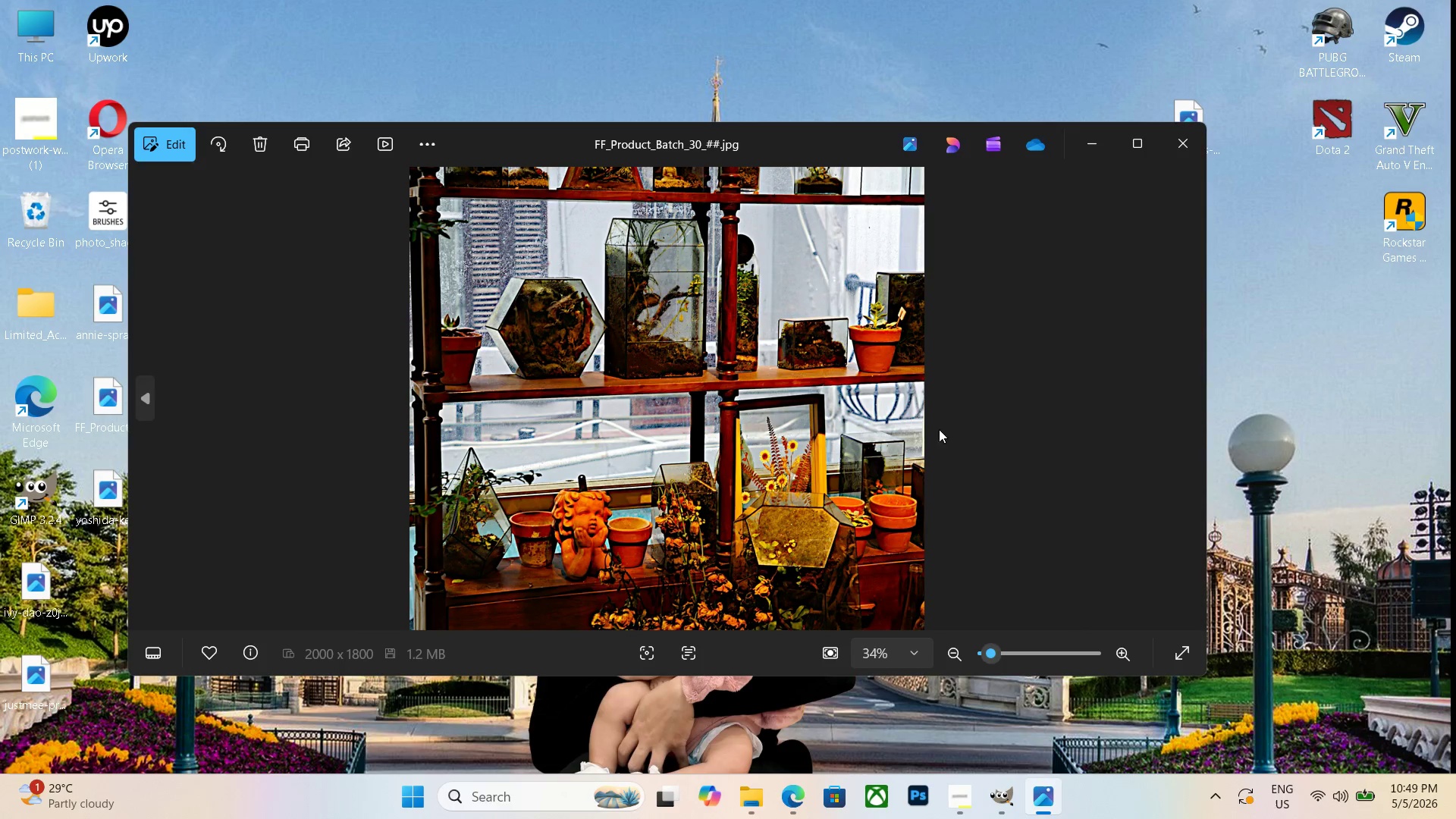 
key(Escape)
 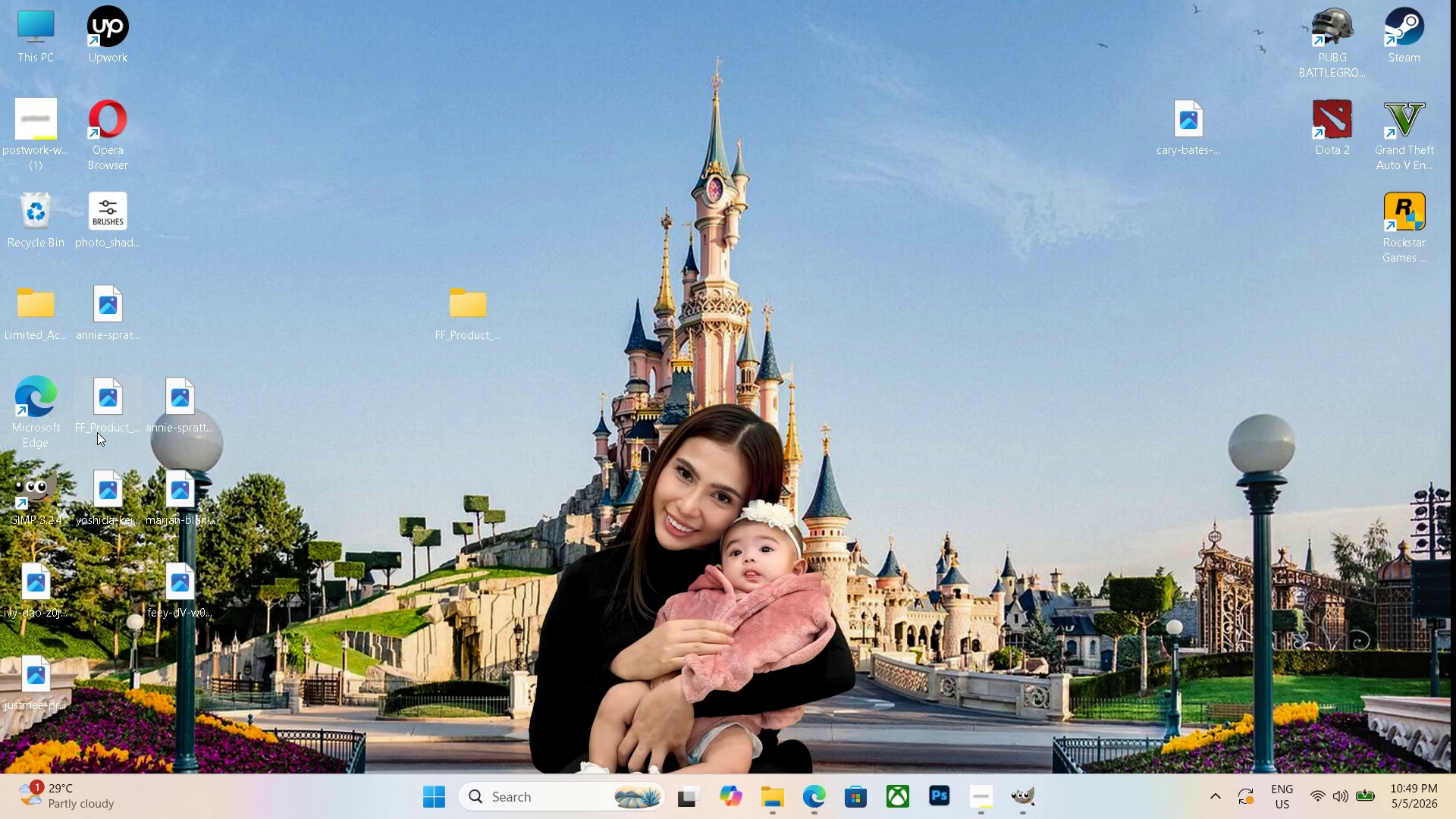 
left_click_drag(start_coordinate=[111, 410], to_coordinate=[466, 339])
 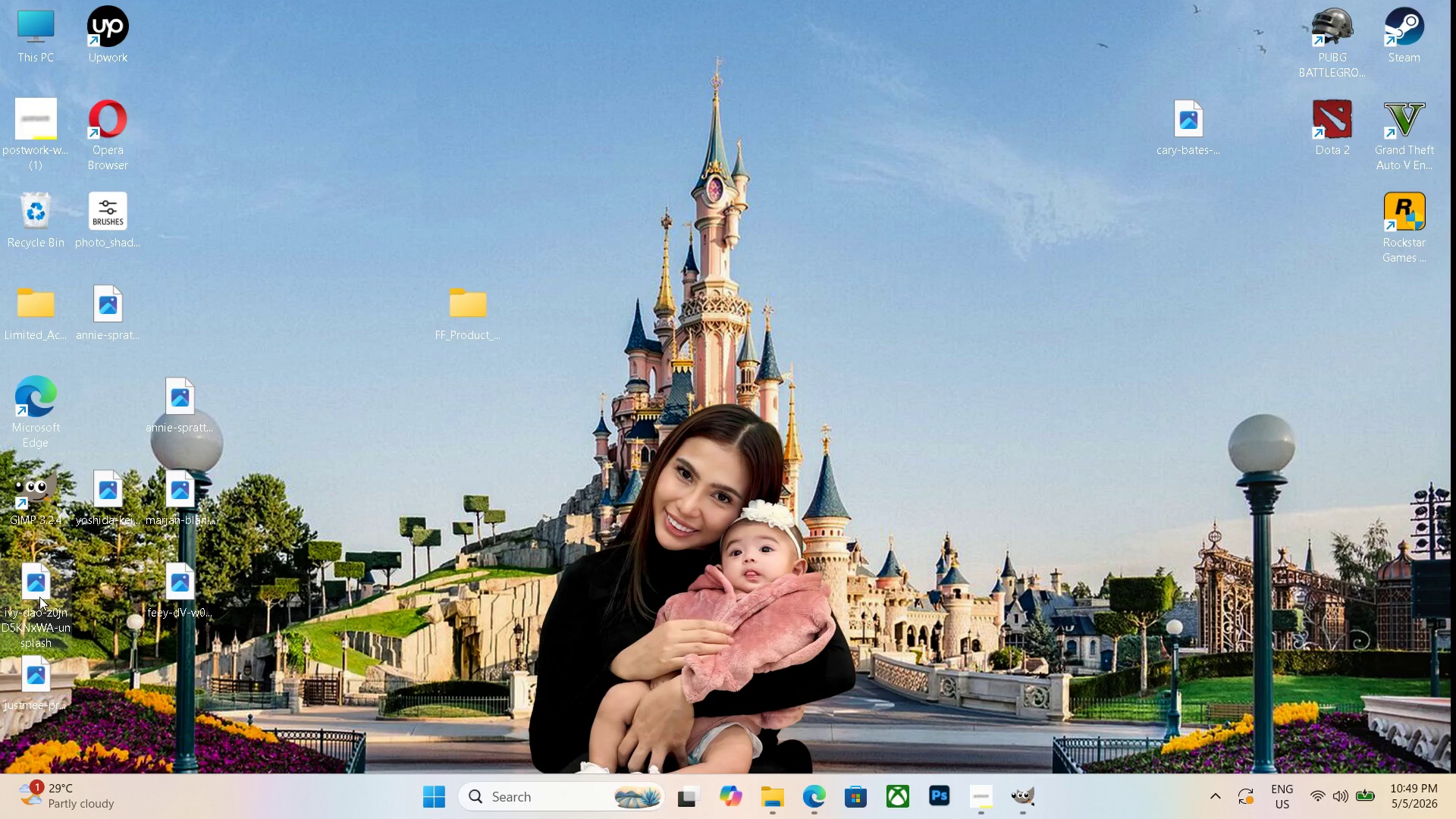 
key(Delete)
 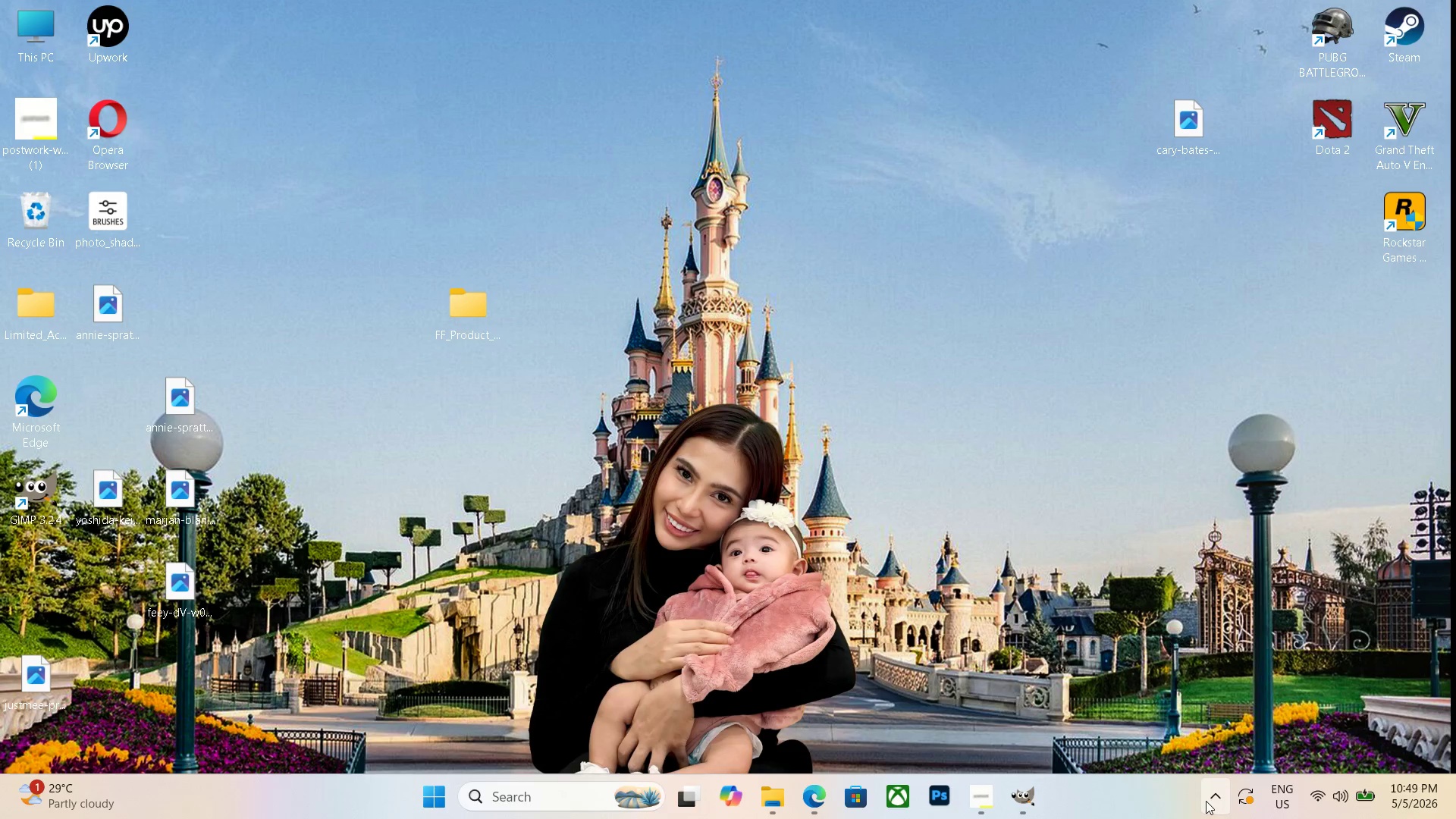 
left_click([1024, 800])
 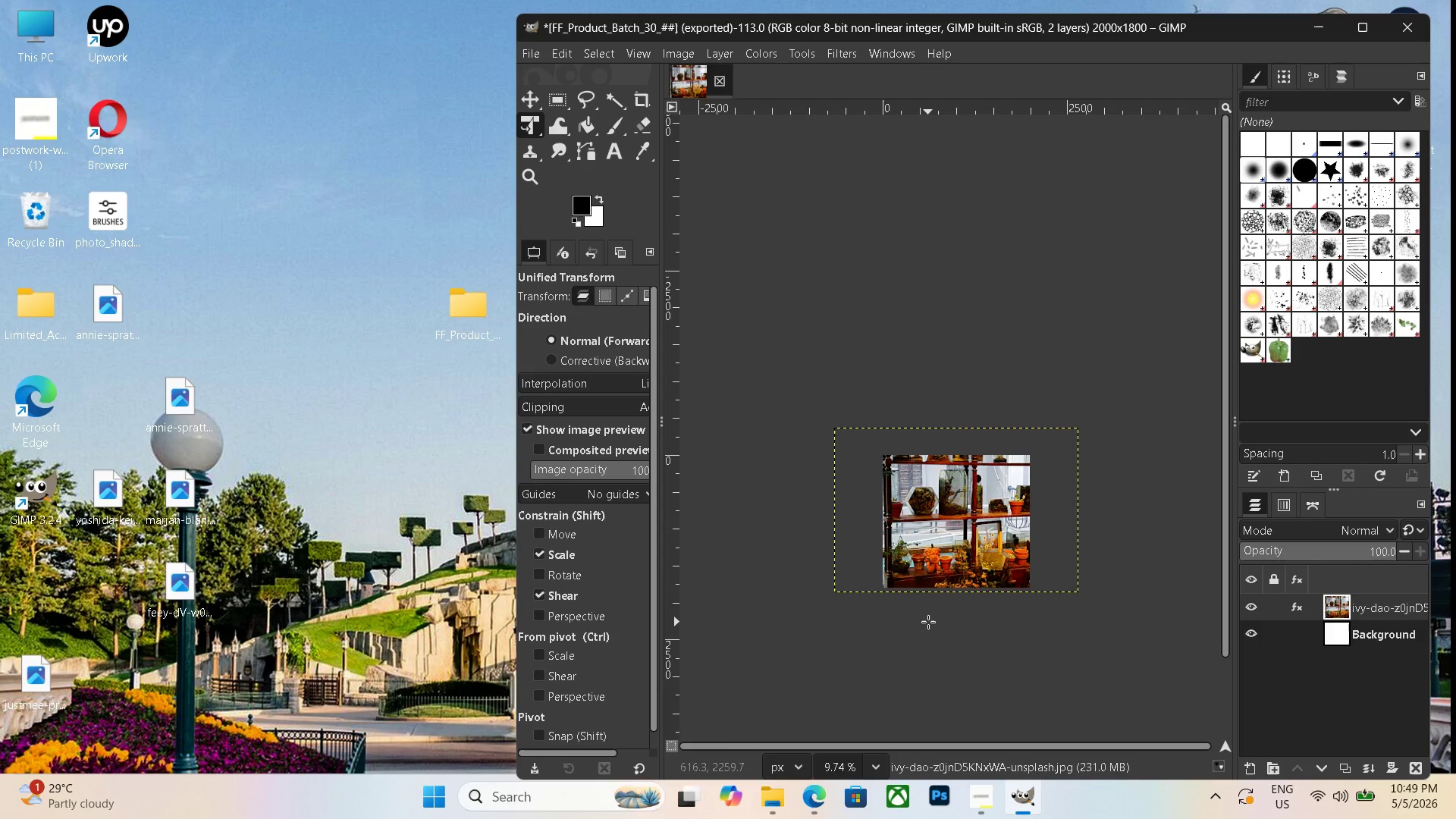 
key(Control+ControlLeft)
 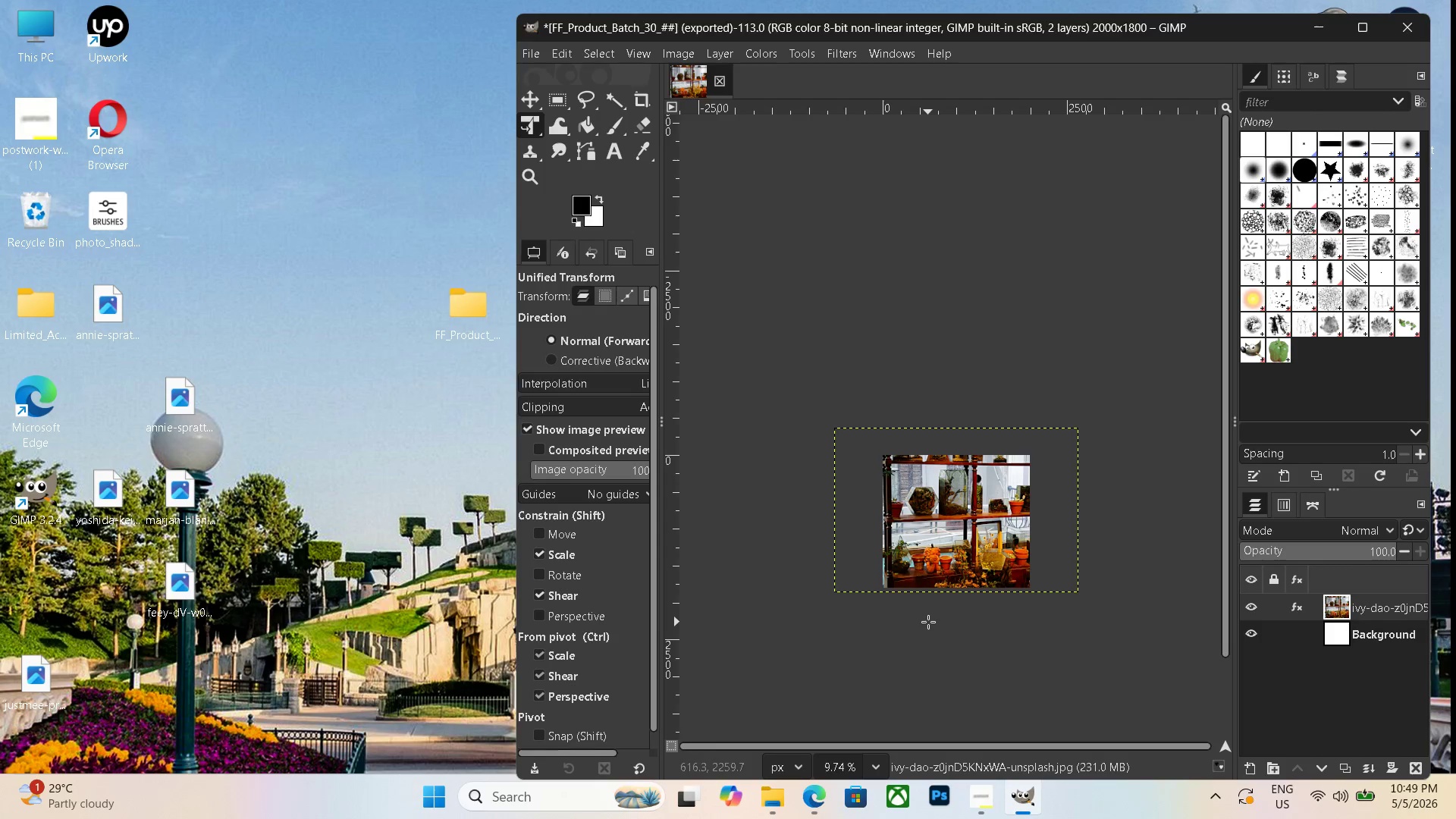 
key(Control+N)
 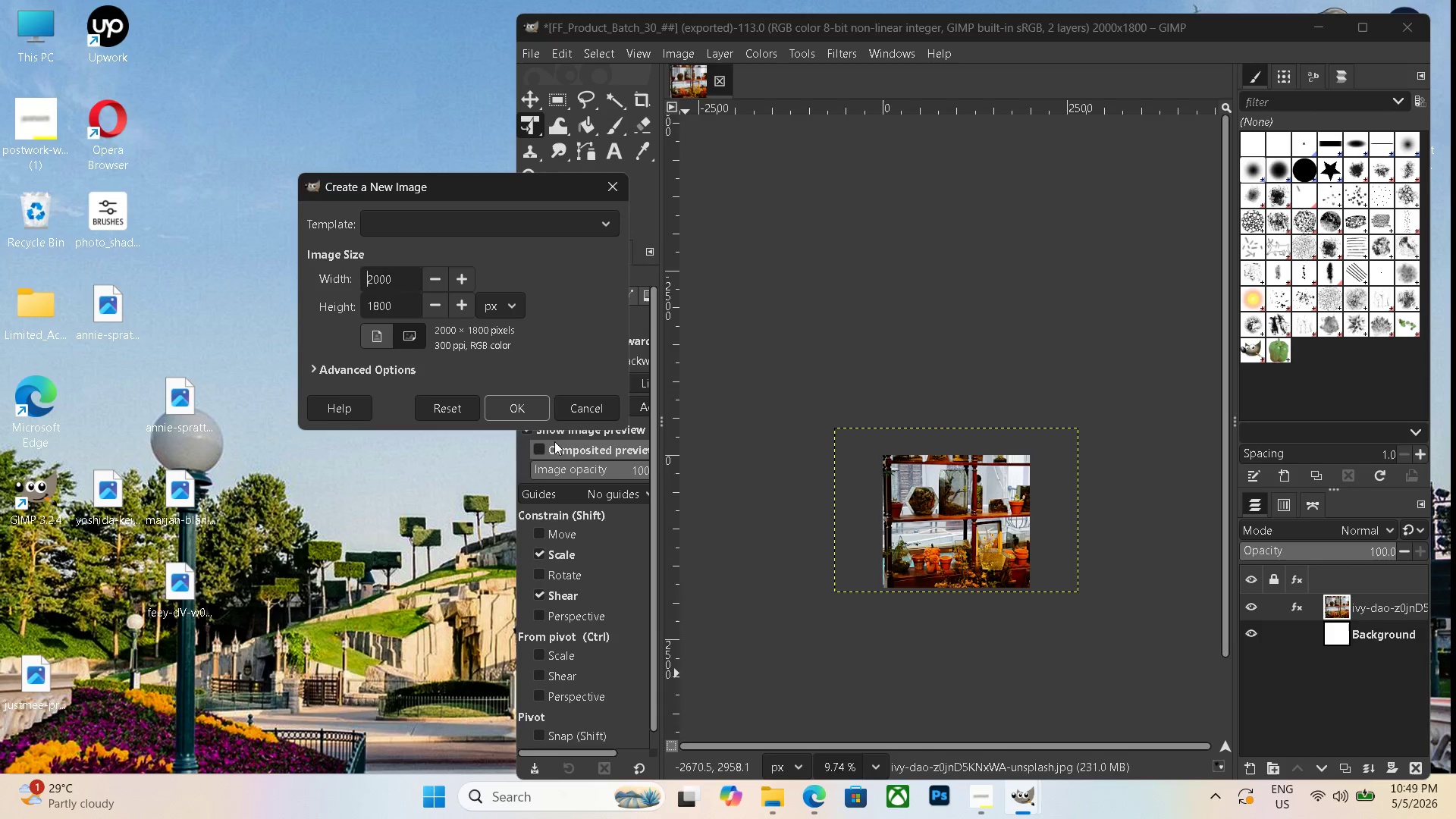 
left_click([526, 394])
 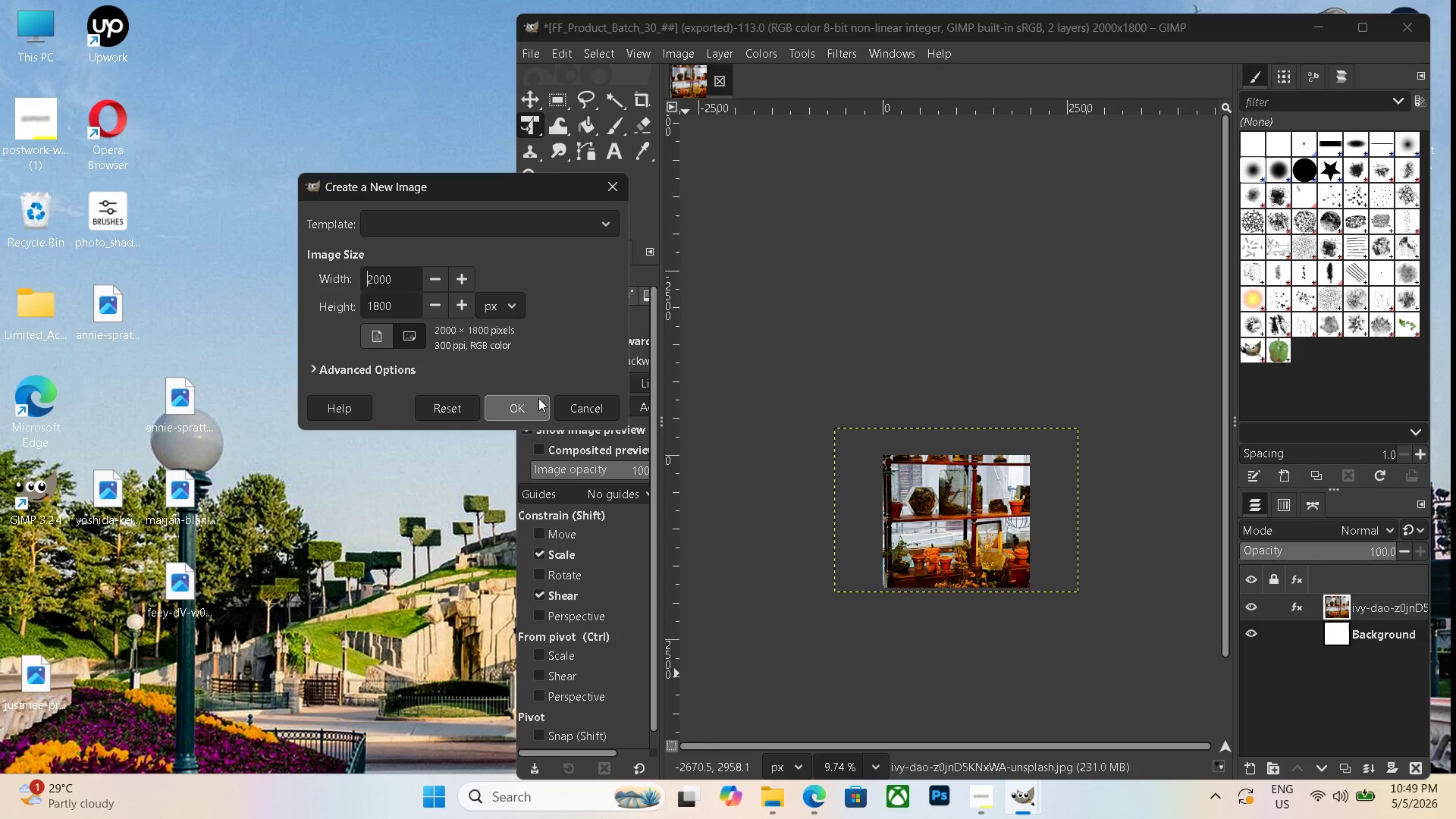 
left_click([518, 408])
 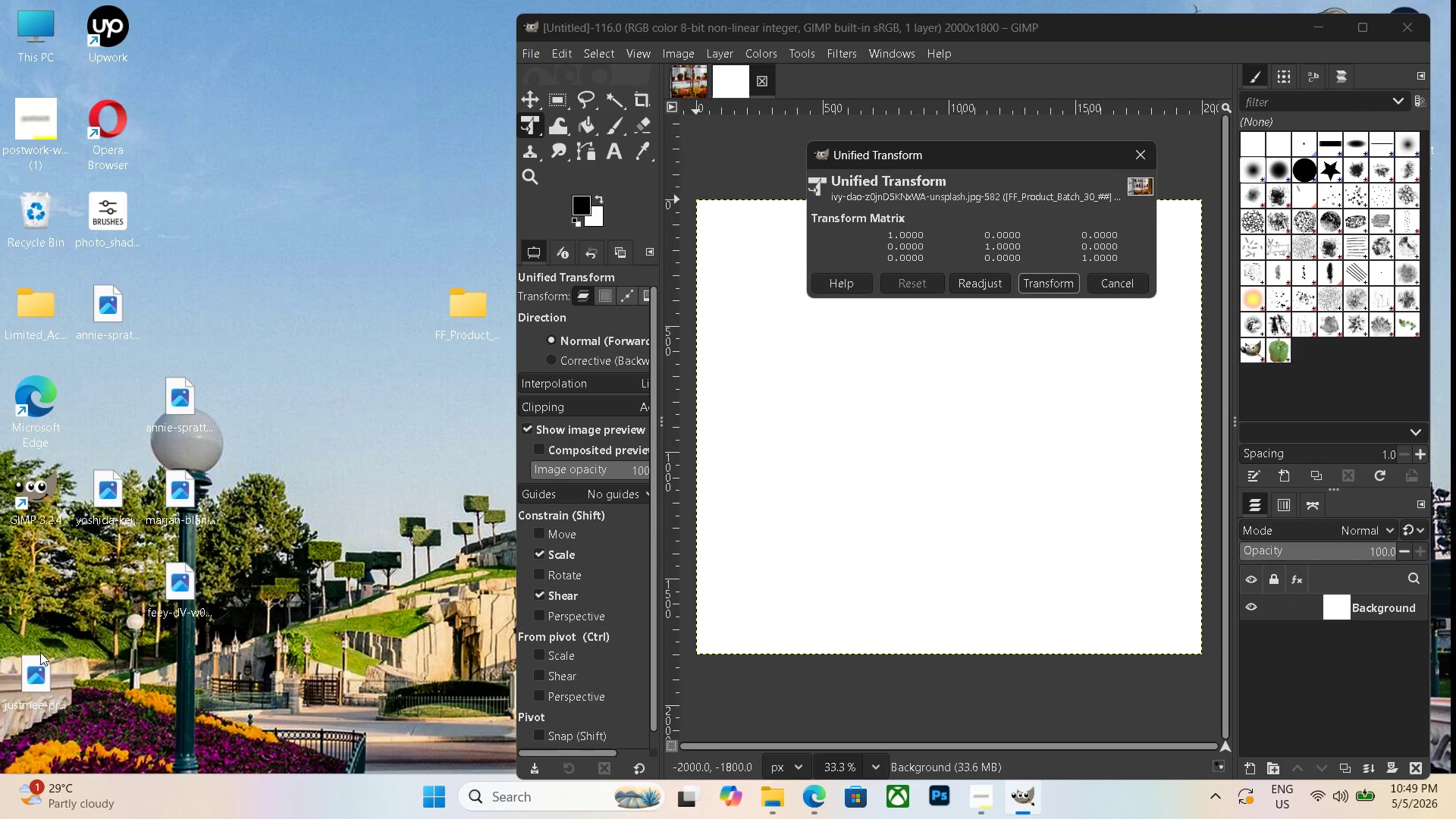 
left_click_drag(start_coordinate=[29, 664], to_coordinate=[875, 530])
 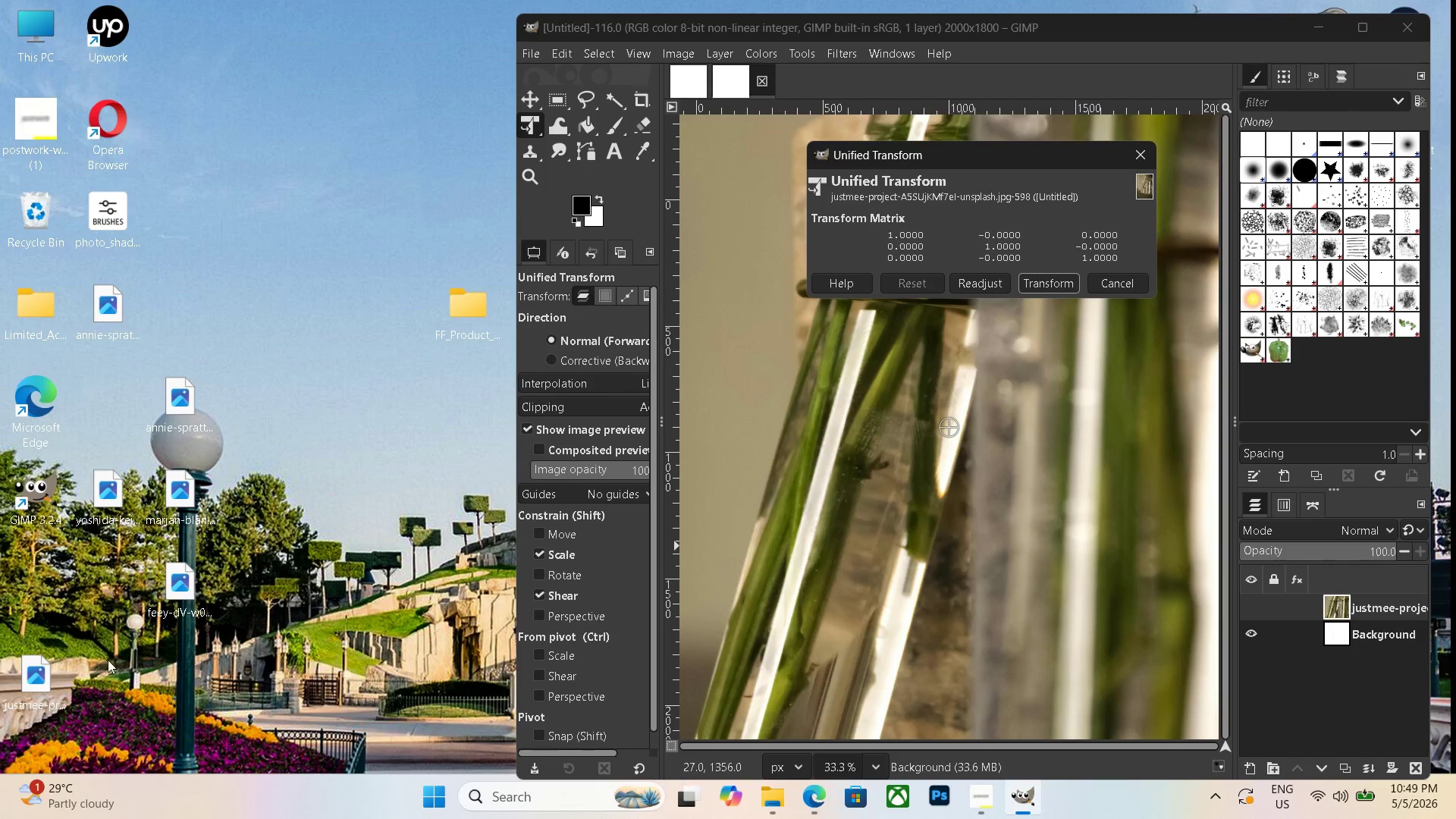 
left_click([45, 661])
 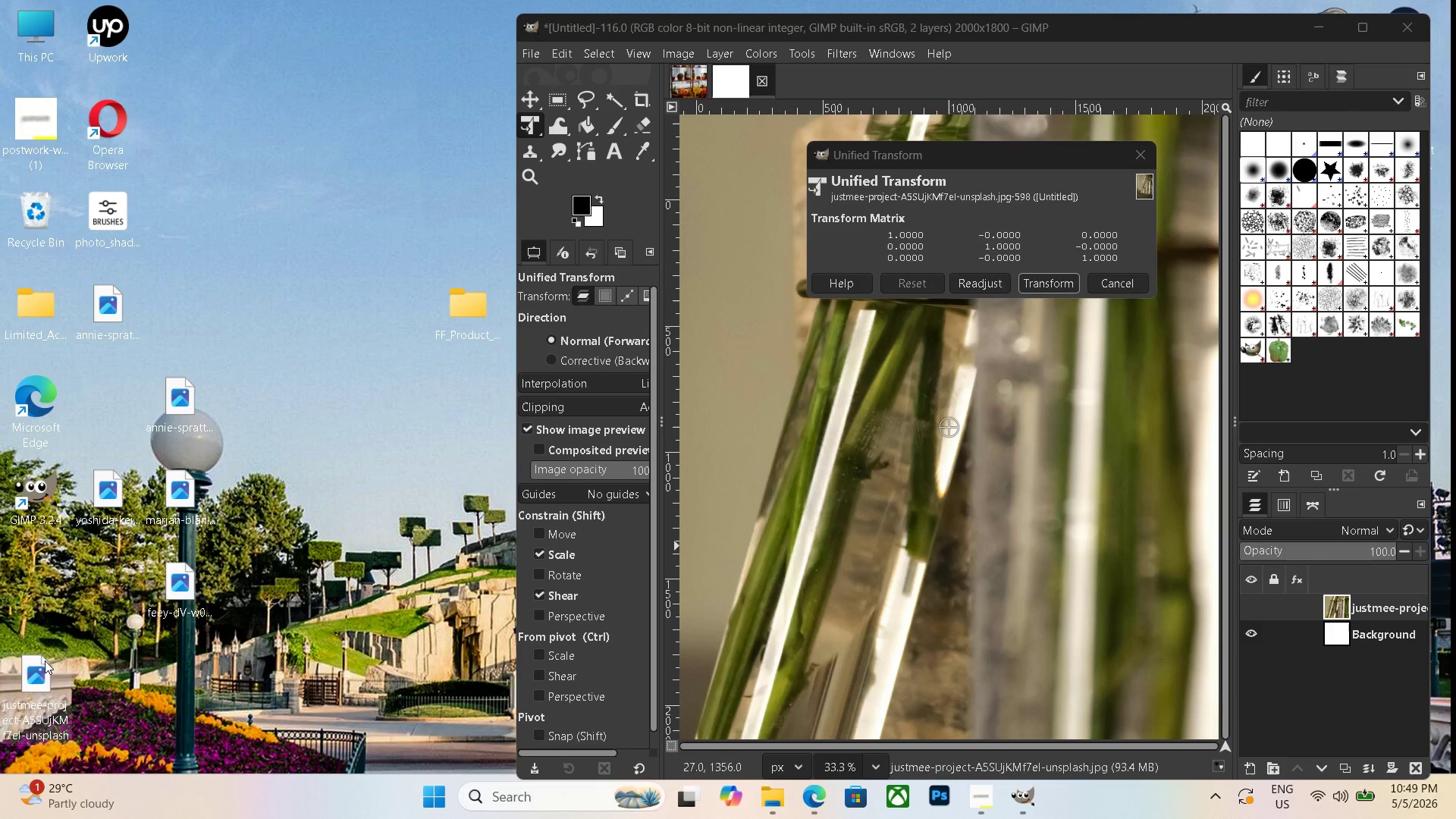 
key(Delete)
 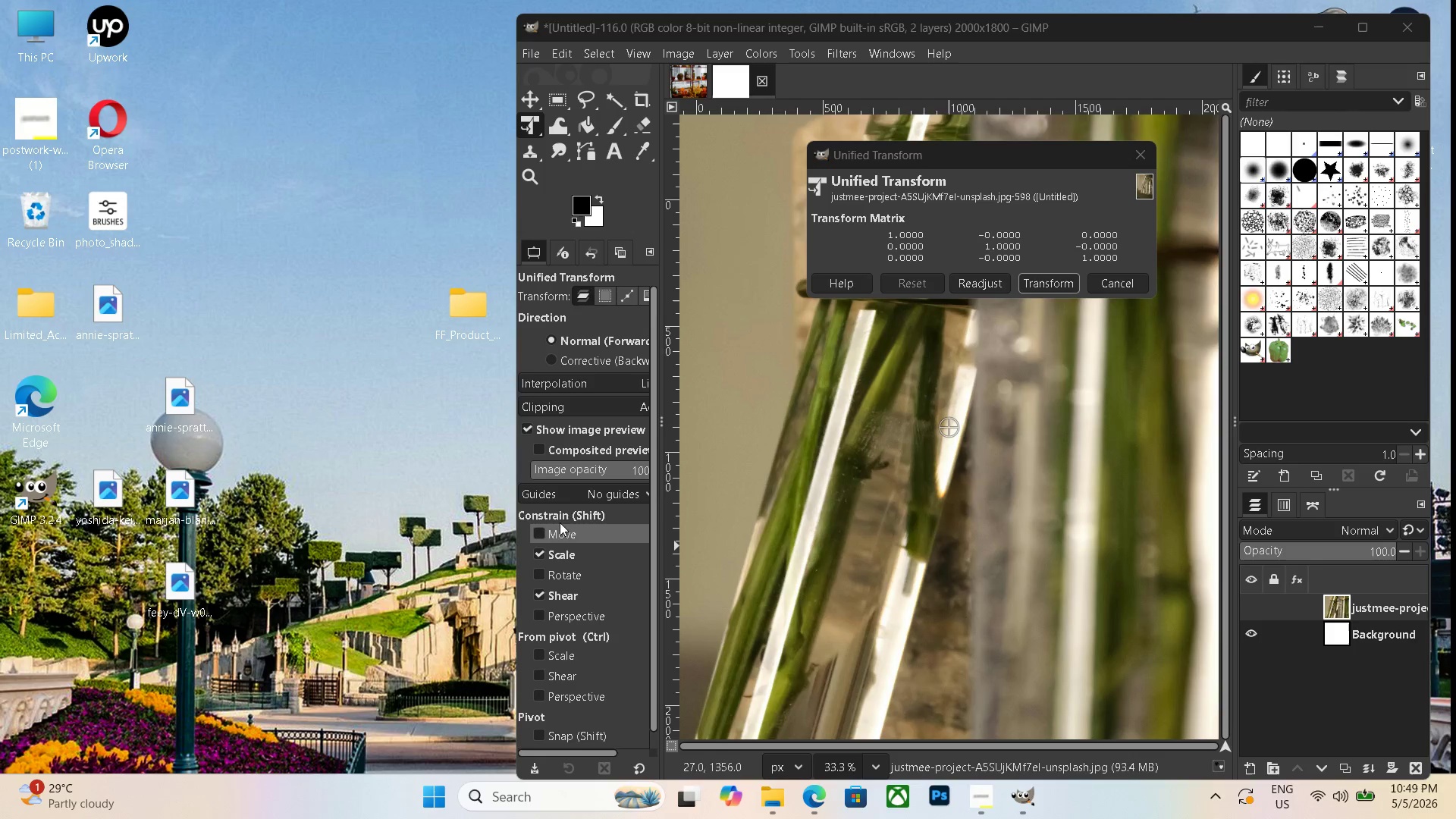 
hold_key(key=ControlLeft, duration=0.97)
scroll: coordinate [809, 588], scroll_direction: down, amount: 15.0
 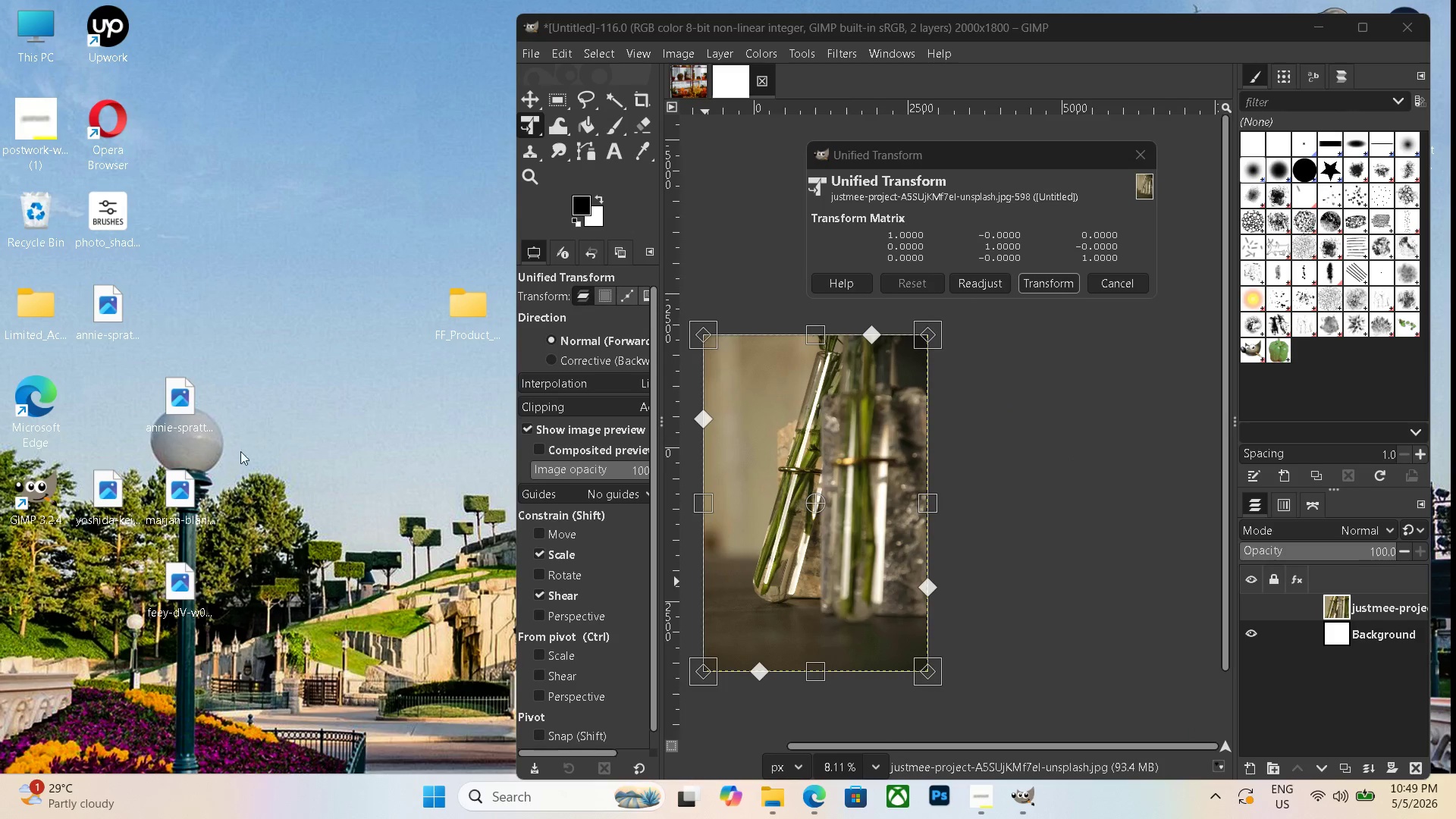 
left_click_drag(start_coordinate=[810, 675], to_coordinate=[828, 522])
 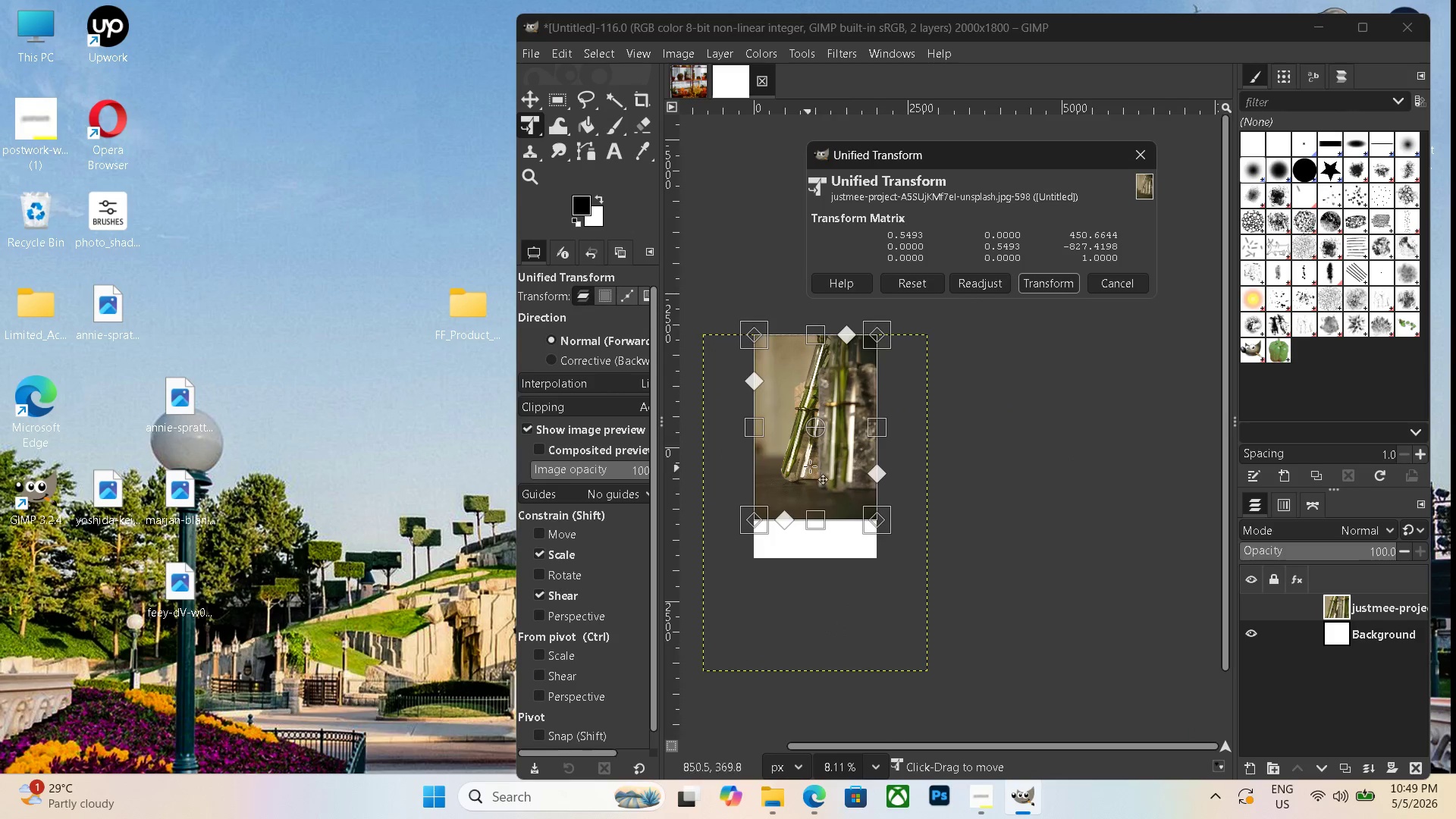 
left_click_drag(start_coordinate=[824, 457], to_coordinate=[822, 527])
 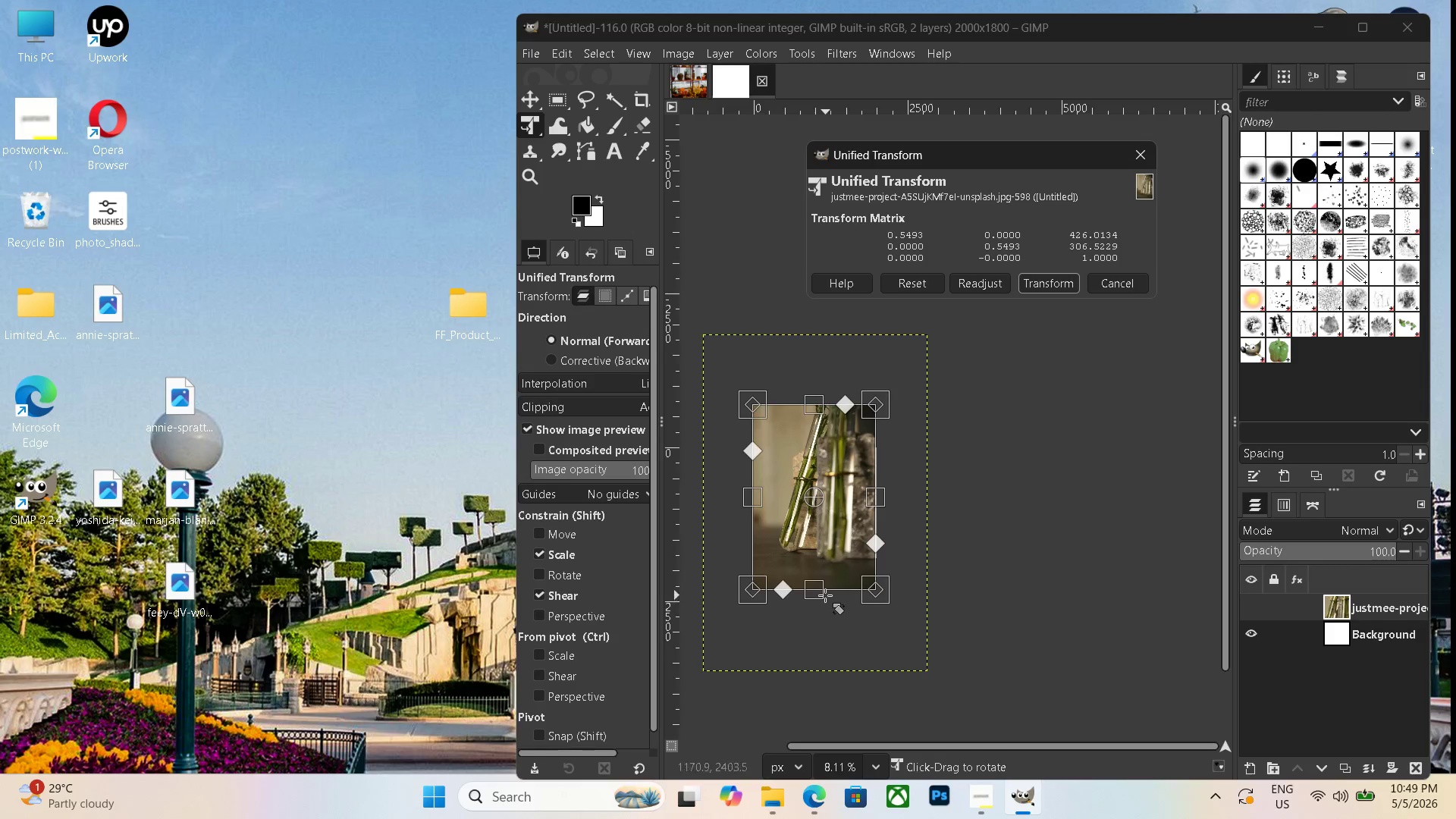 
left_click_drag(start_coordinate=[824, 592], to_coordinate=[827, 595])
 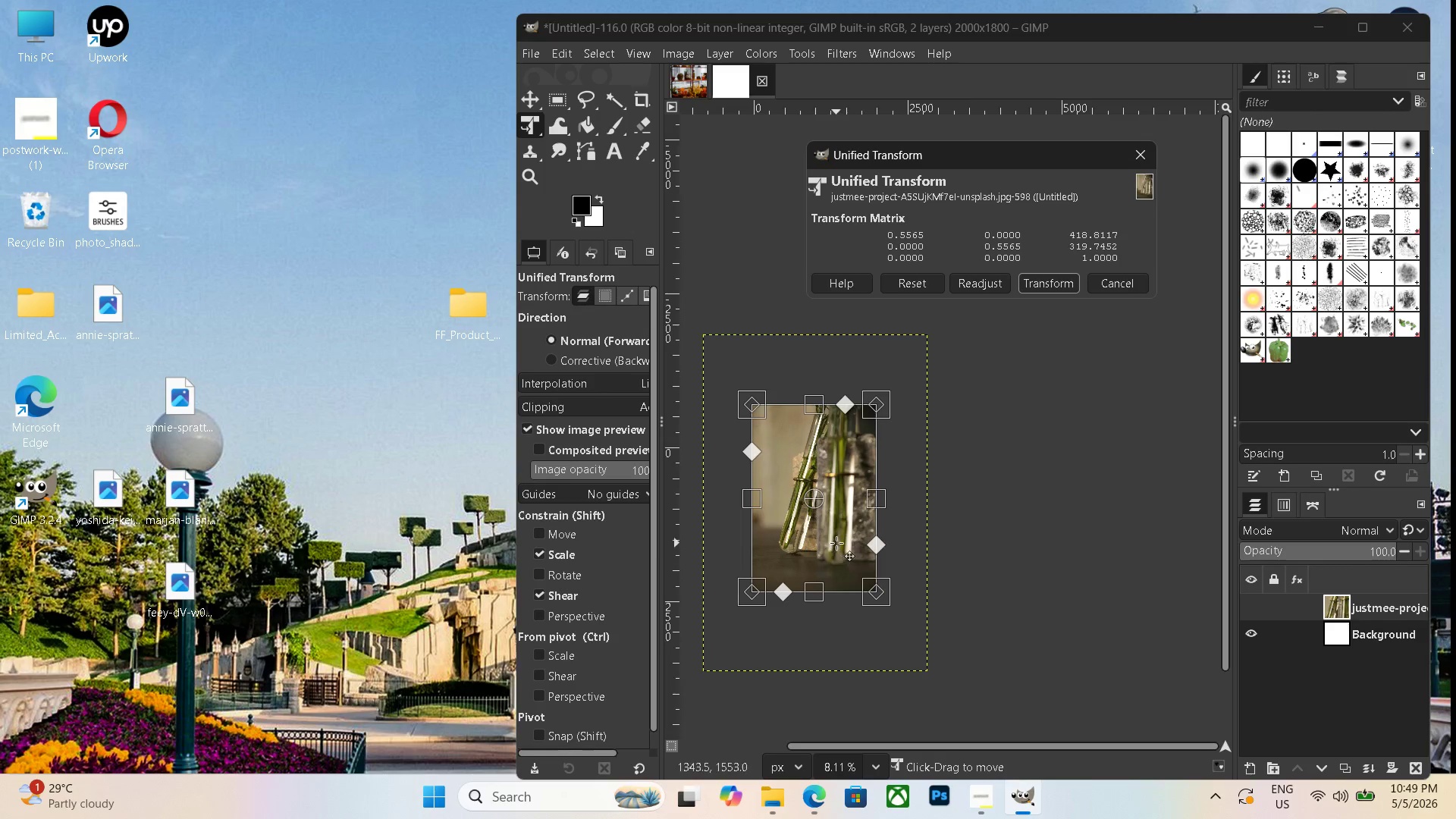 
left_click_drag(start_coordinate=[836, 543], to_coordinate=[837, 558])
 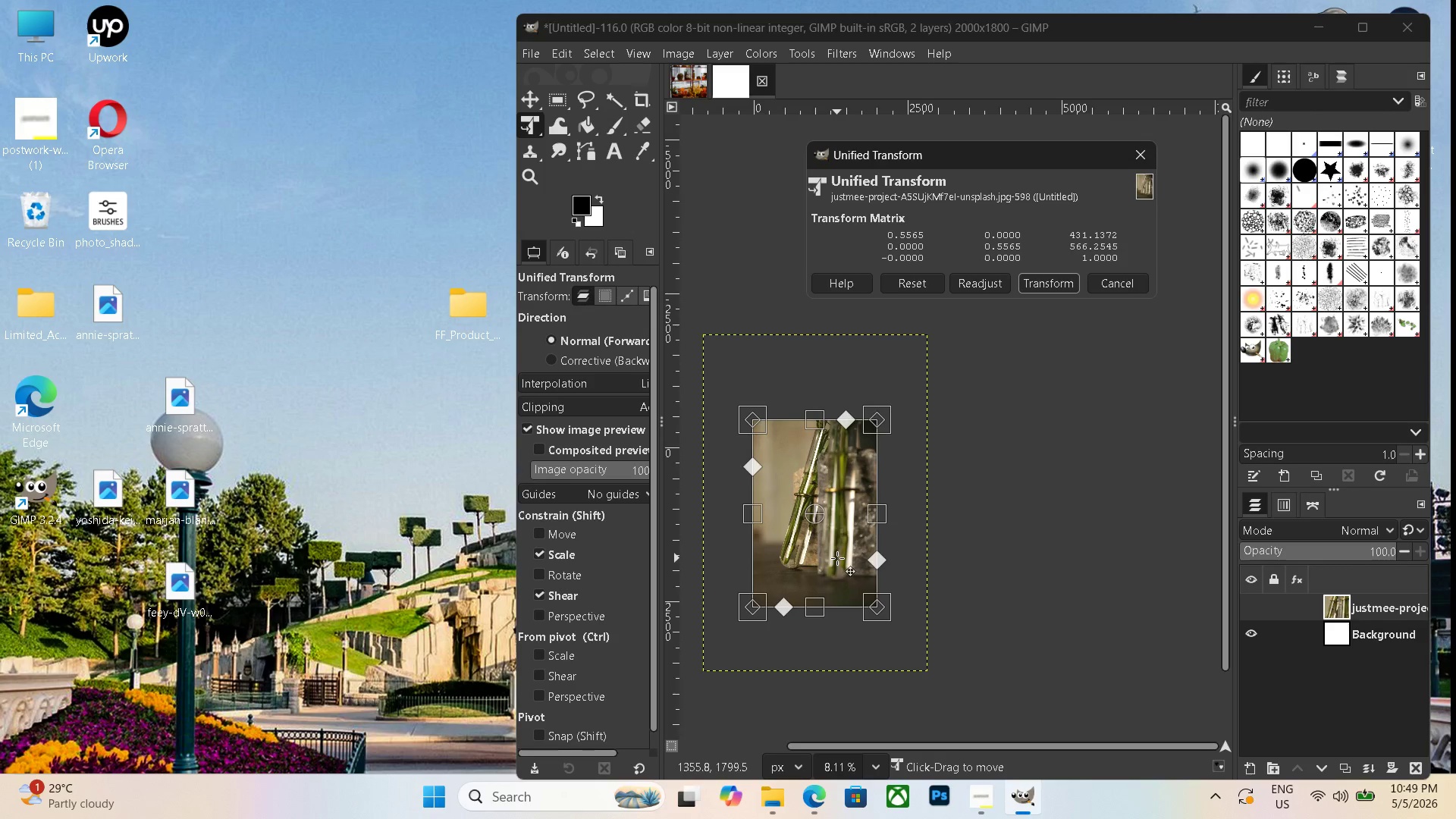 
left_click_drag(start_coordinate=[837, 558], to_coordinate=[838, 552])
 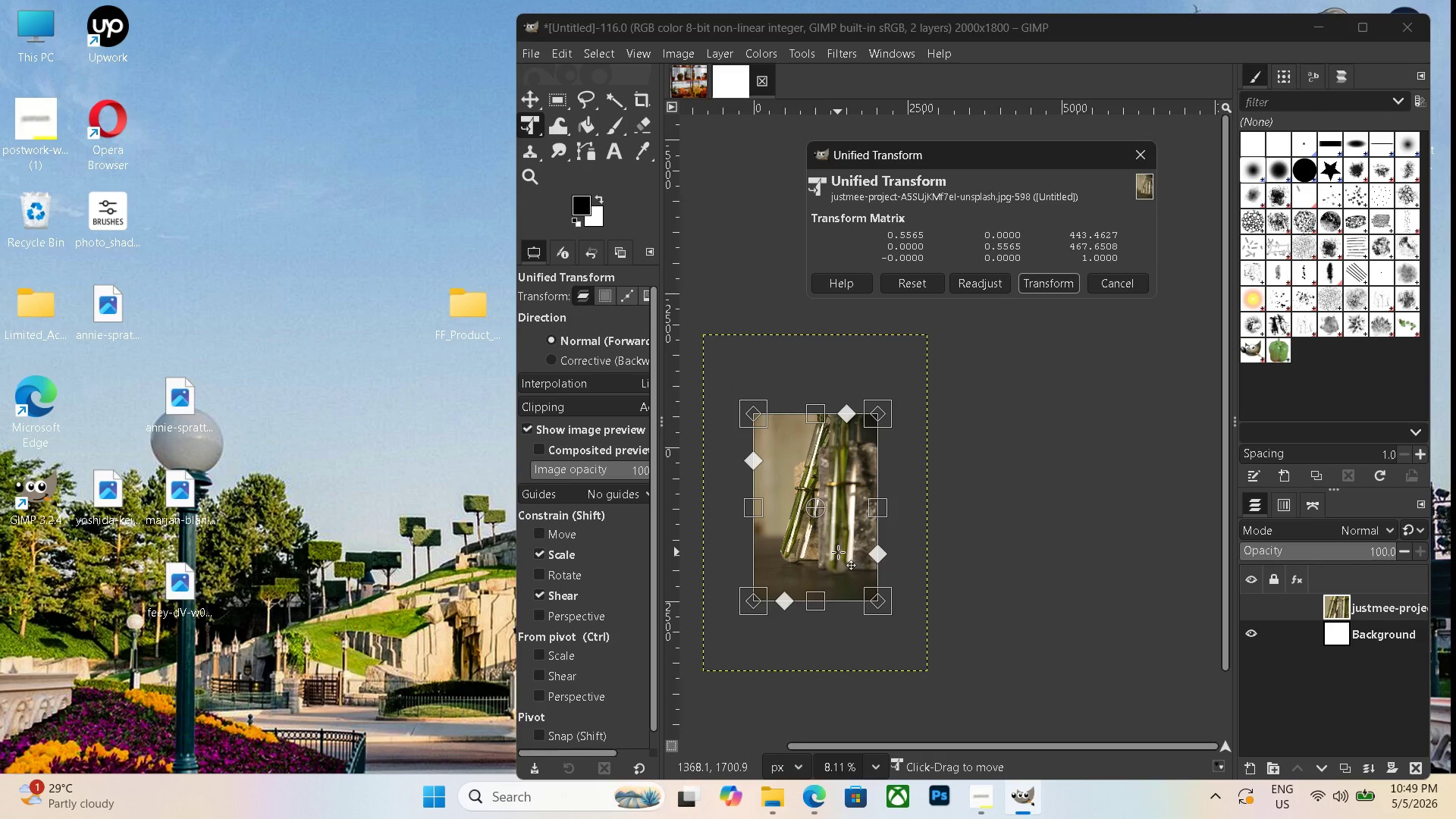 
key(Enter)
 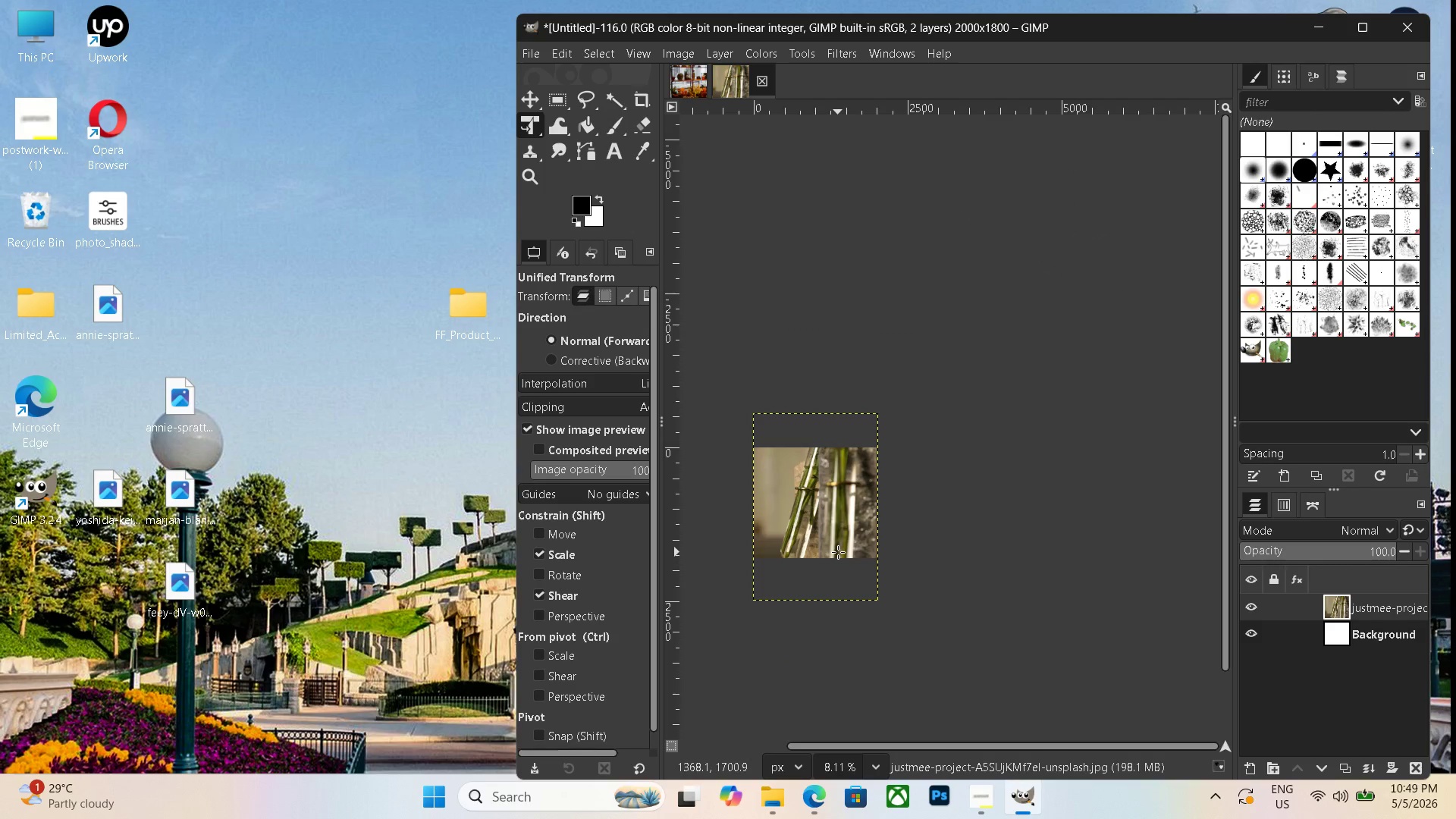 
key(Control+F)
 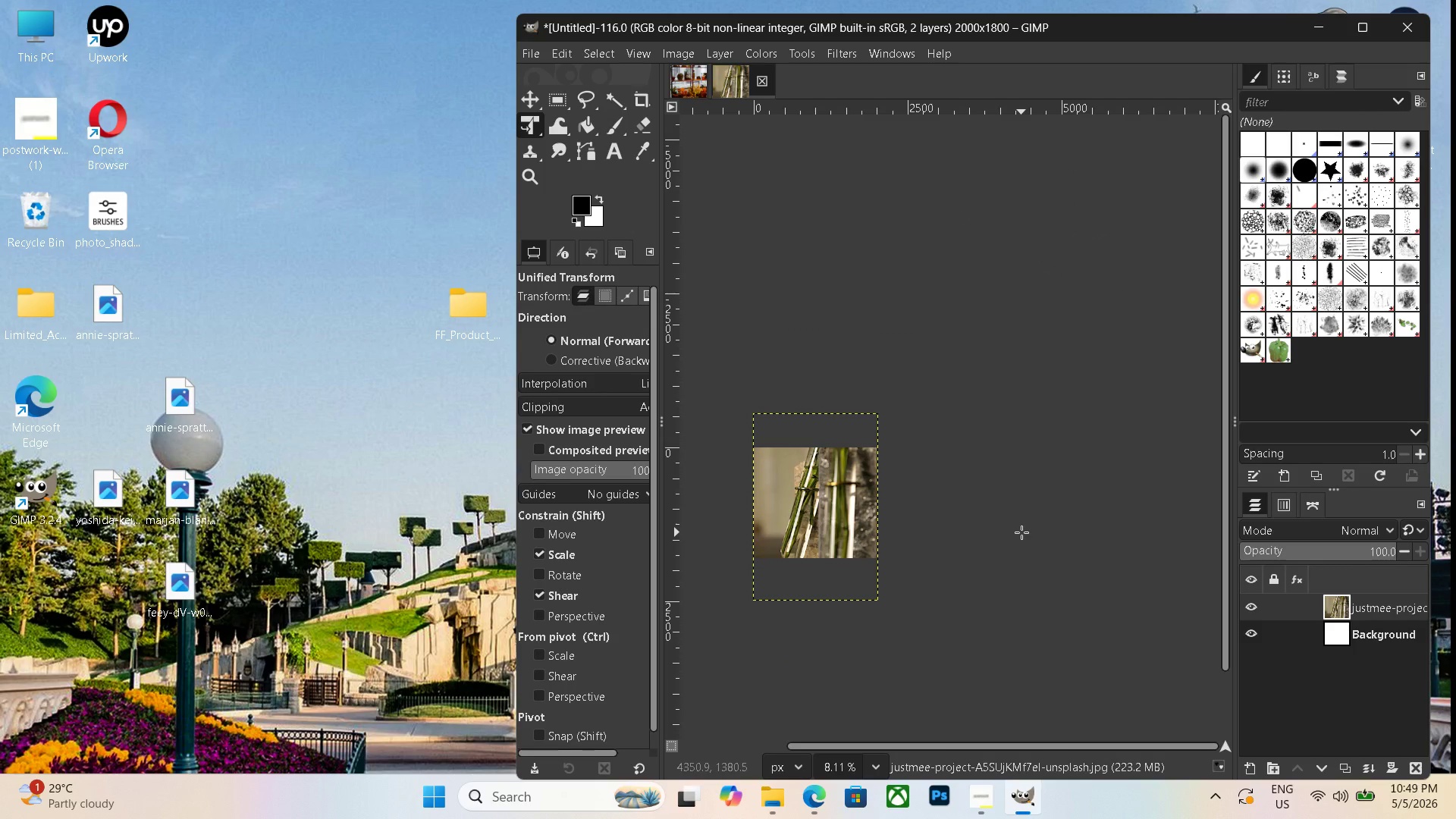 
key(Control+Shift+ShiftLeft)
 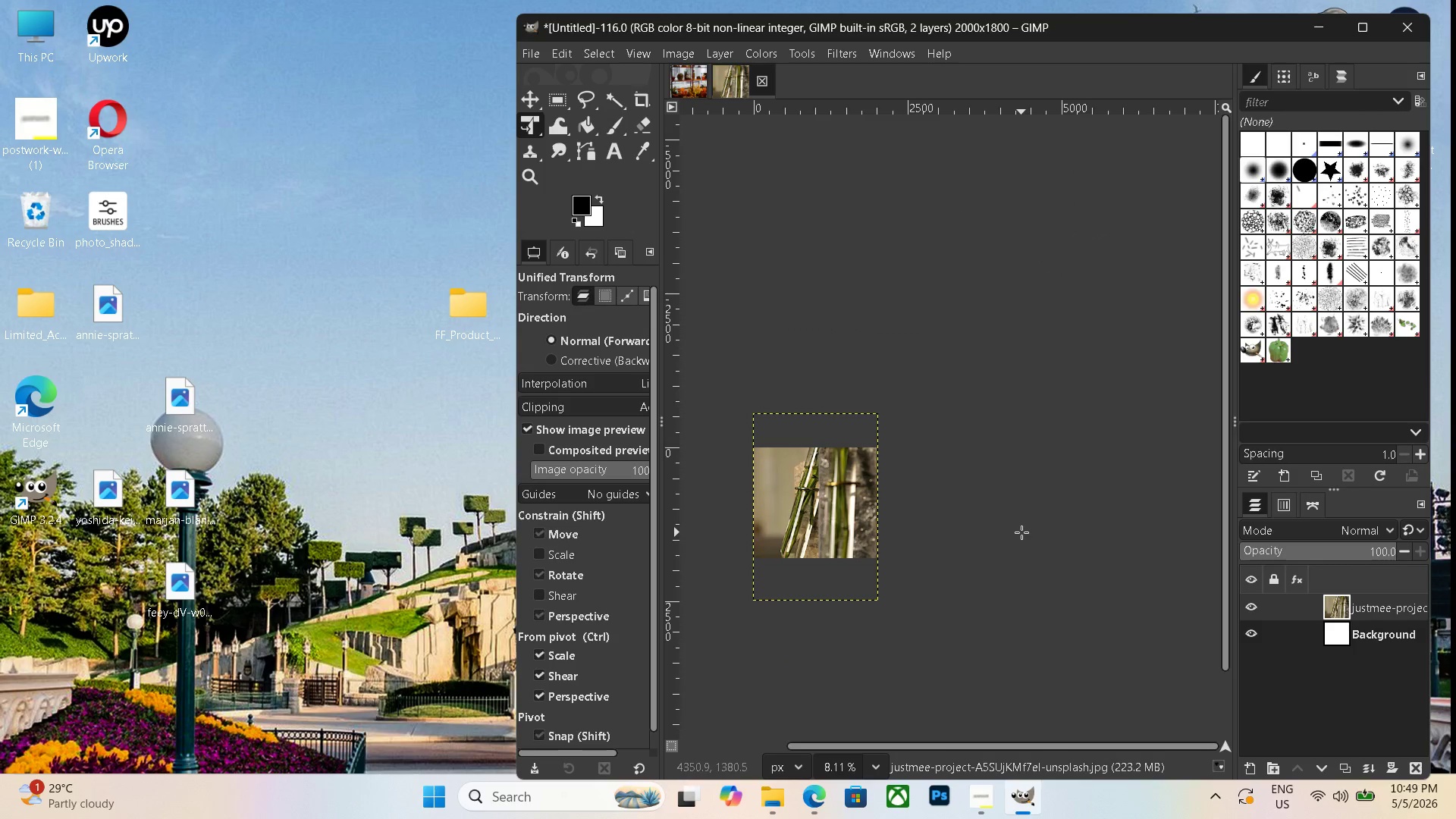 
key(Control+Shift+F)
 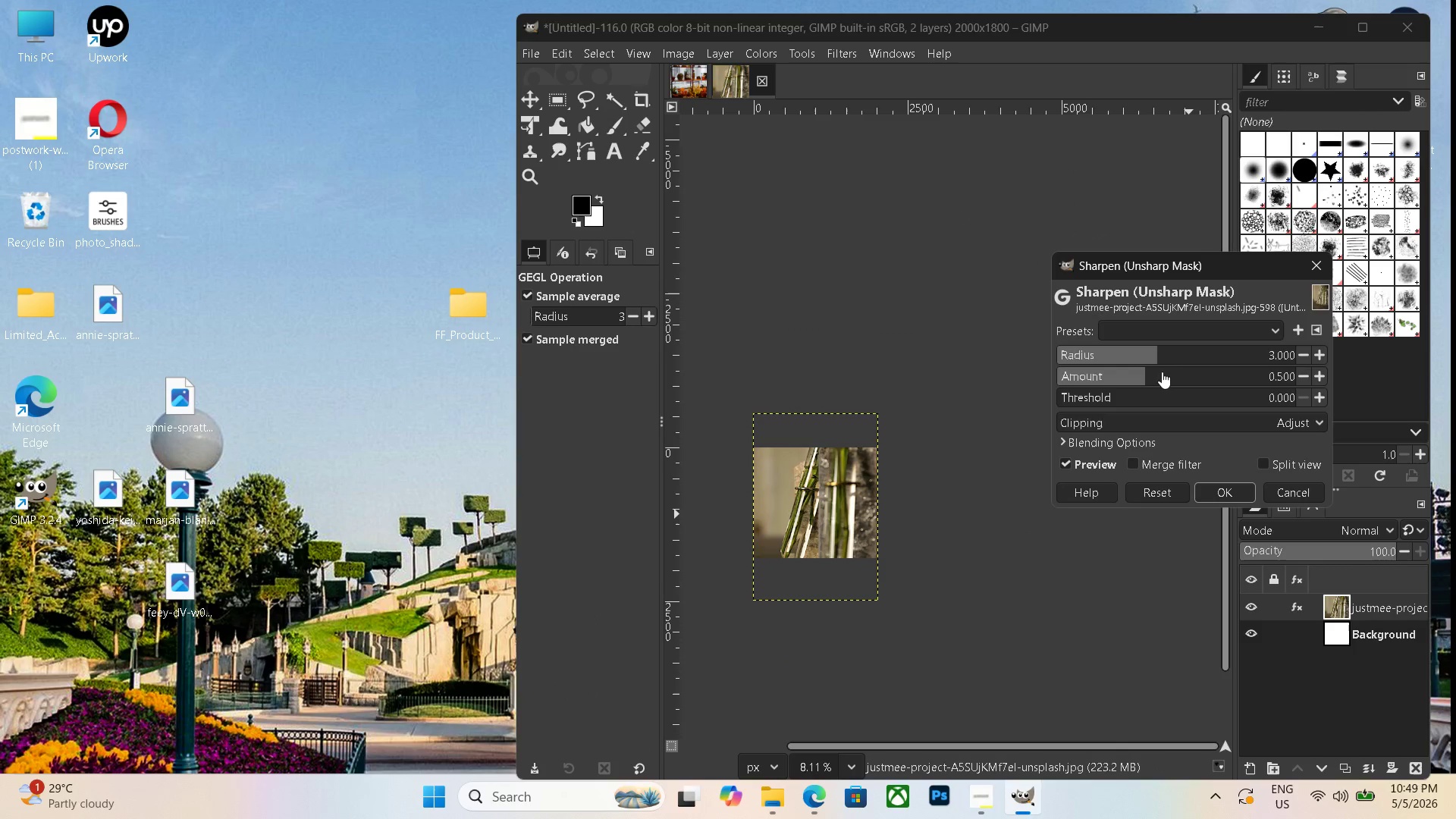 
left_click_drag(start_coordinate=[1162, 364], to_coordinate=[1197, 365])
 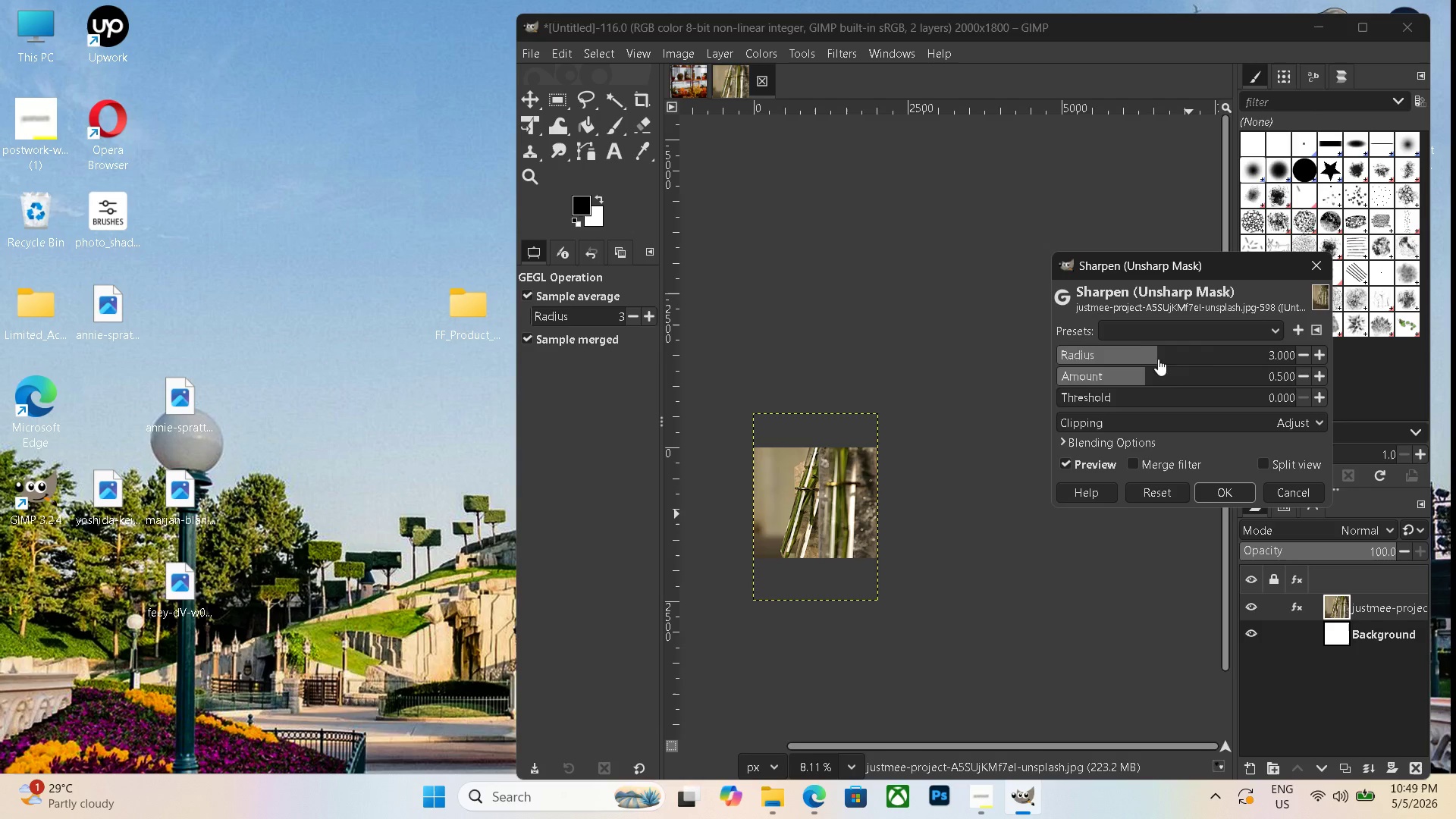 
left_click_drag(start_coordinate=[1161, 358], to_coordinate=[1196, 361])
 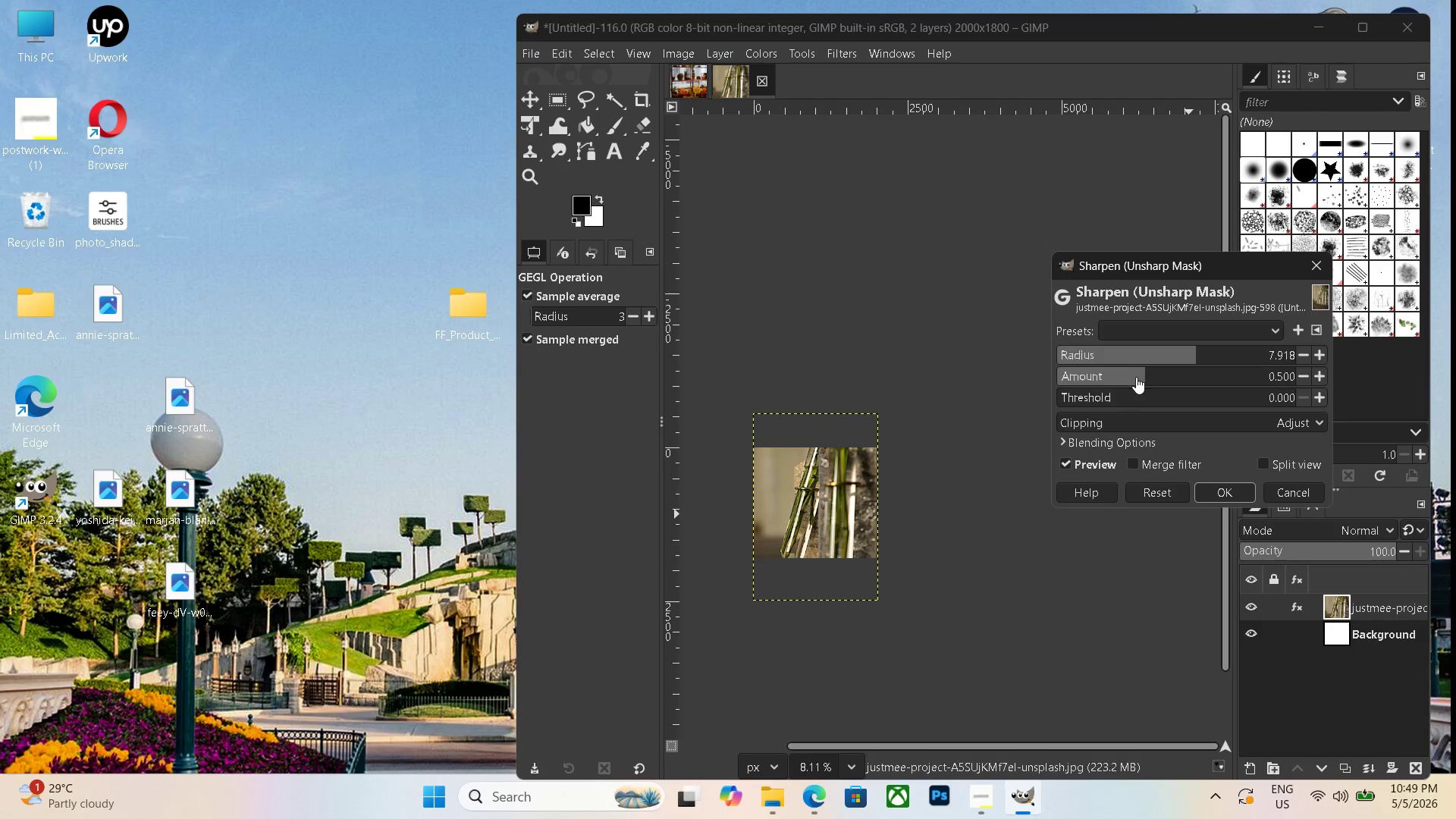 
left_click_drag(start_coordinate=[1141, 378], to_coordinate=[1167, 378])
 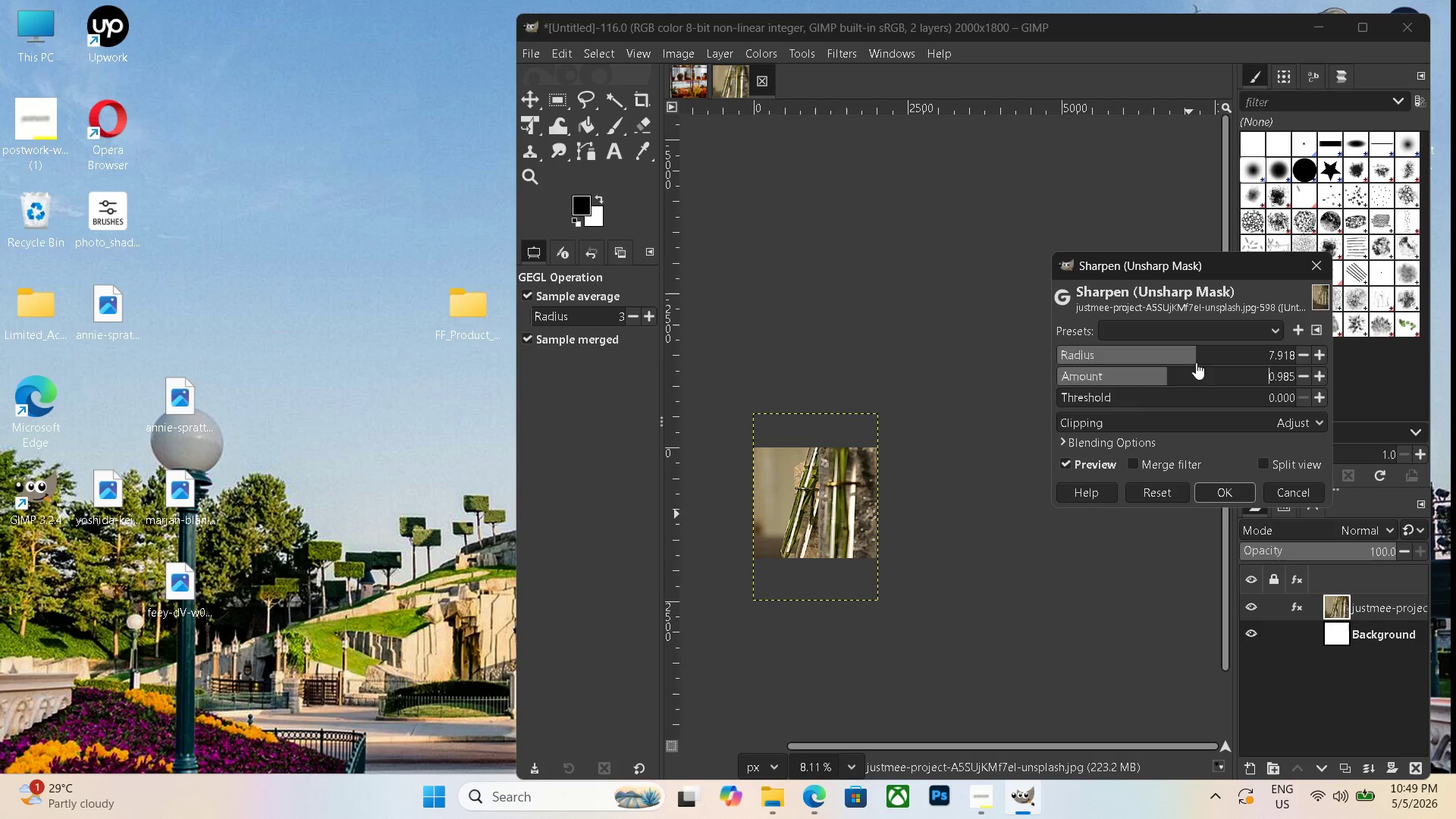 
left_click_drag(start_coordinate=[1196, 362], to_coordinate=[1209, 362])
 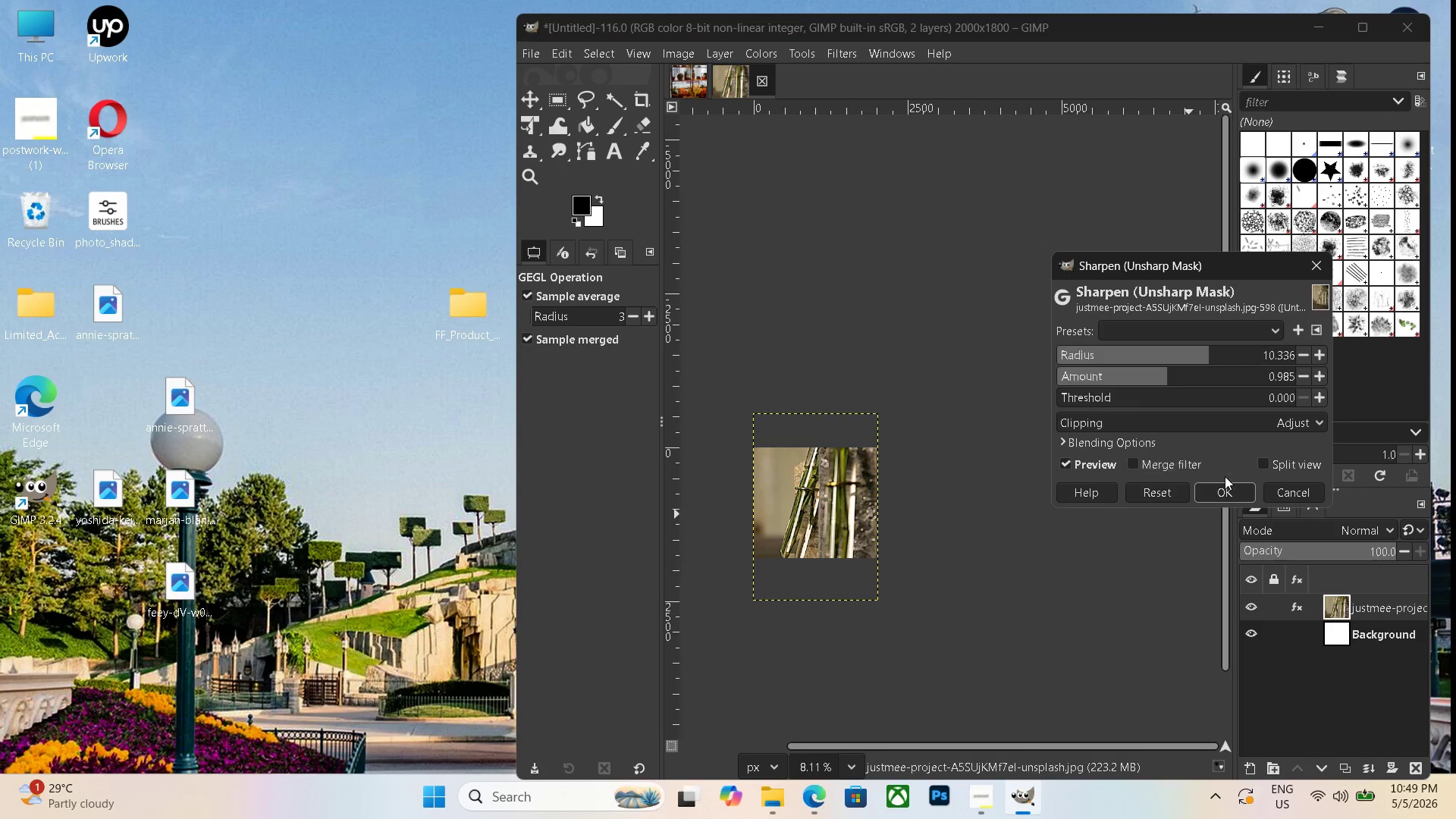 
left_click([1222, 483])
 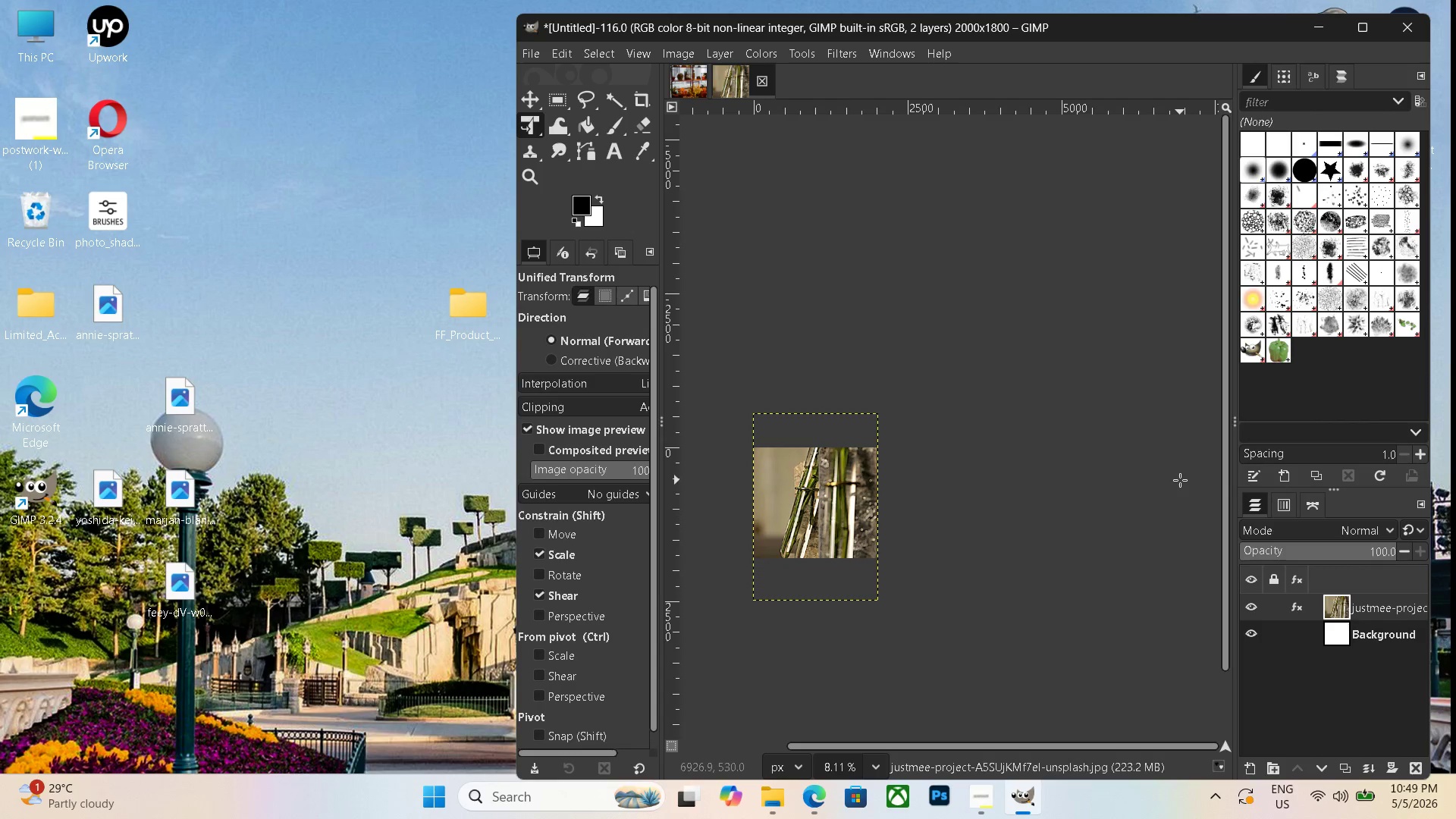 
key(Control+Shift+E)
 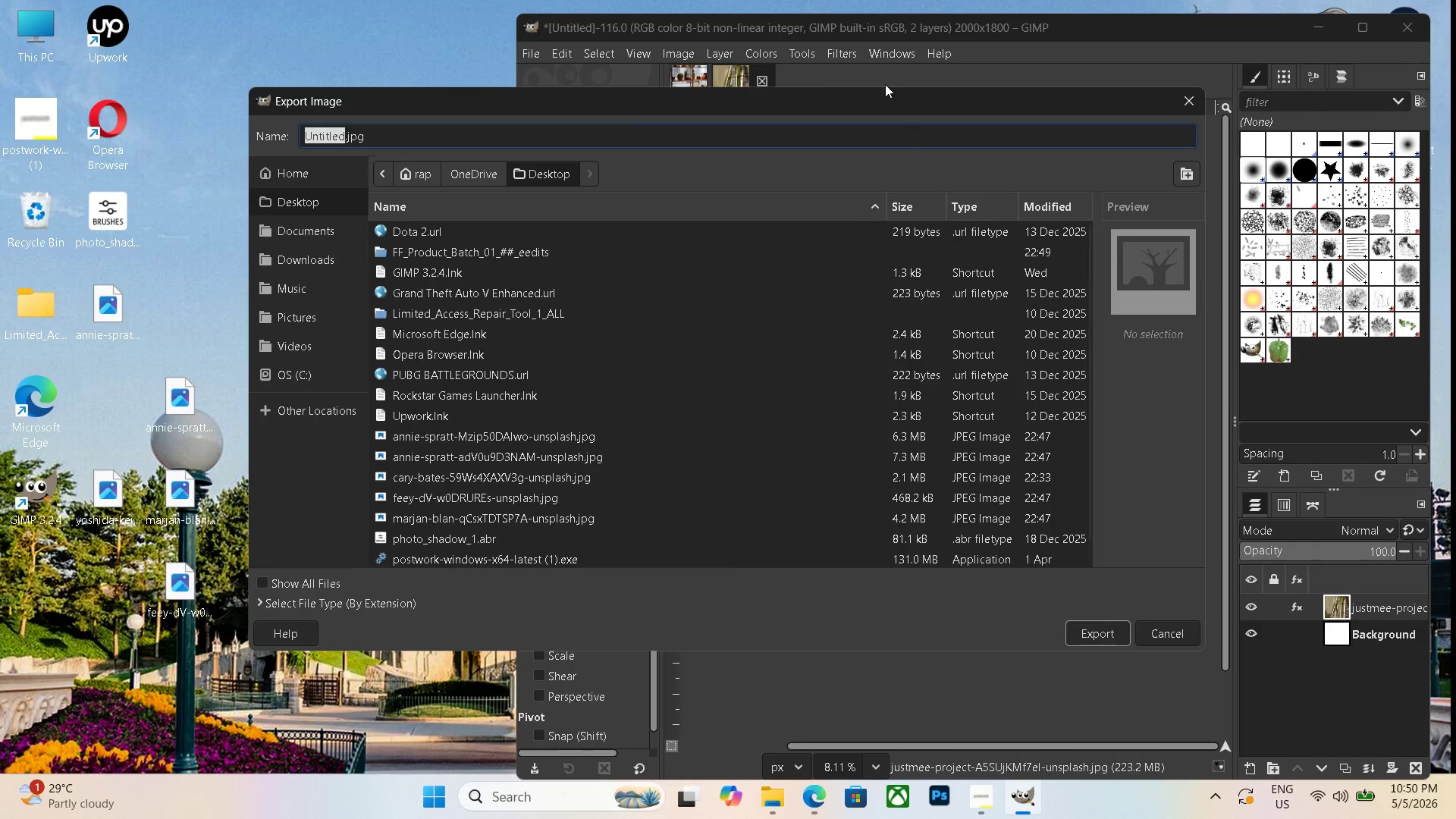 
double_click([437, 127])
 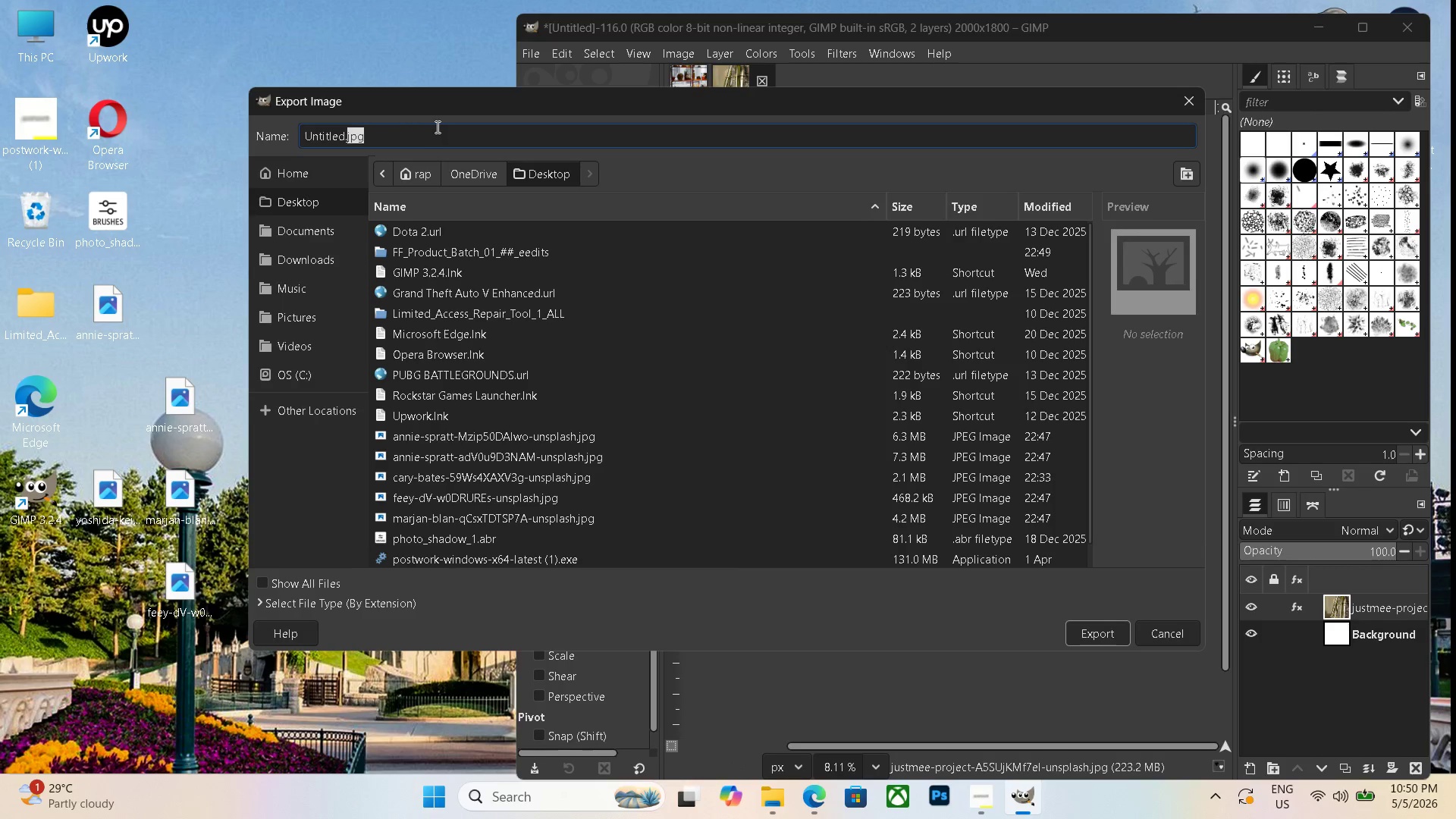 
triple_click([436, 127])
 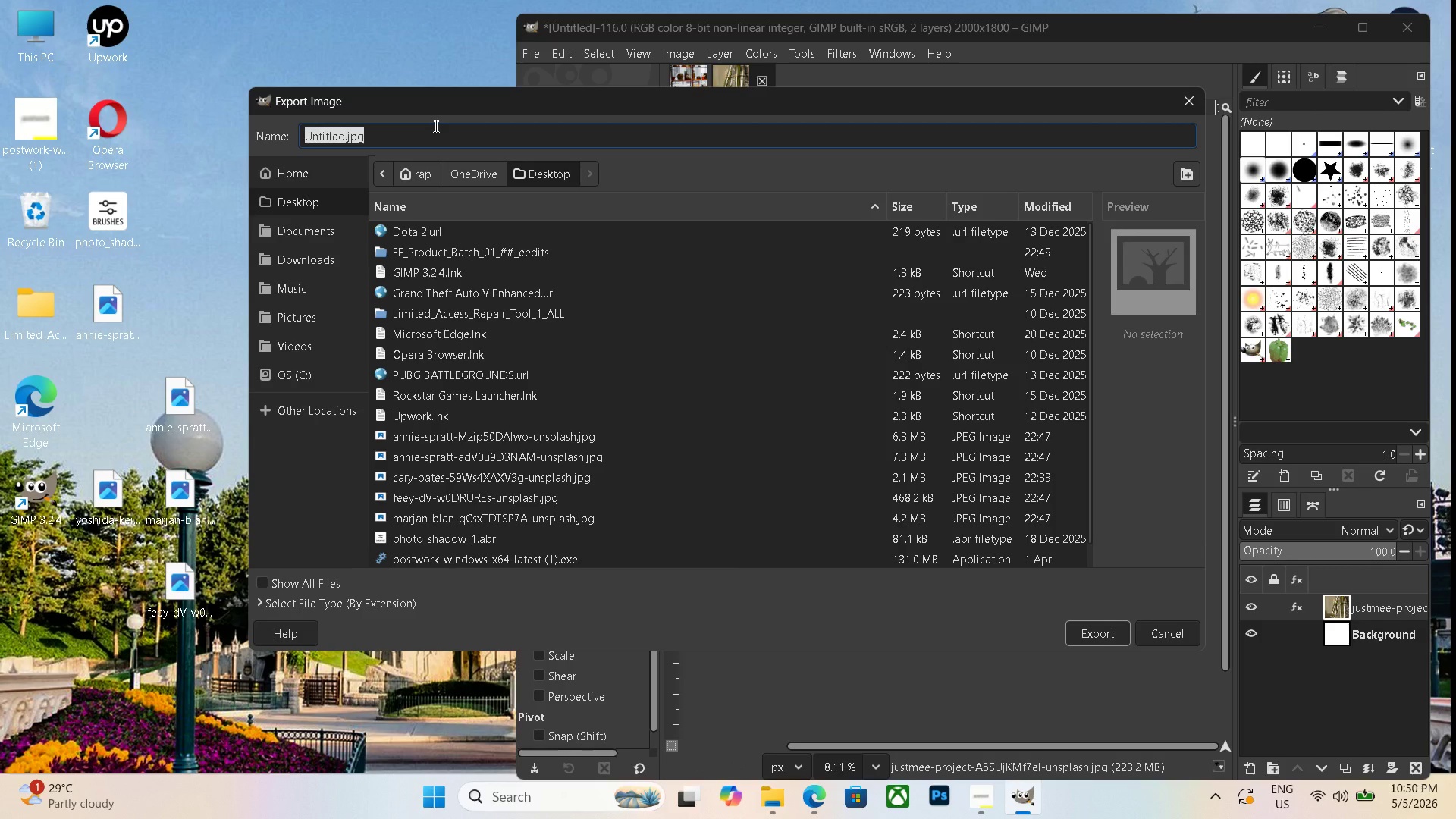 
key(Control+V)
 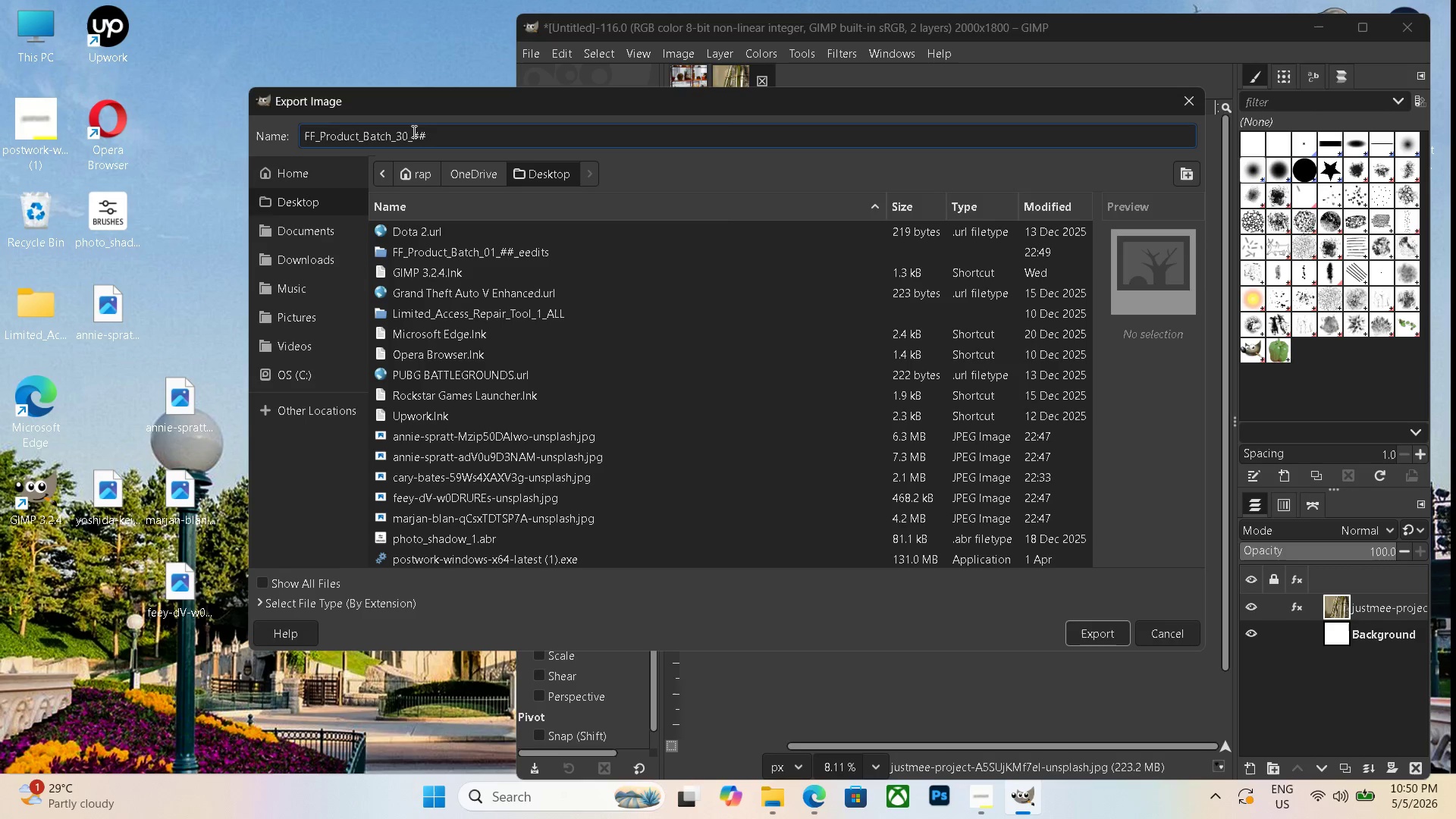 
left_click([406, 137])
 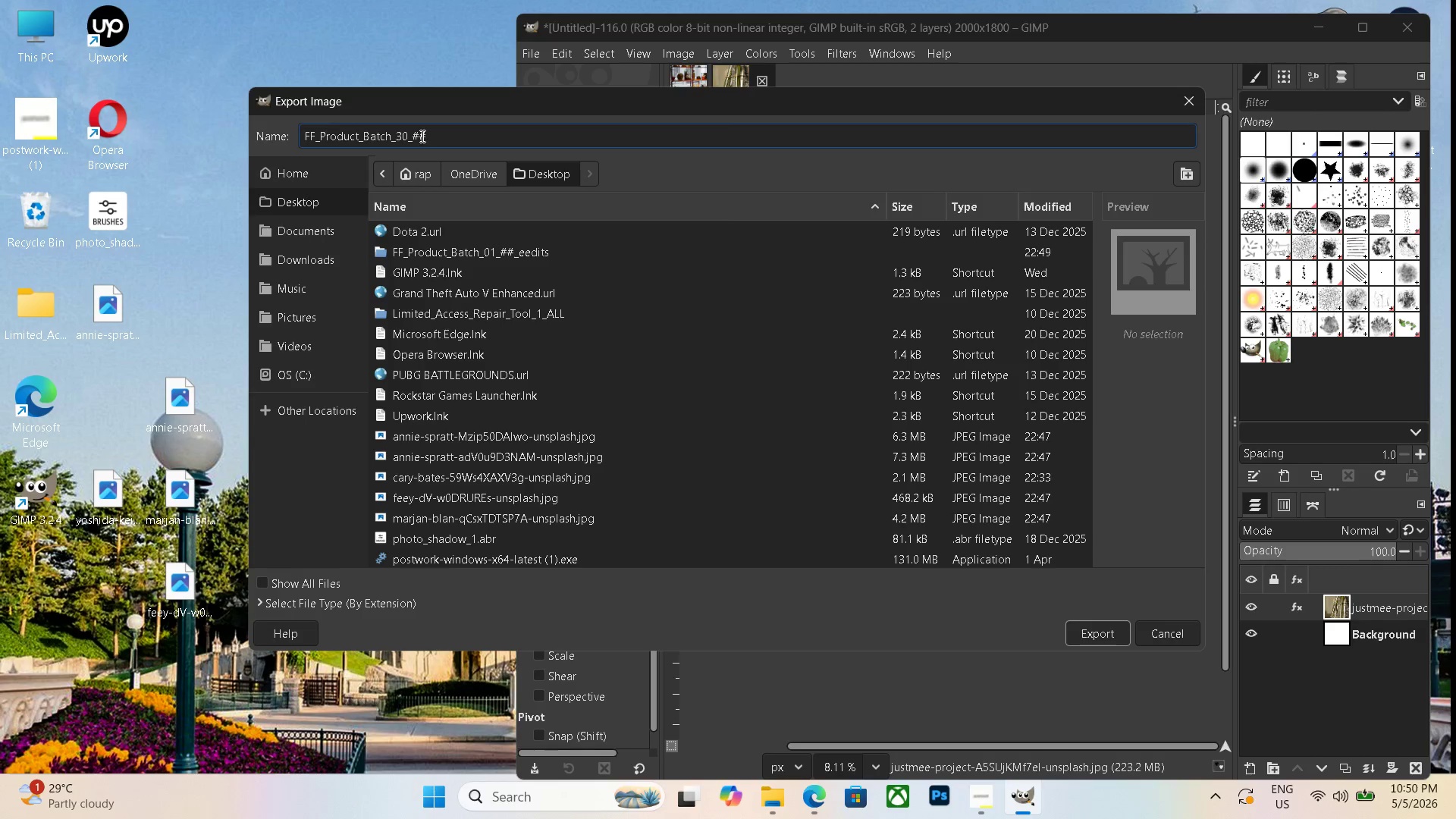 
key(Backspace)
 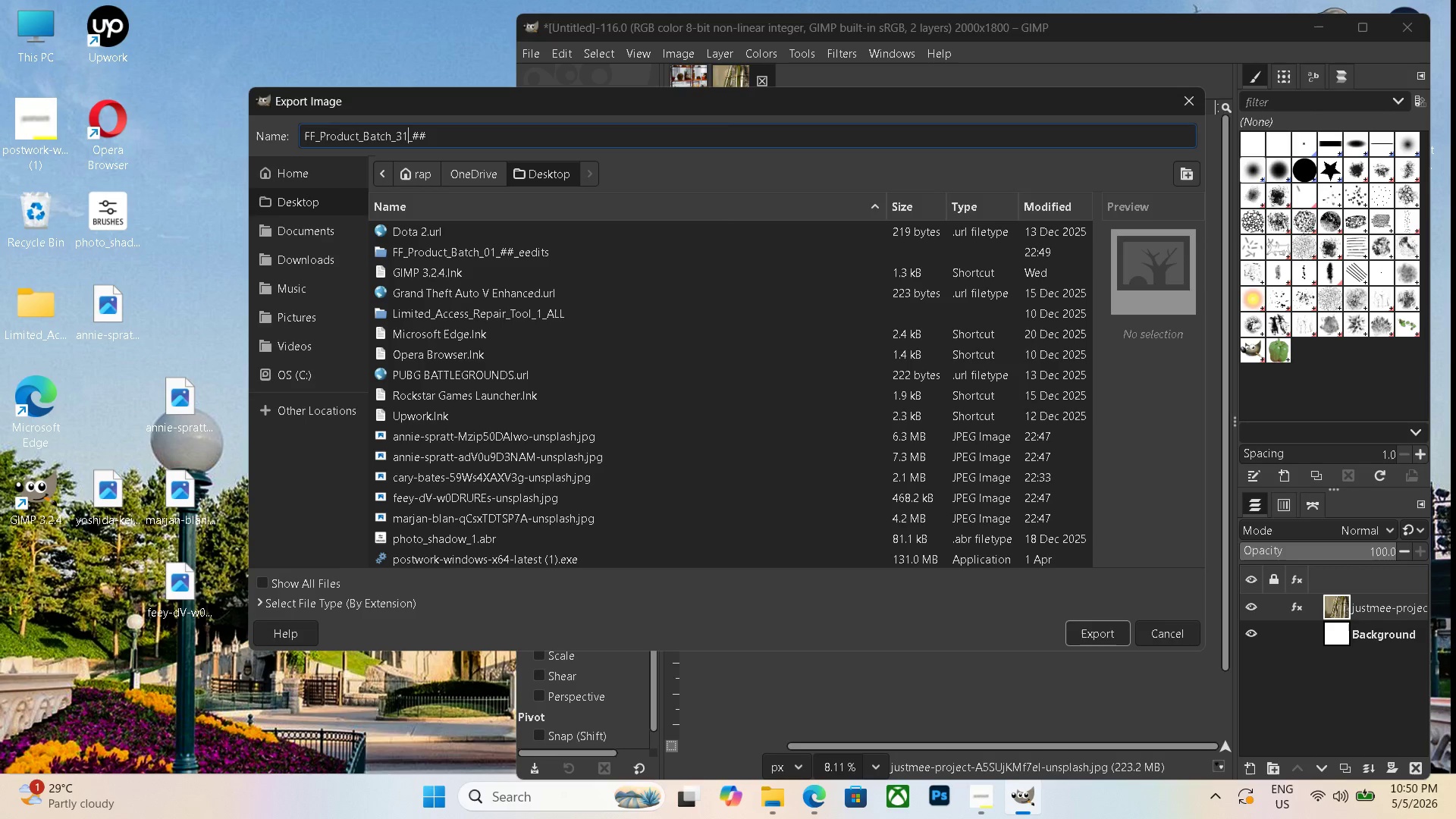 
key(Numpad1)
 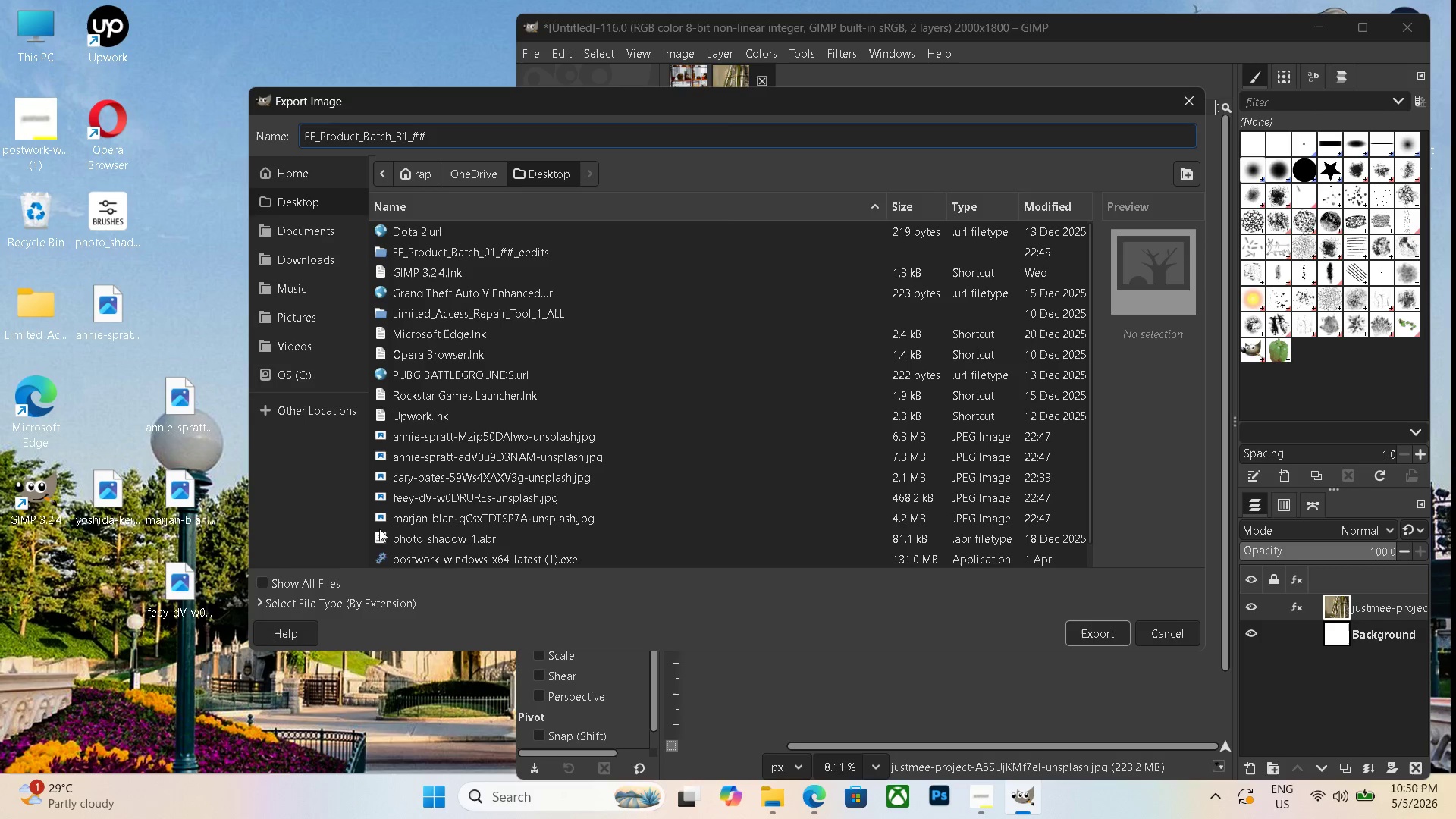 
left_click([353, 610])
 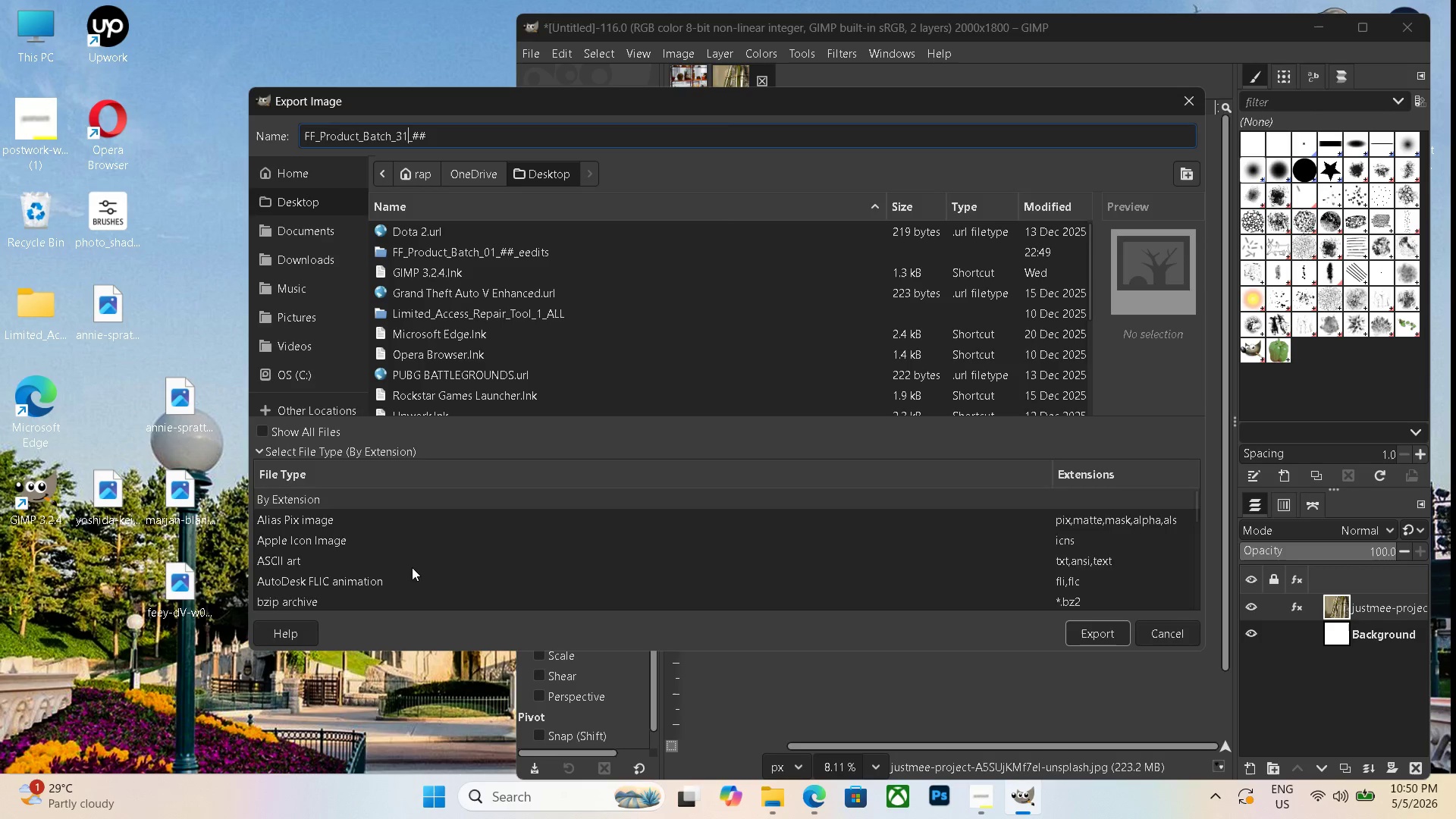 
scroll: coordinate [328, 578], scroll_direction: down, amount: 21.0
 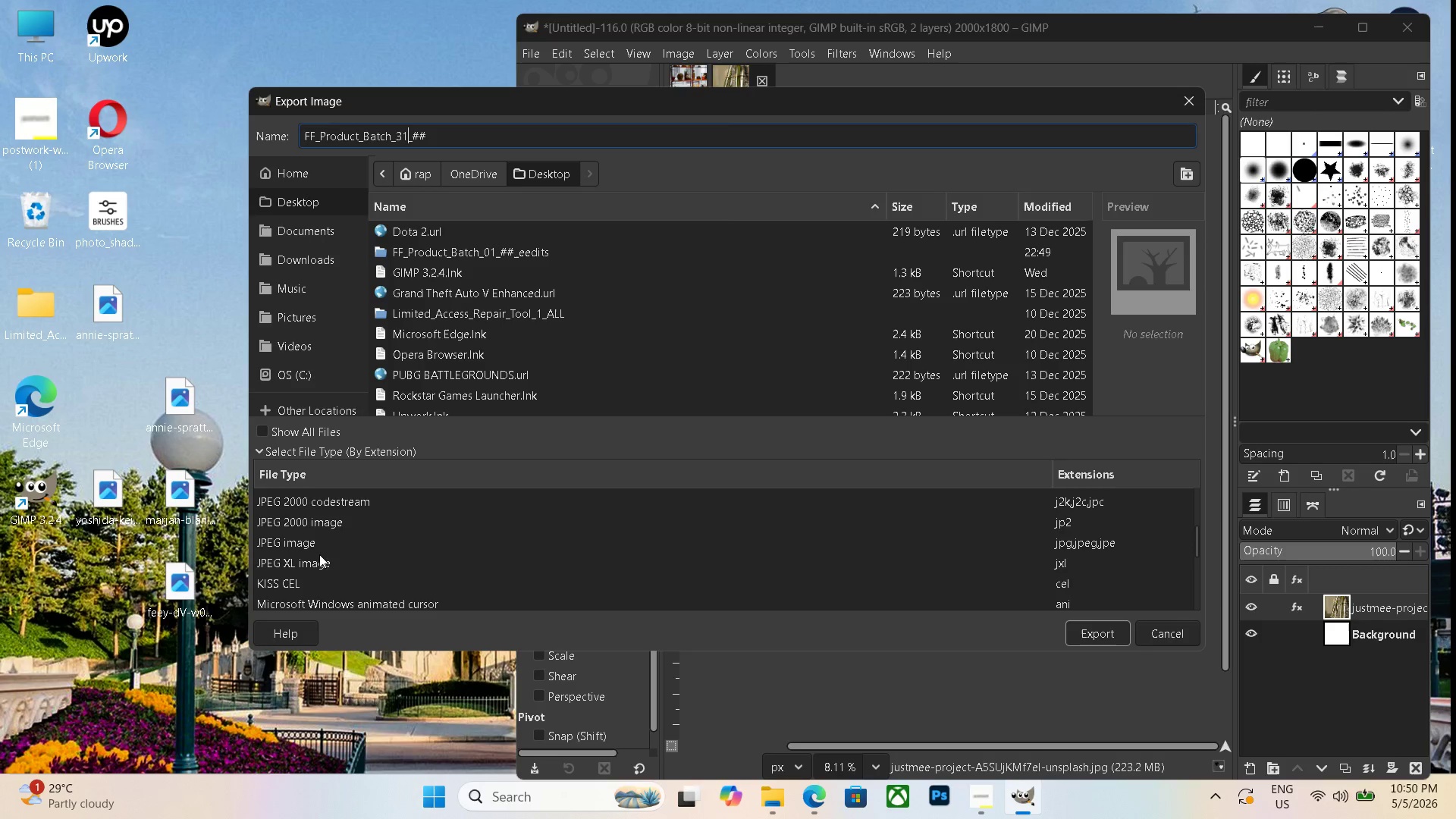 
left_click([315, 544])
 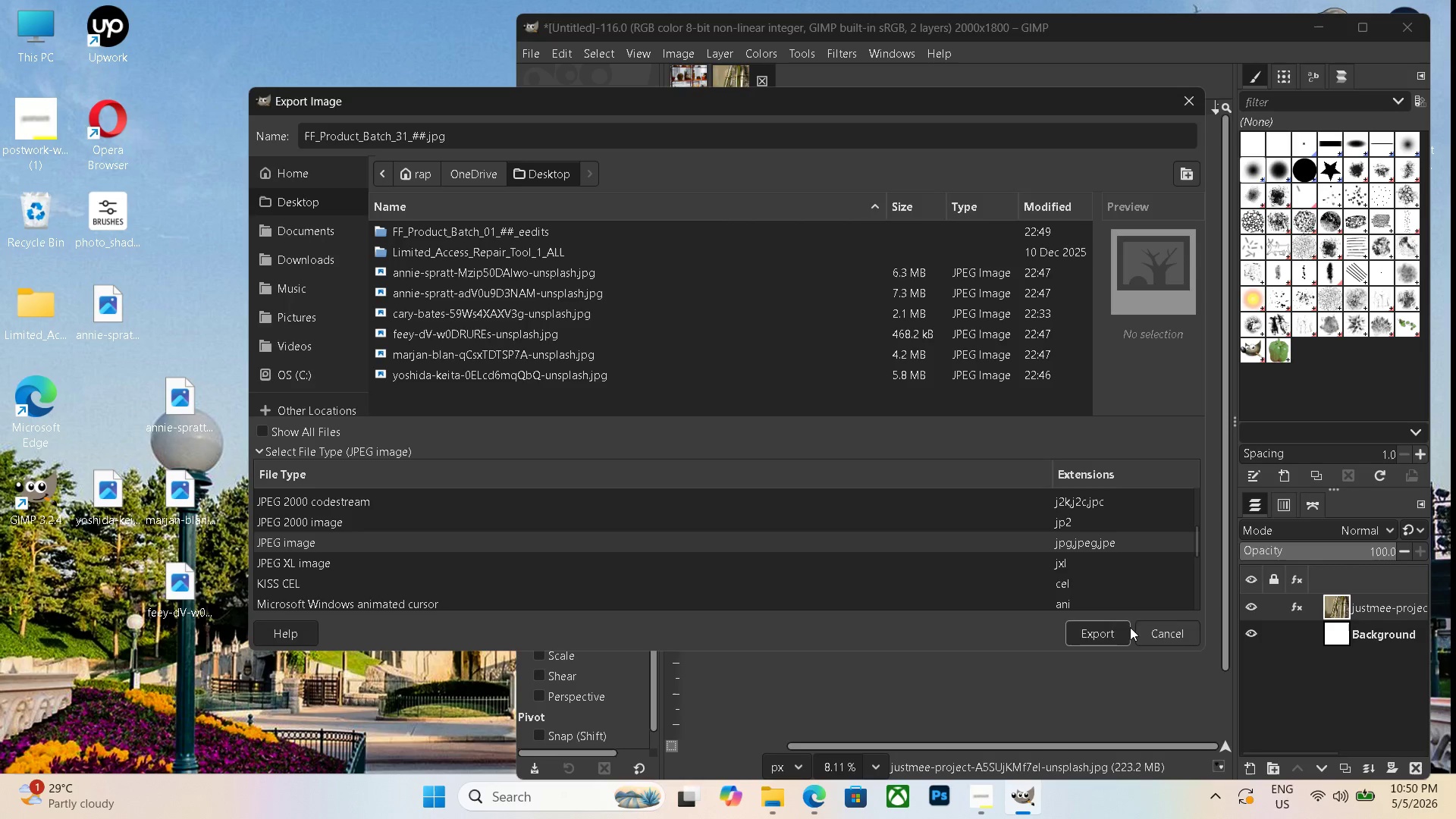 
left_click([1089, 624])
 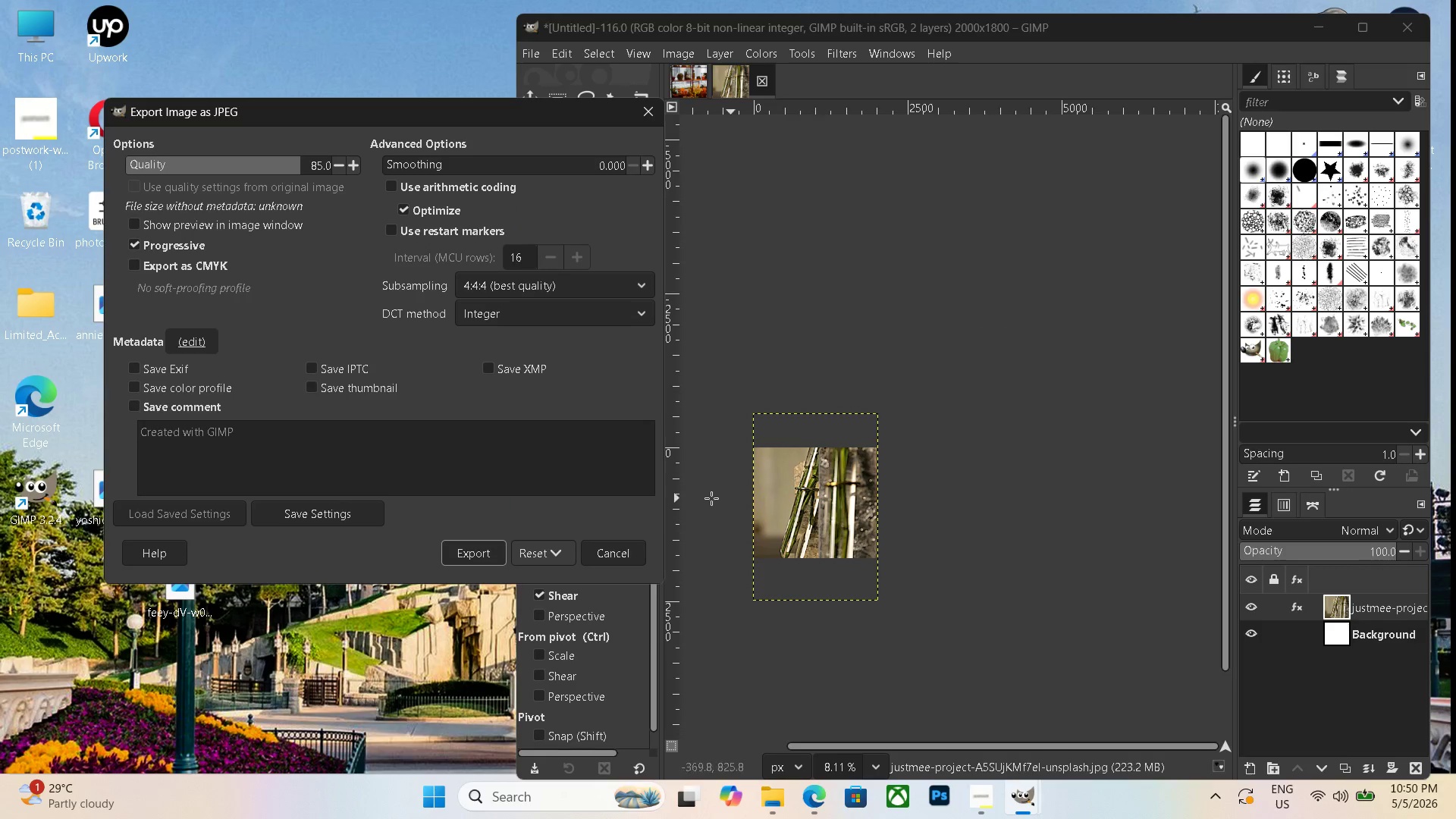 
double_click([474, 556])
 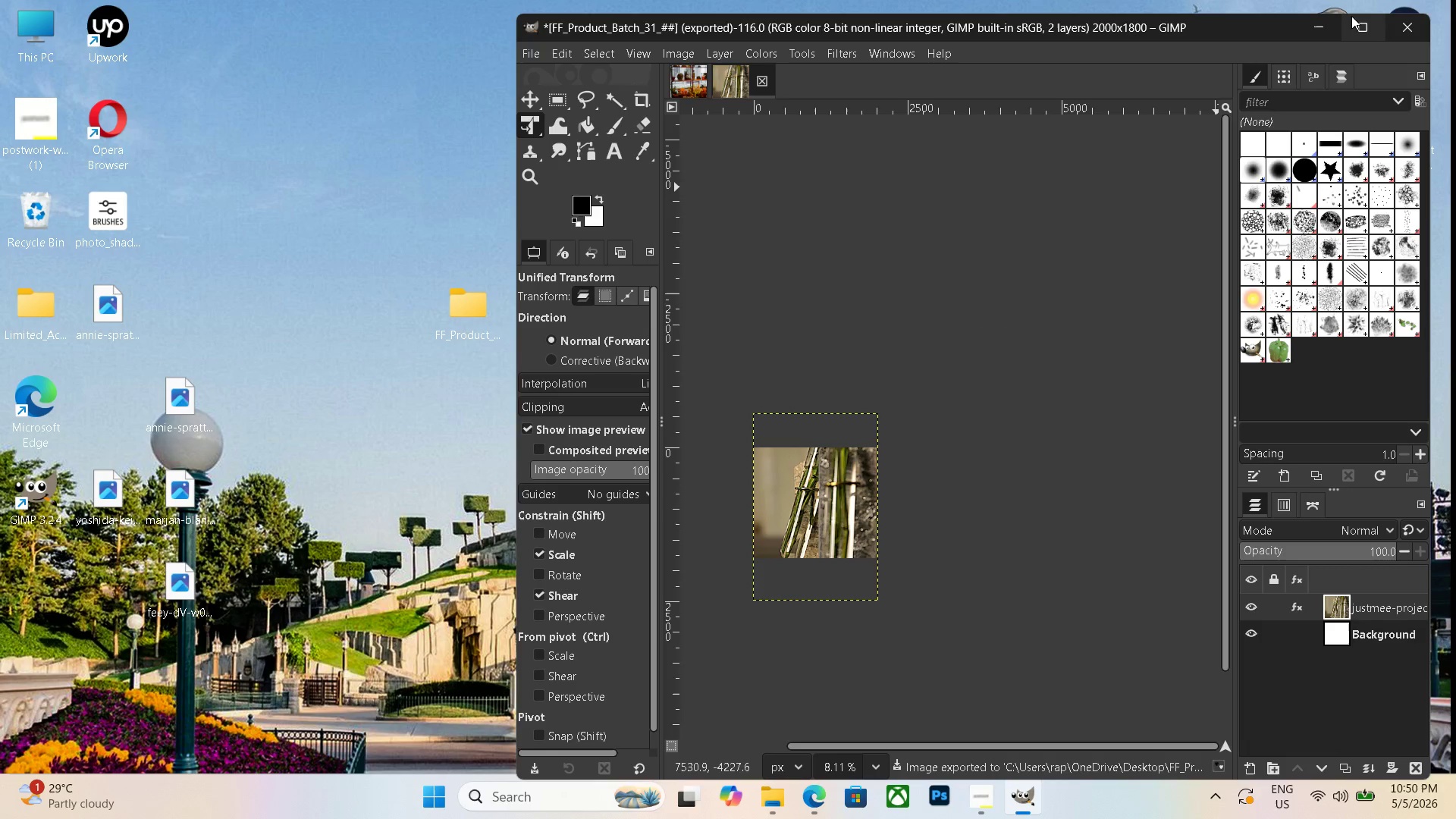 
left_click([1331, 27])
 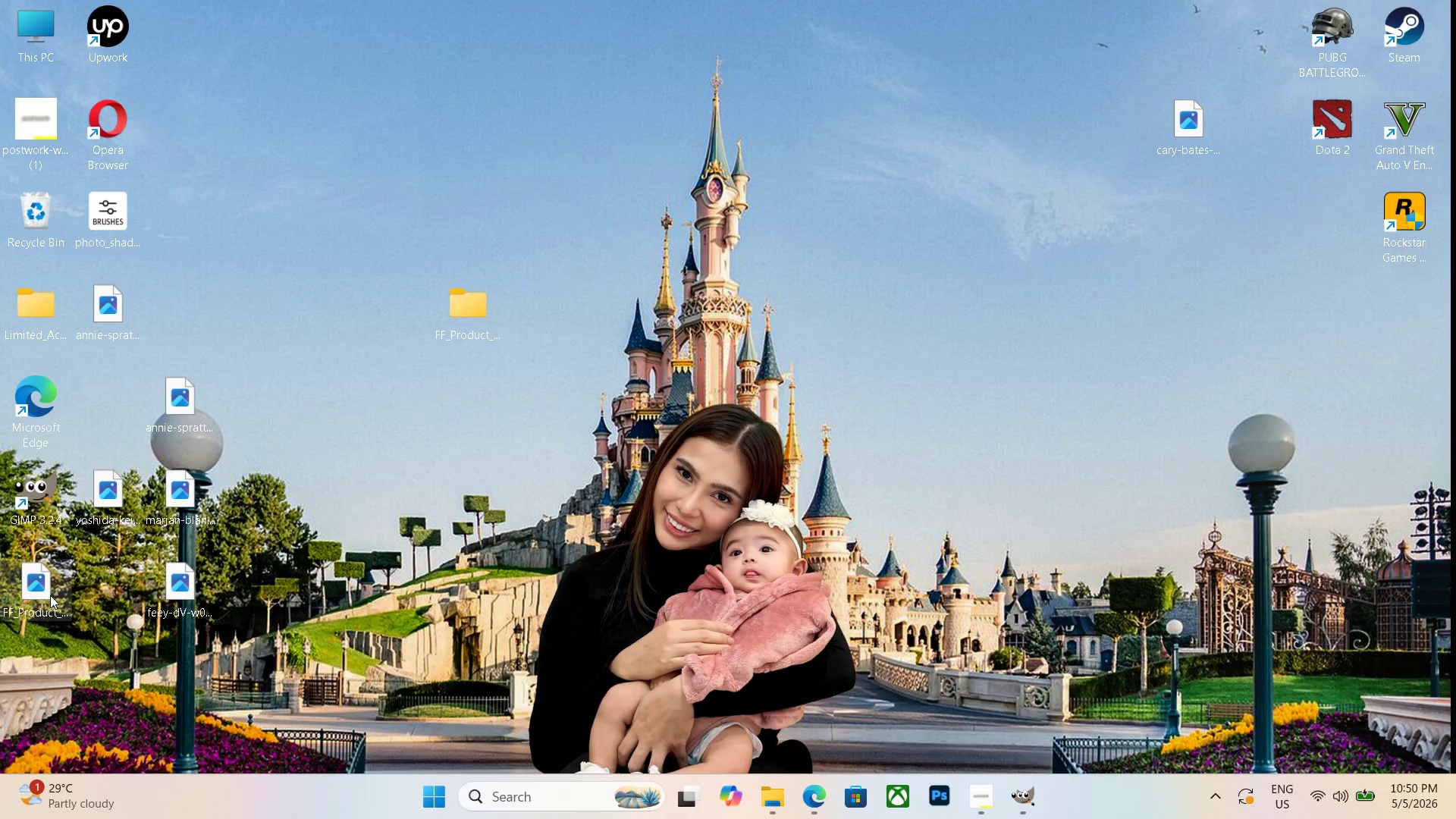 
left_click_drag(start_coordinate=[34, 596], to_coordinate=[468, 312])
 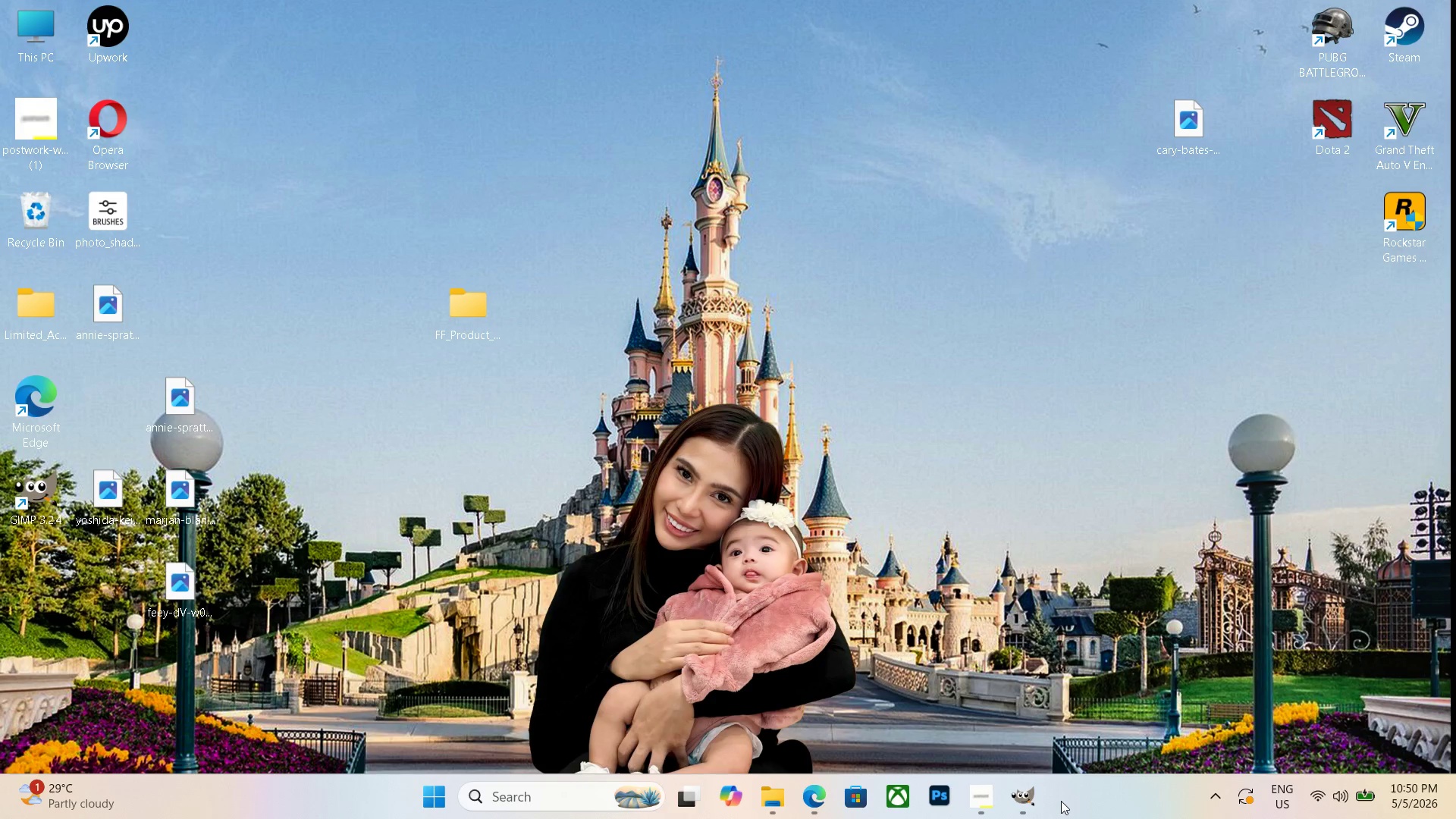 
left_click([1010, 792])
 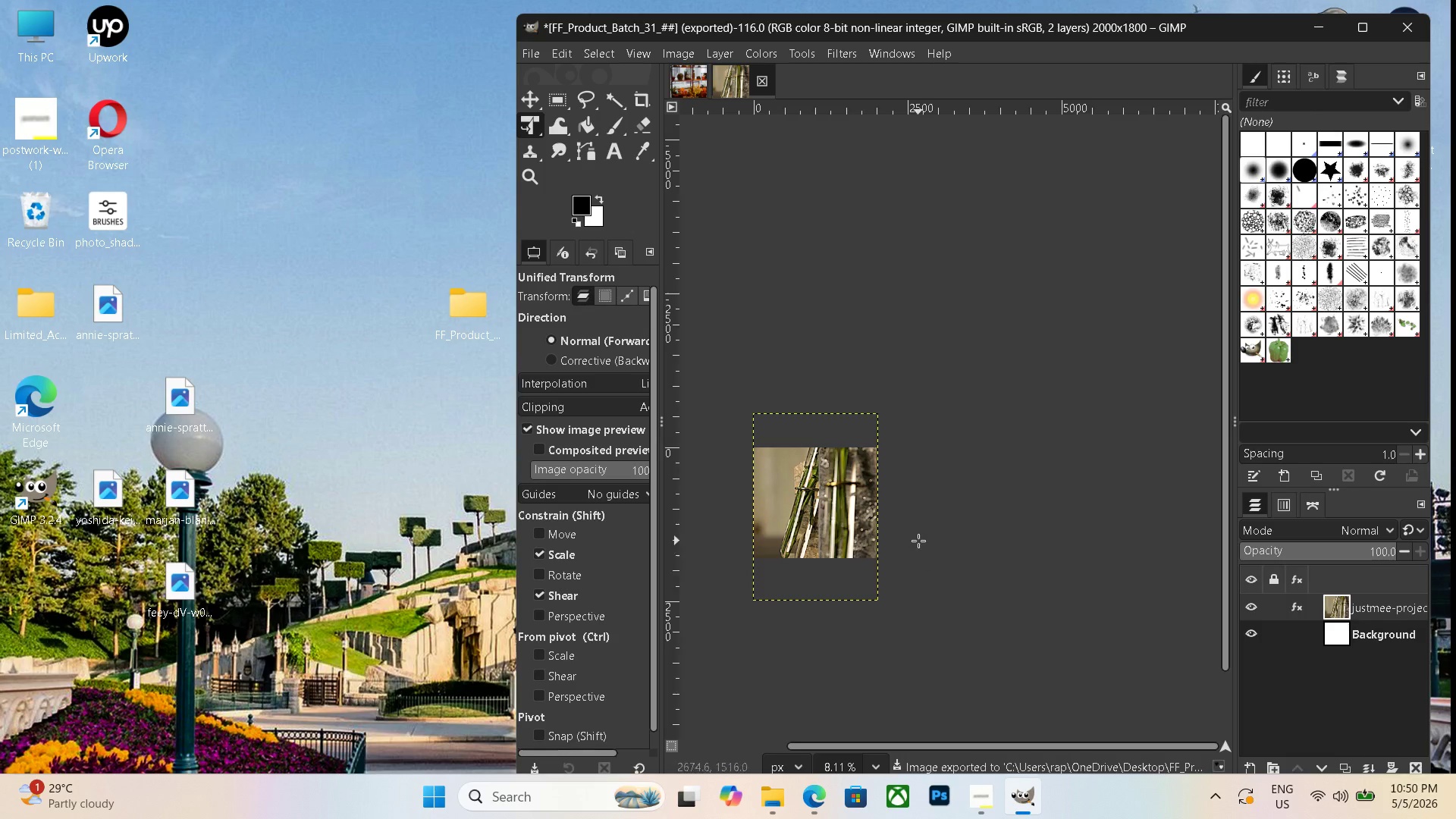 
key(Control+N)
 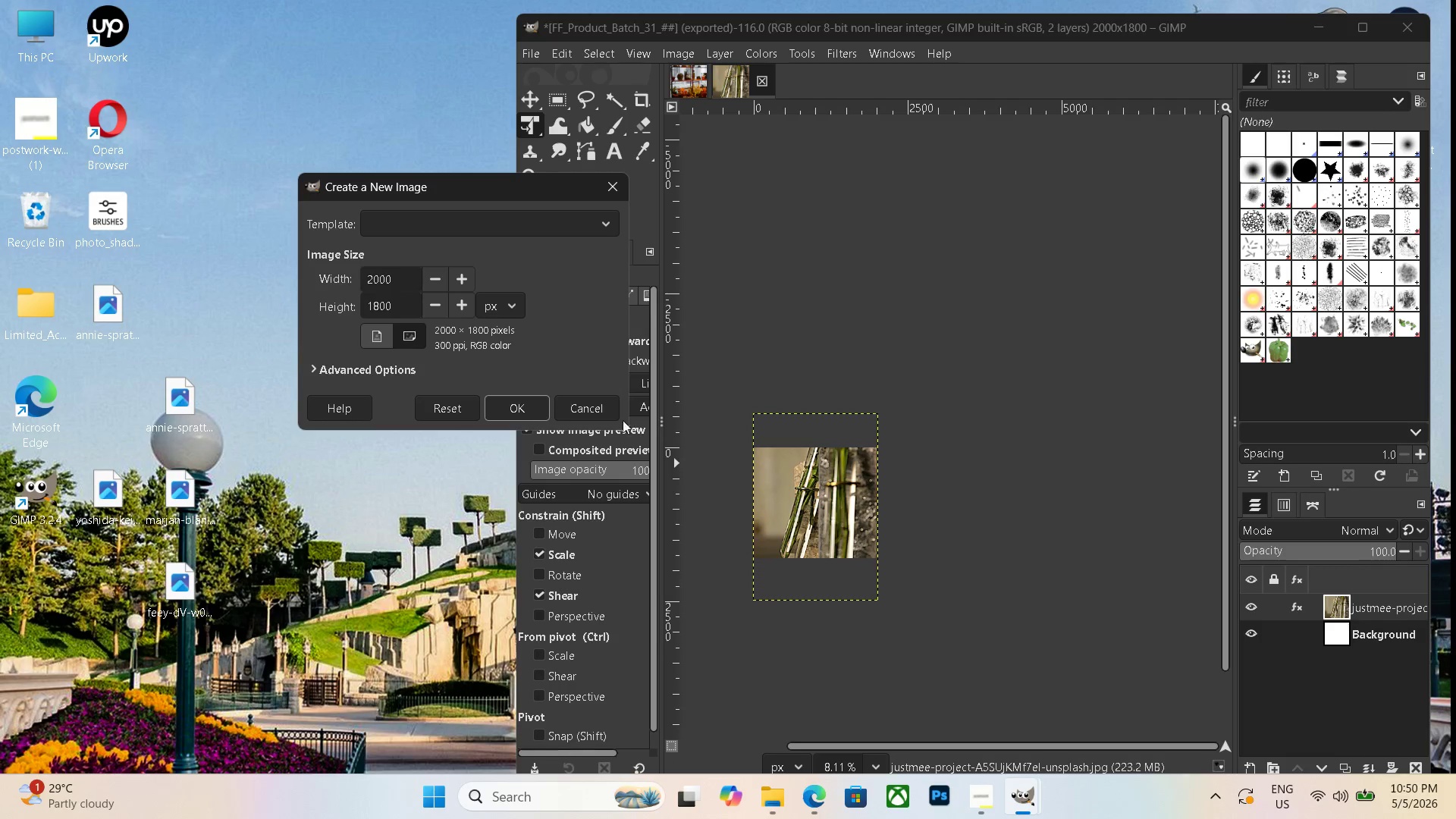 
left_click([544, 395])
 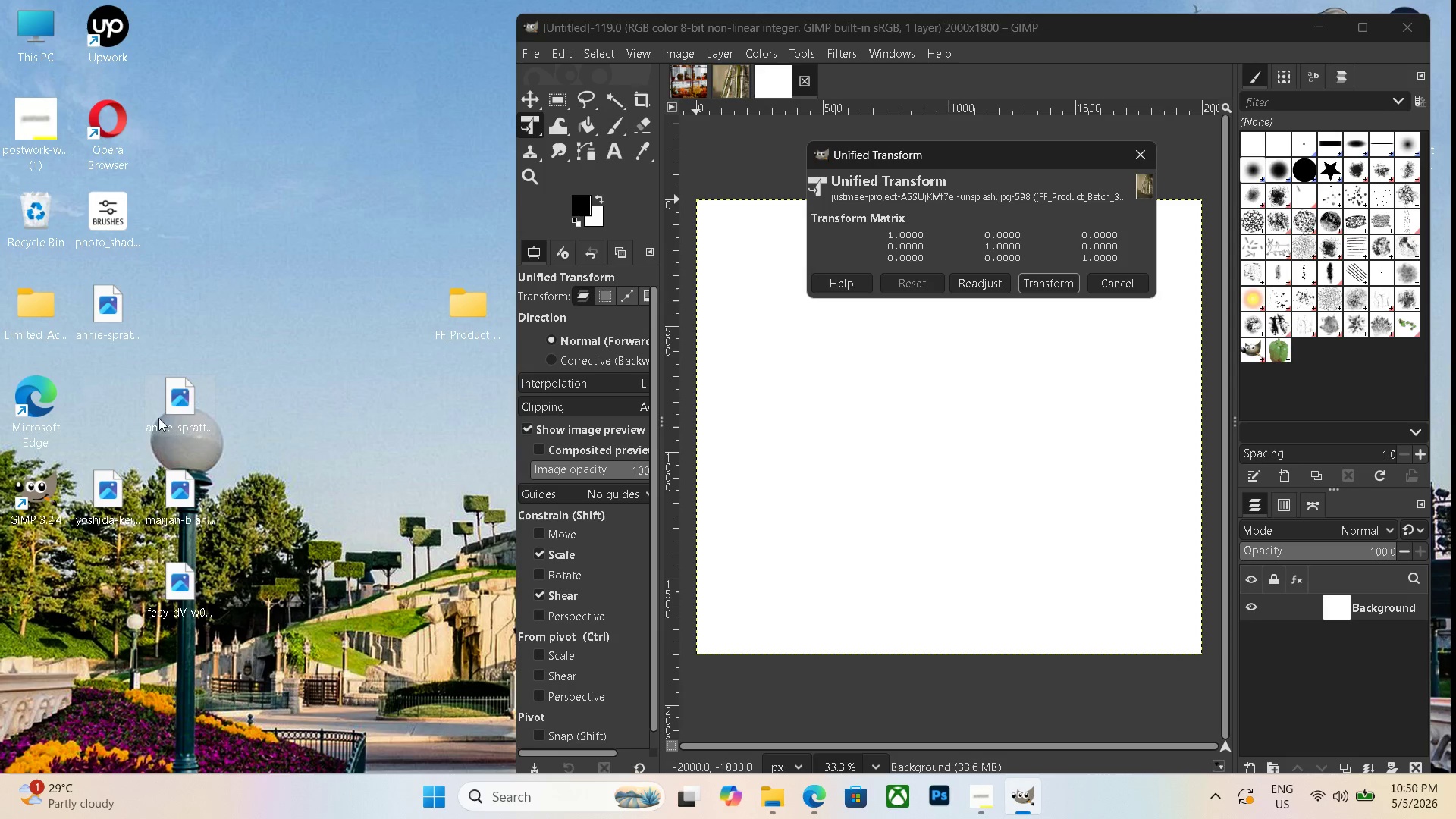 
wait(7.12)
 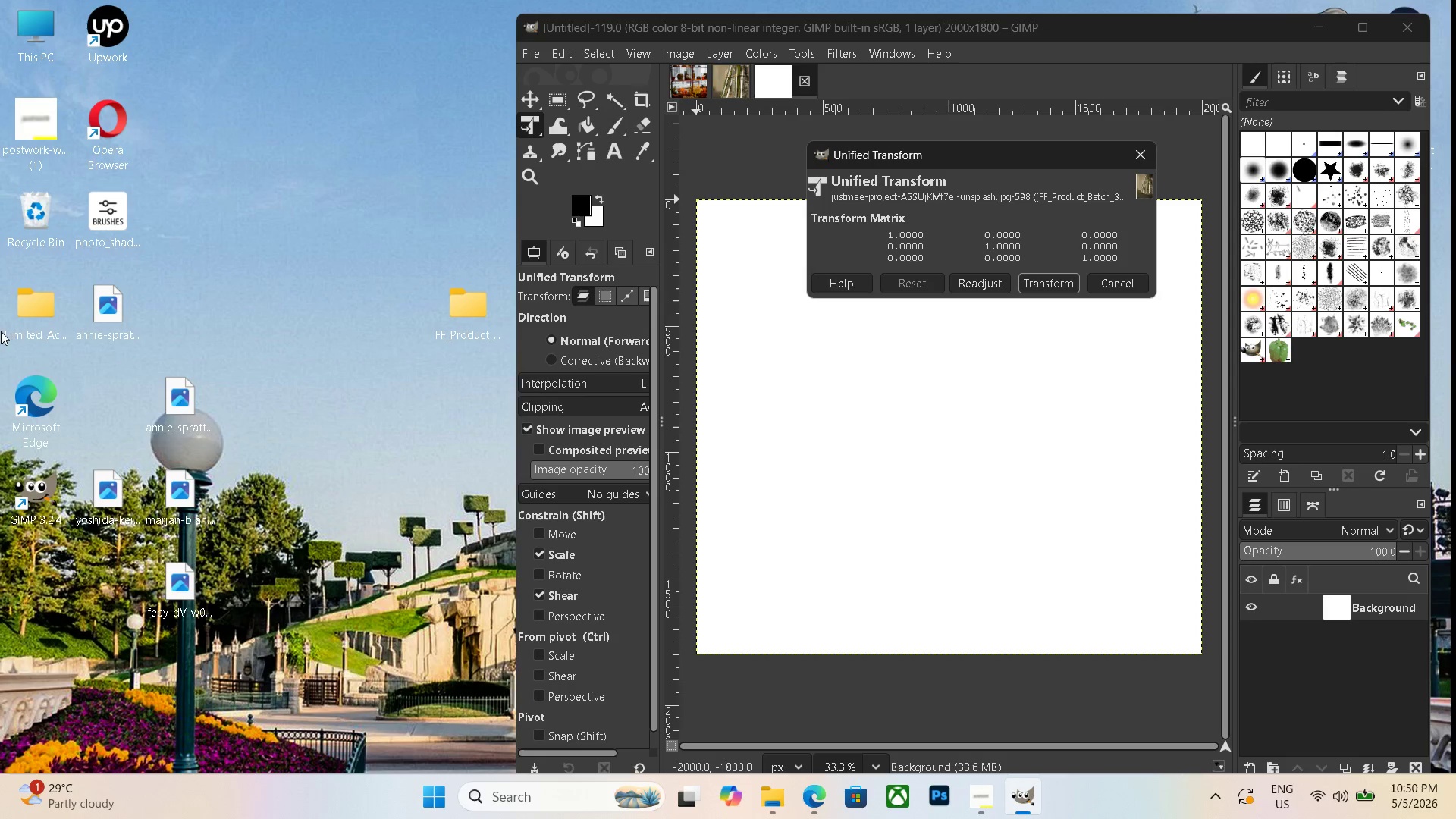 
double_click([105, 499])
 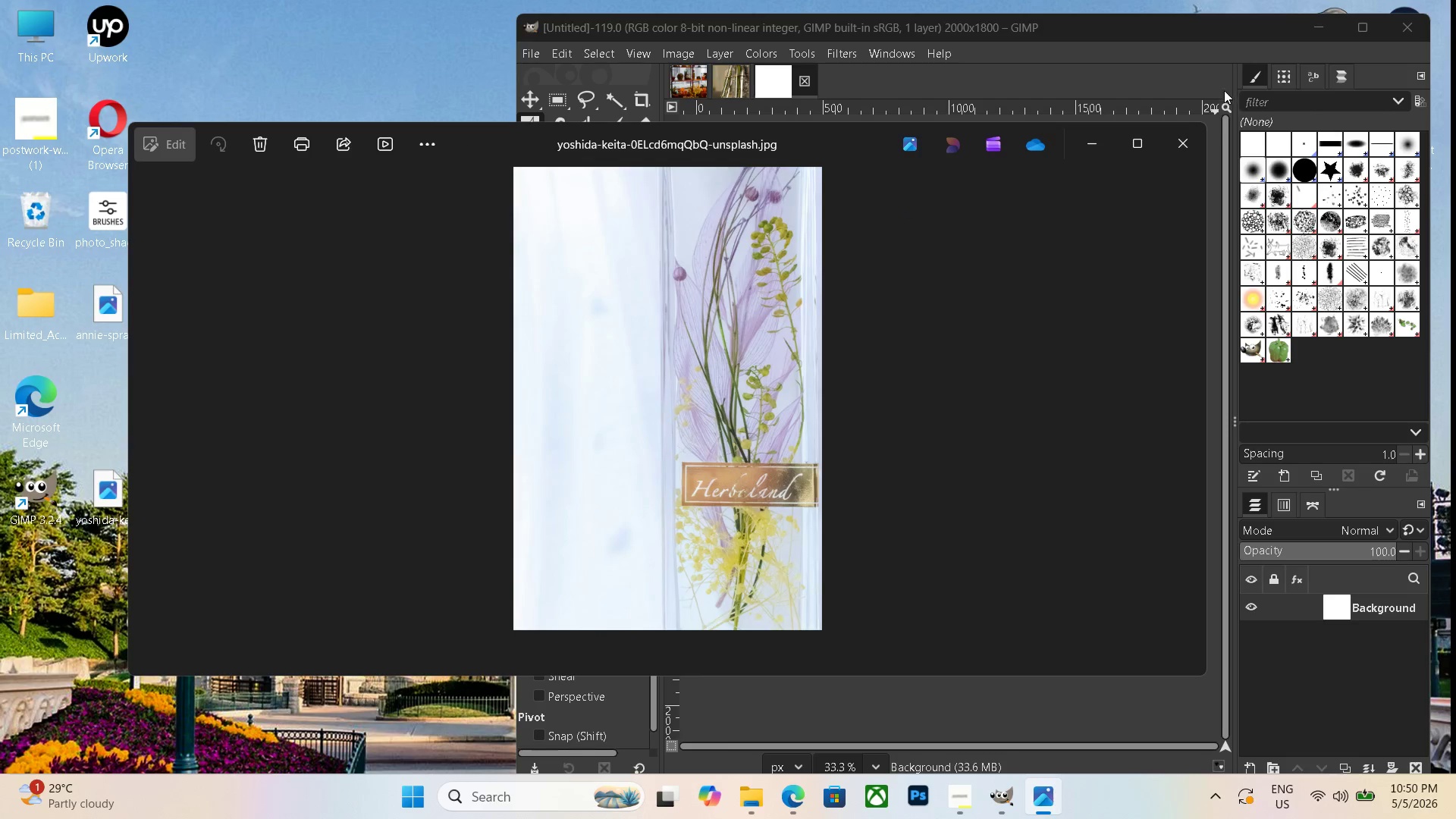 
left_click([1183, 143])
 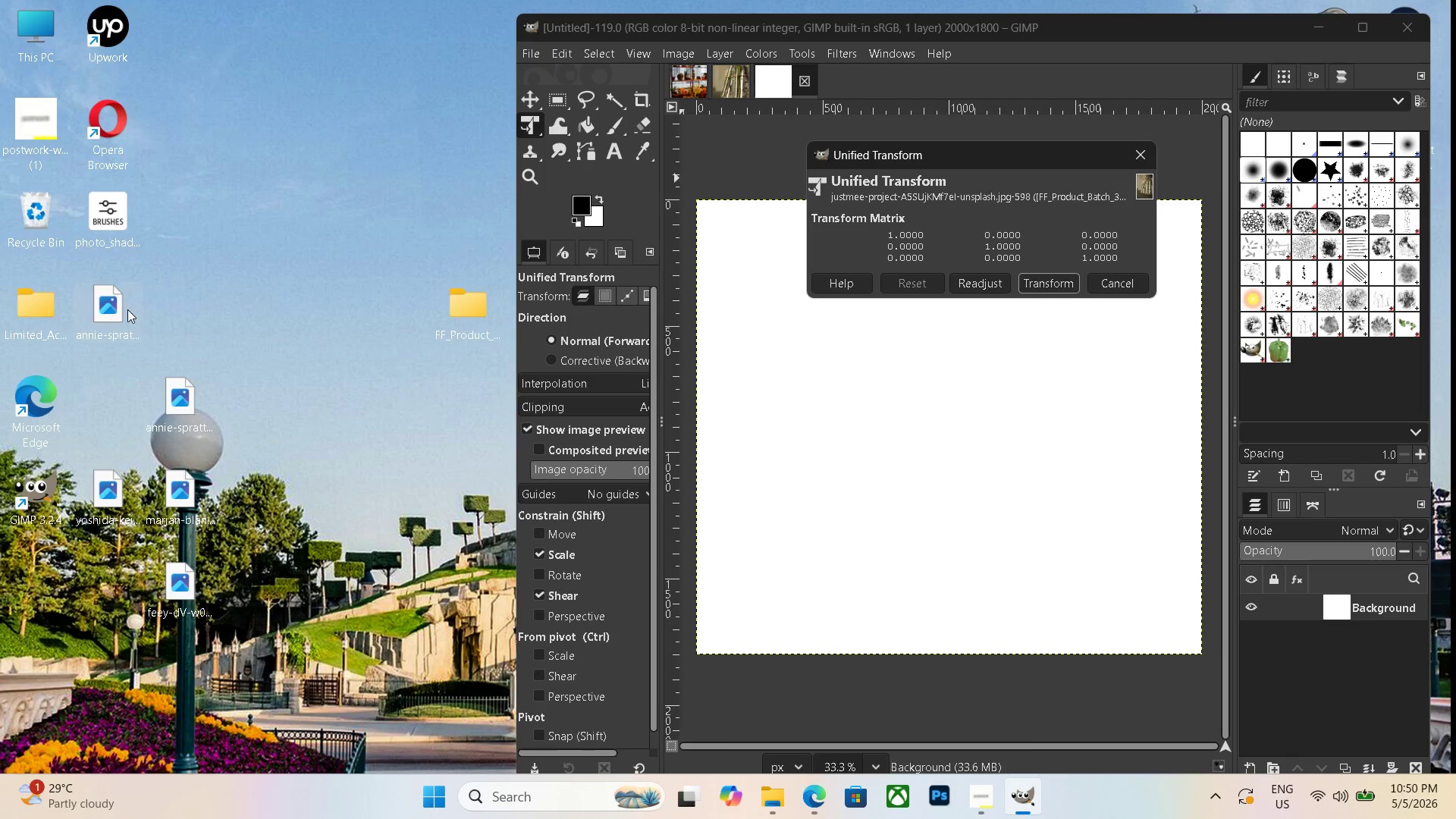 
double_click([127, 309])
 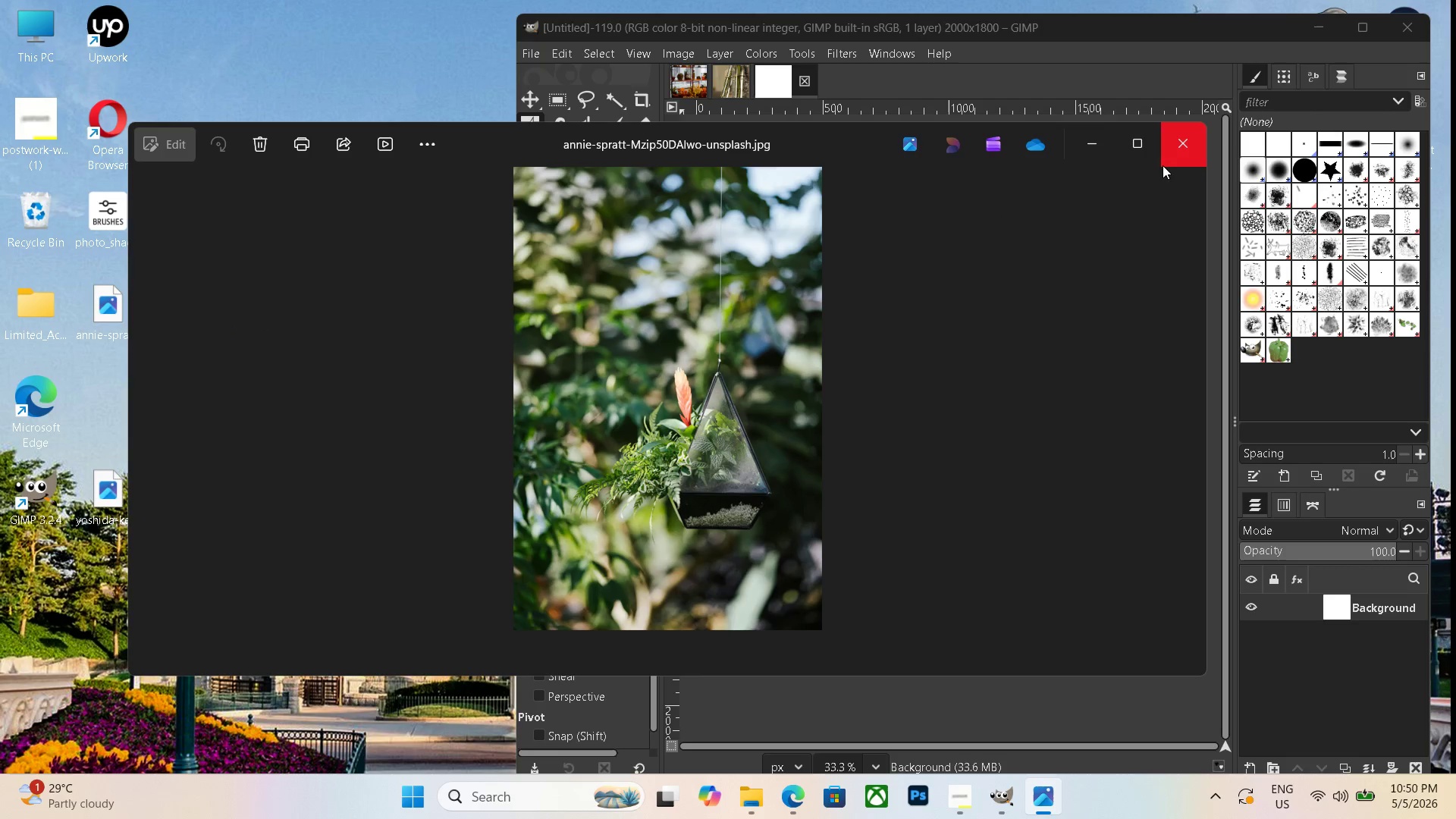 
key(Escape)
 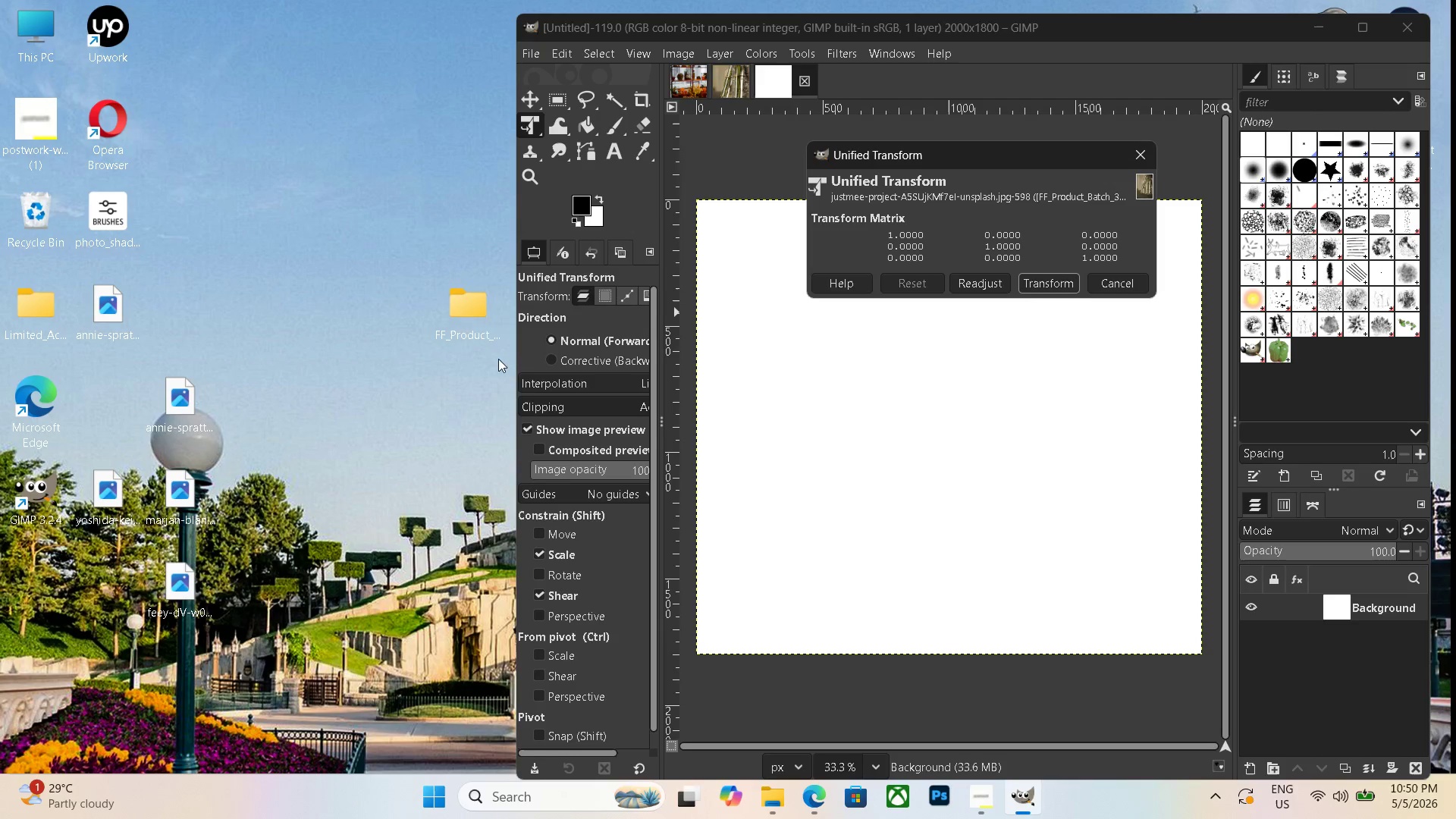 
double_click([475, 325])
 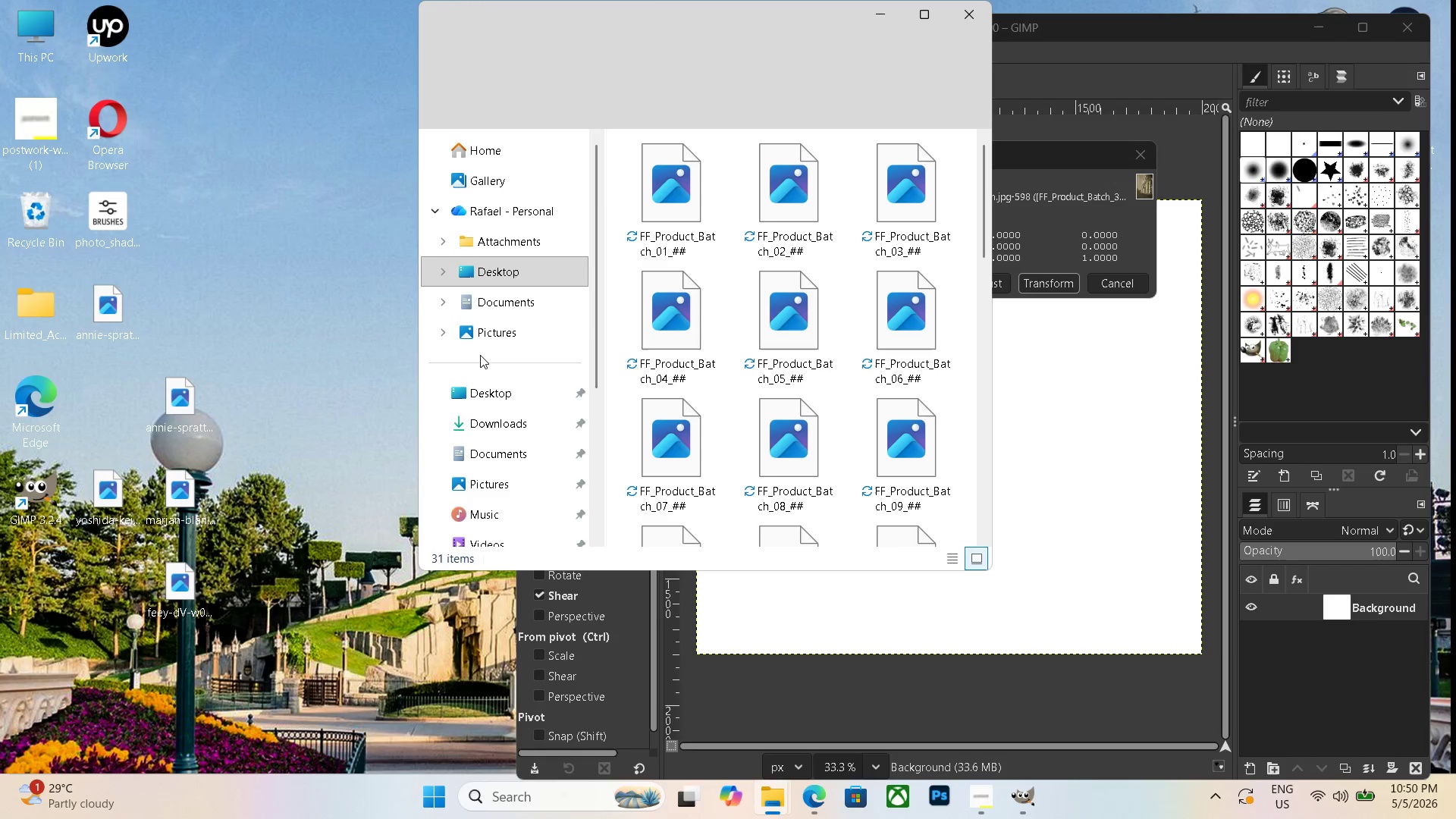 
scroll: coordinate [819, 450], scroll_direction: down, amount: 12.0
 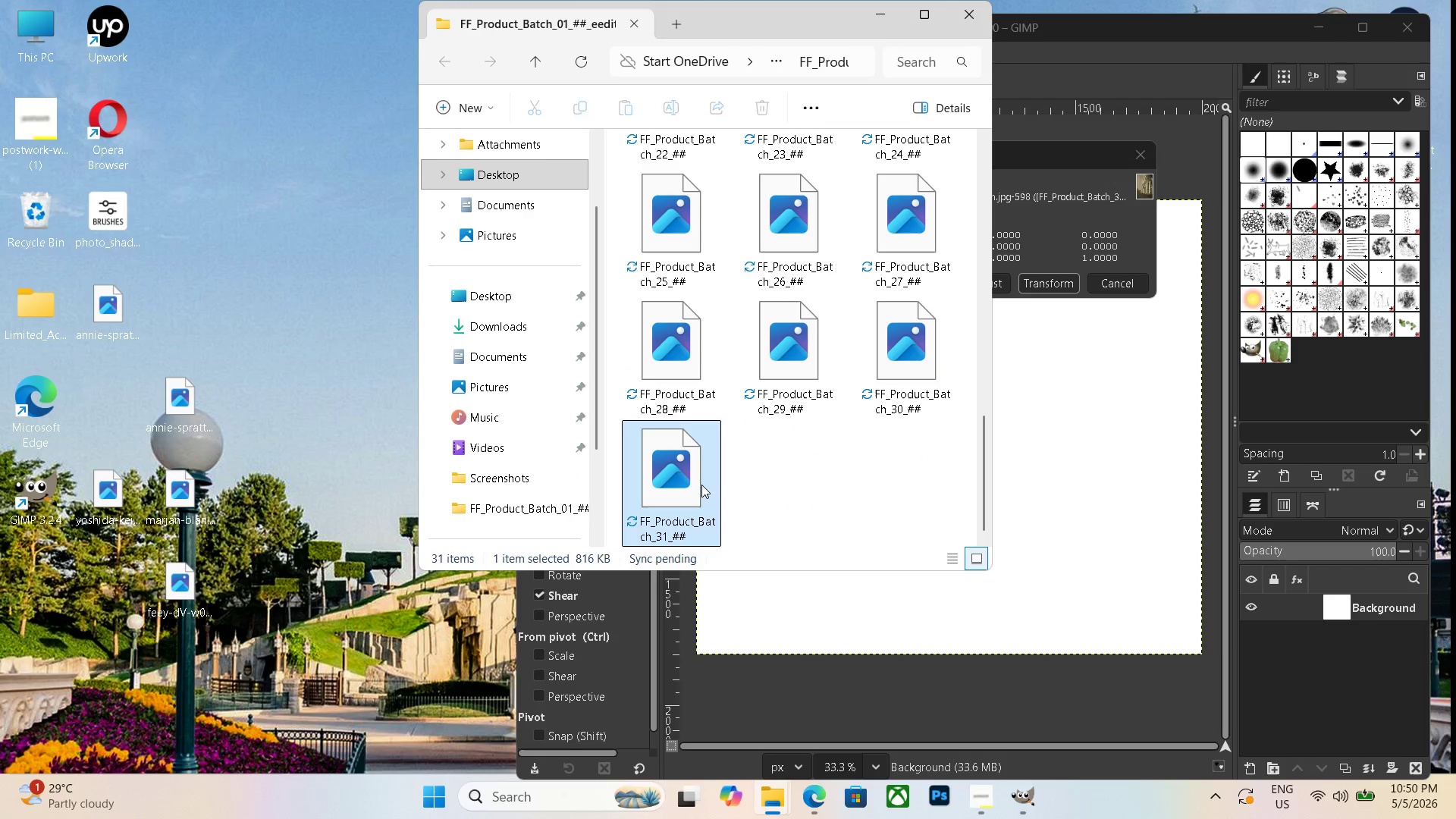 
double_click([701, 485])
 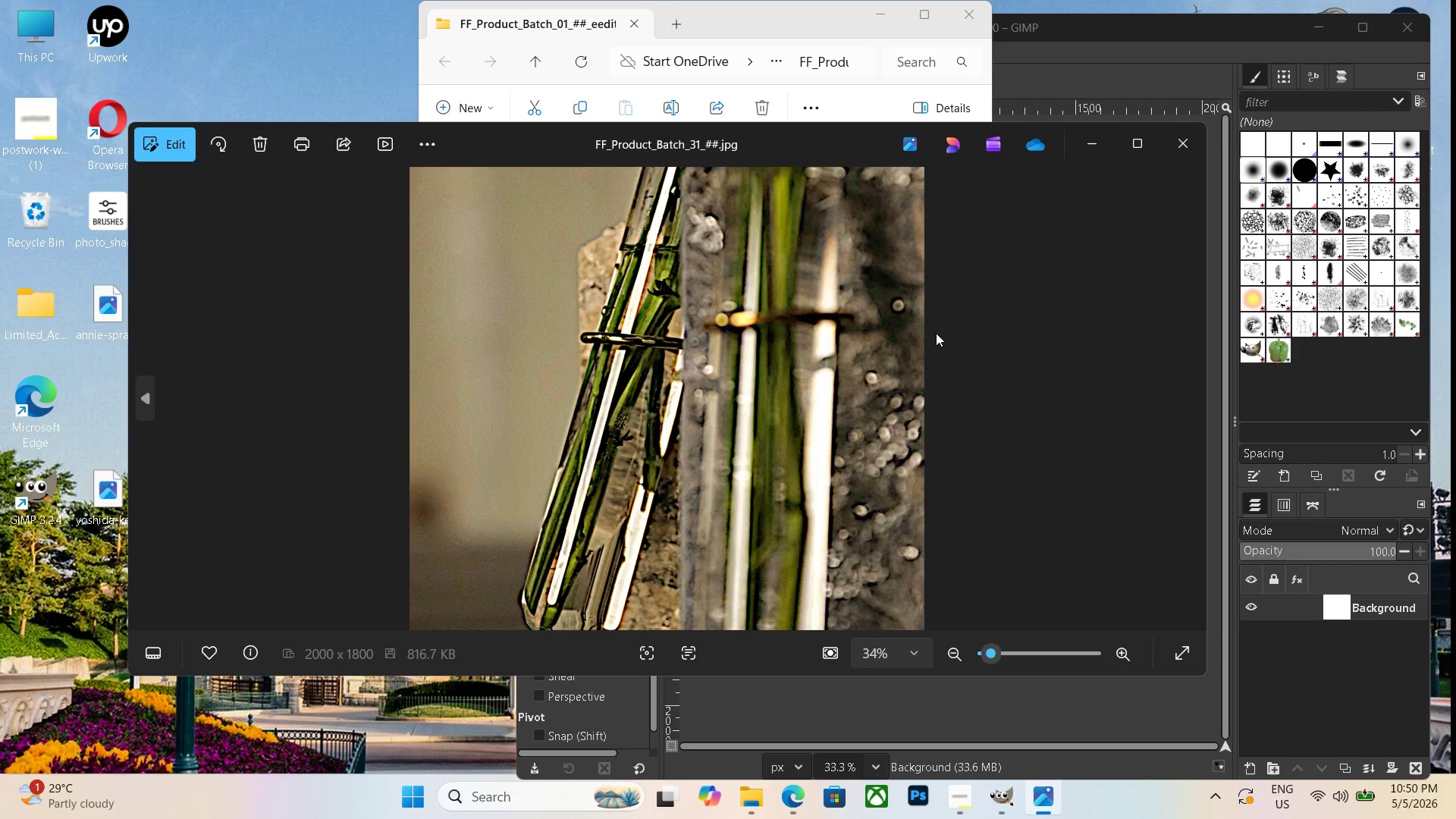 
key(ArrowLeft)
 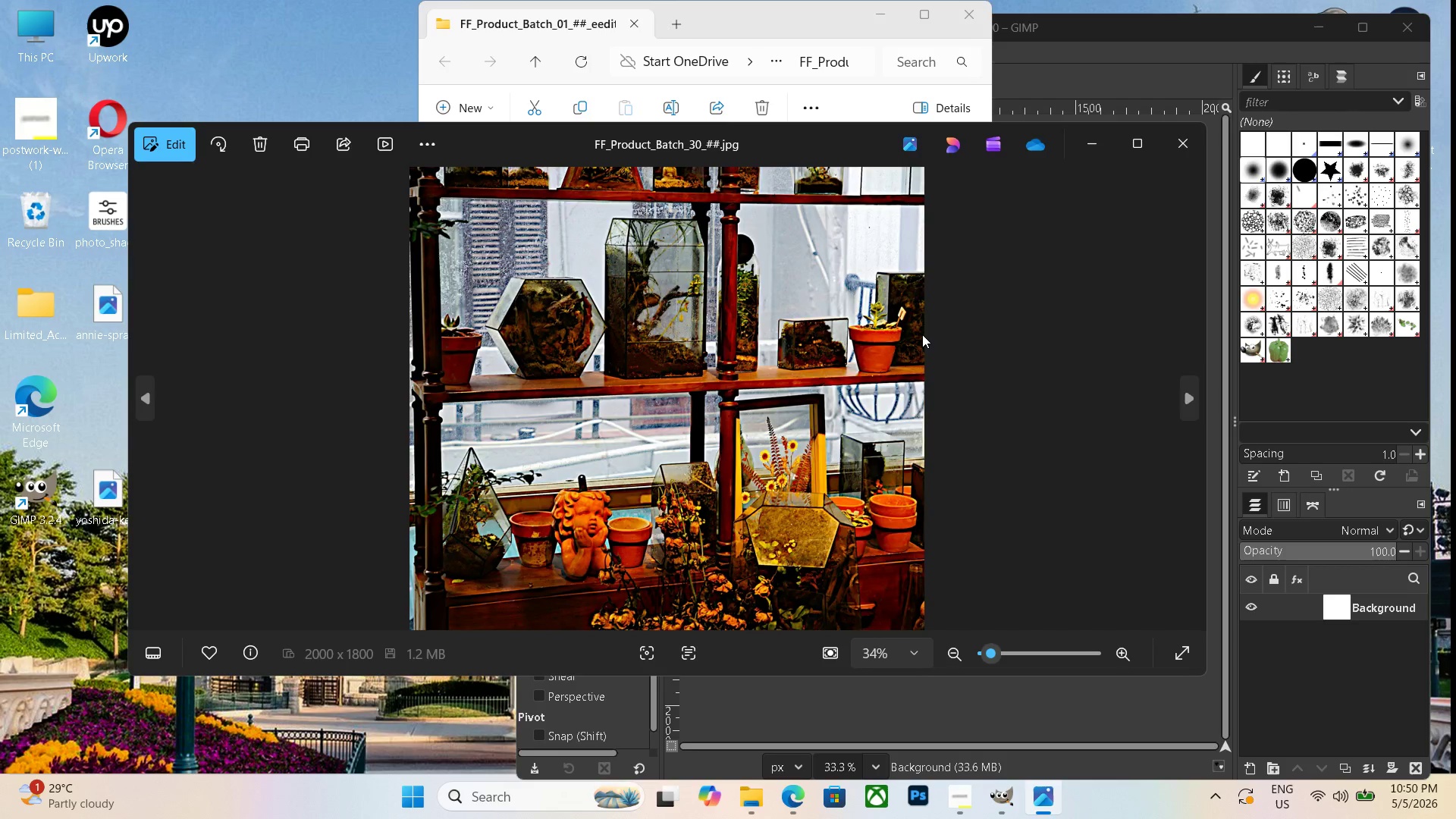 
key(ArrowRight)
 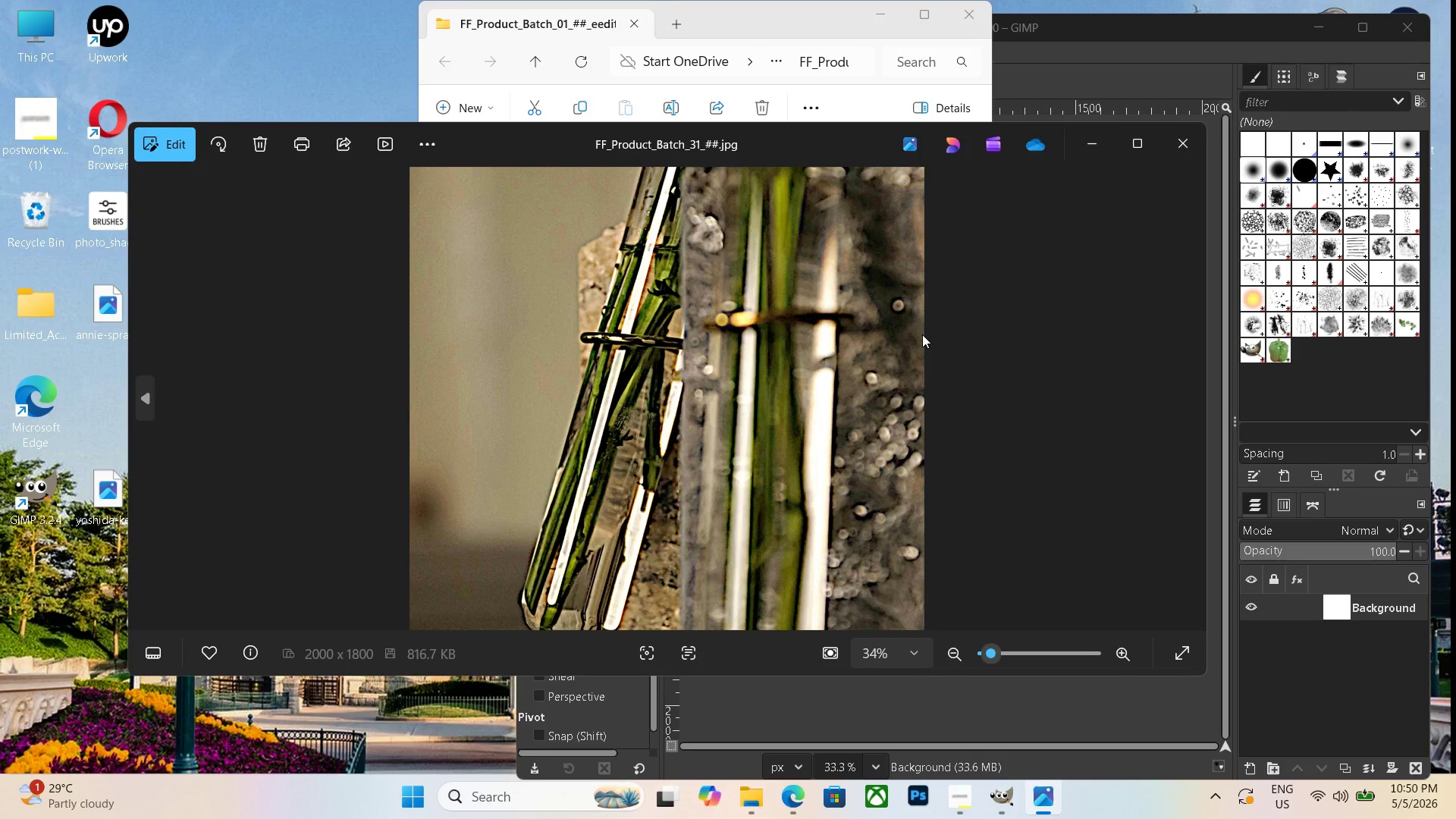 
key(ArrowRight)
 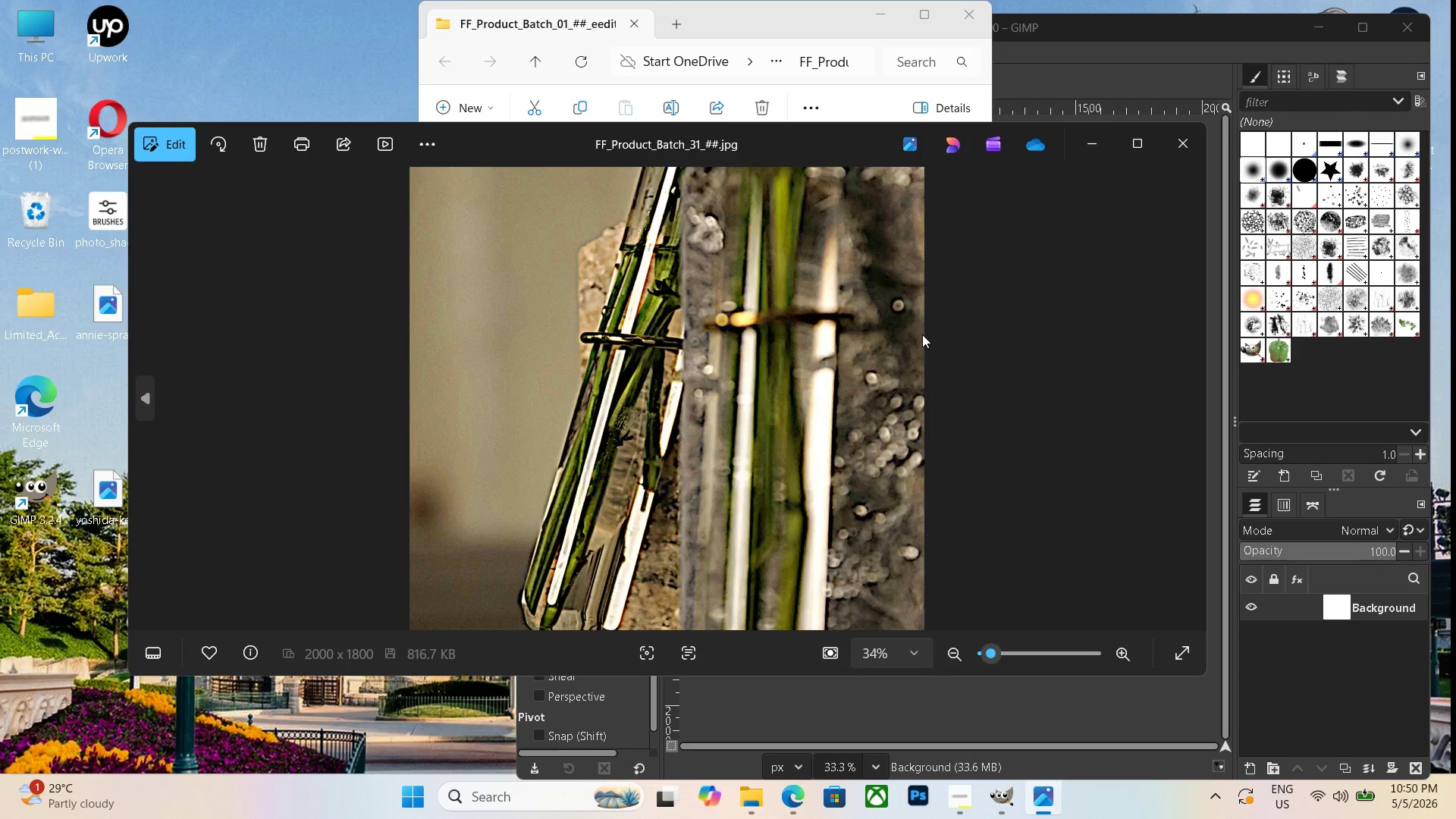 
key(ArrowLeft)
 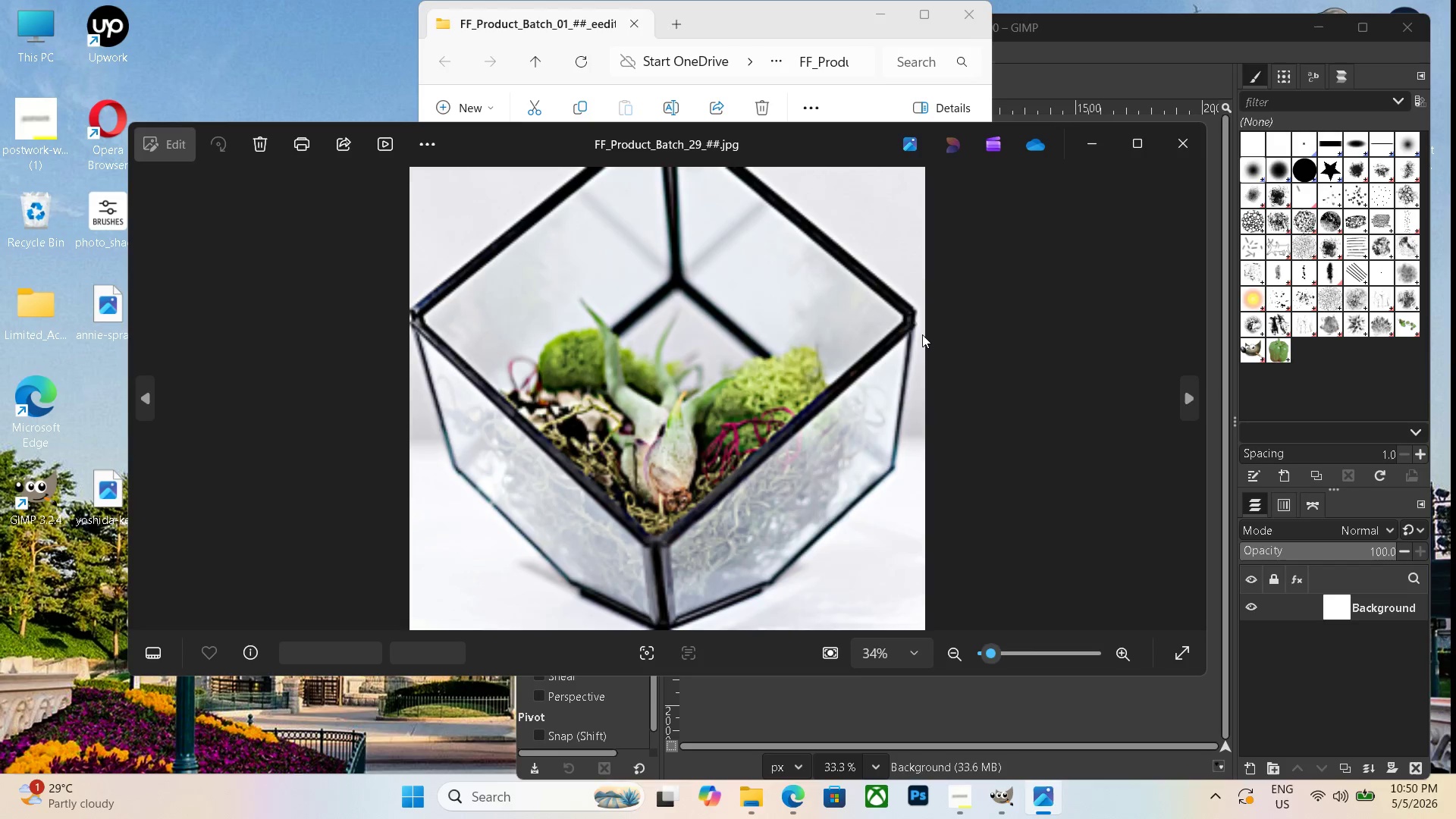 
key(ArrowLeft)
 